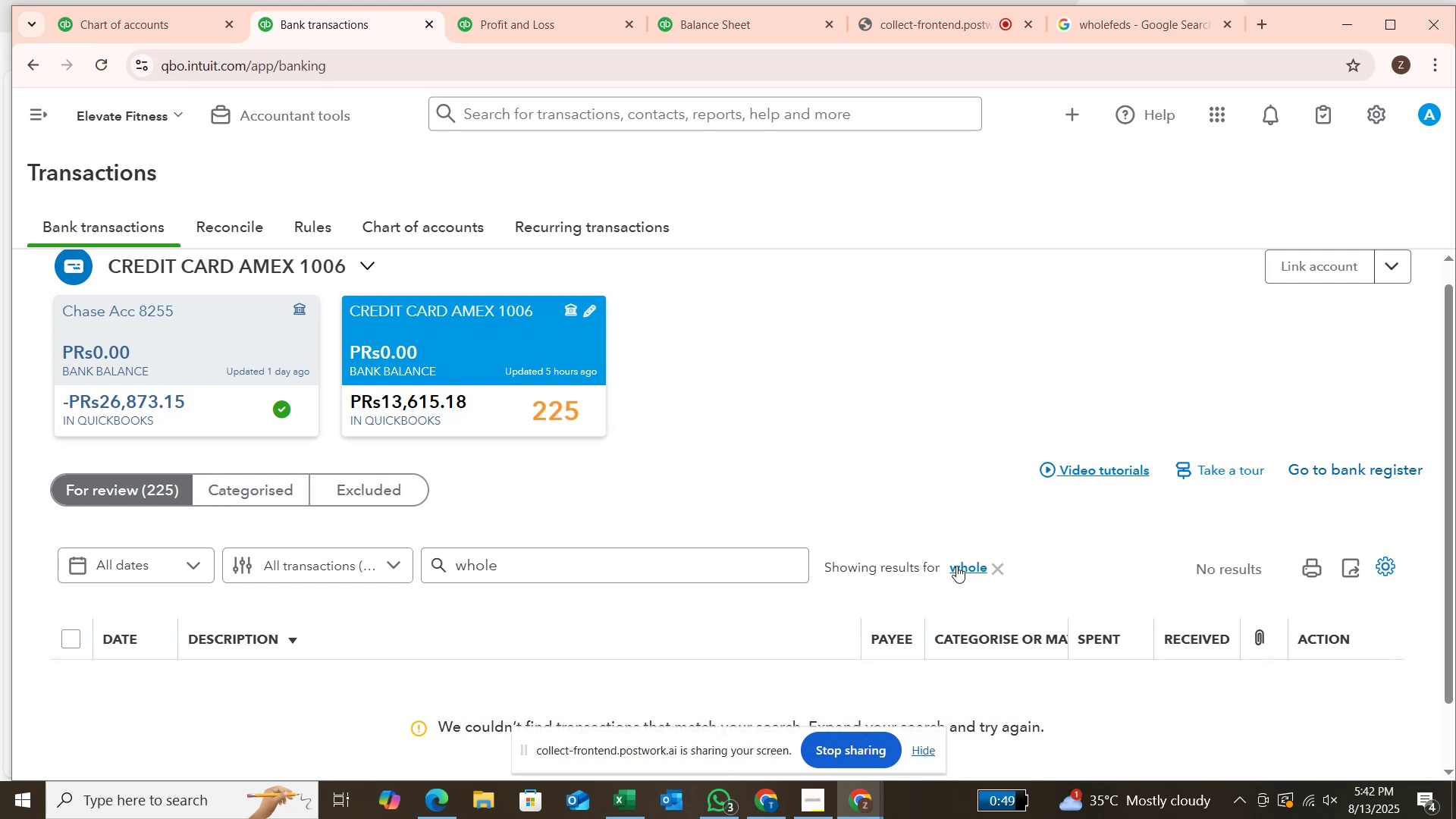 
left_click([1006, 570])
 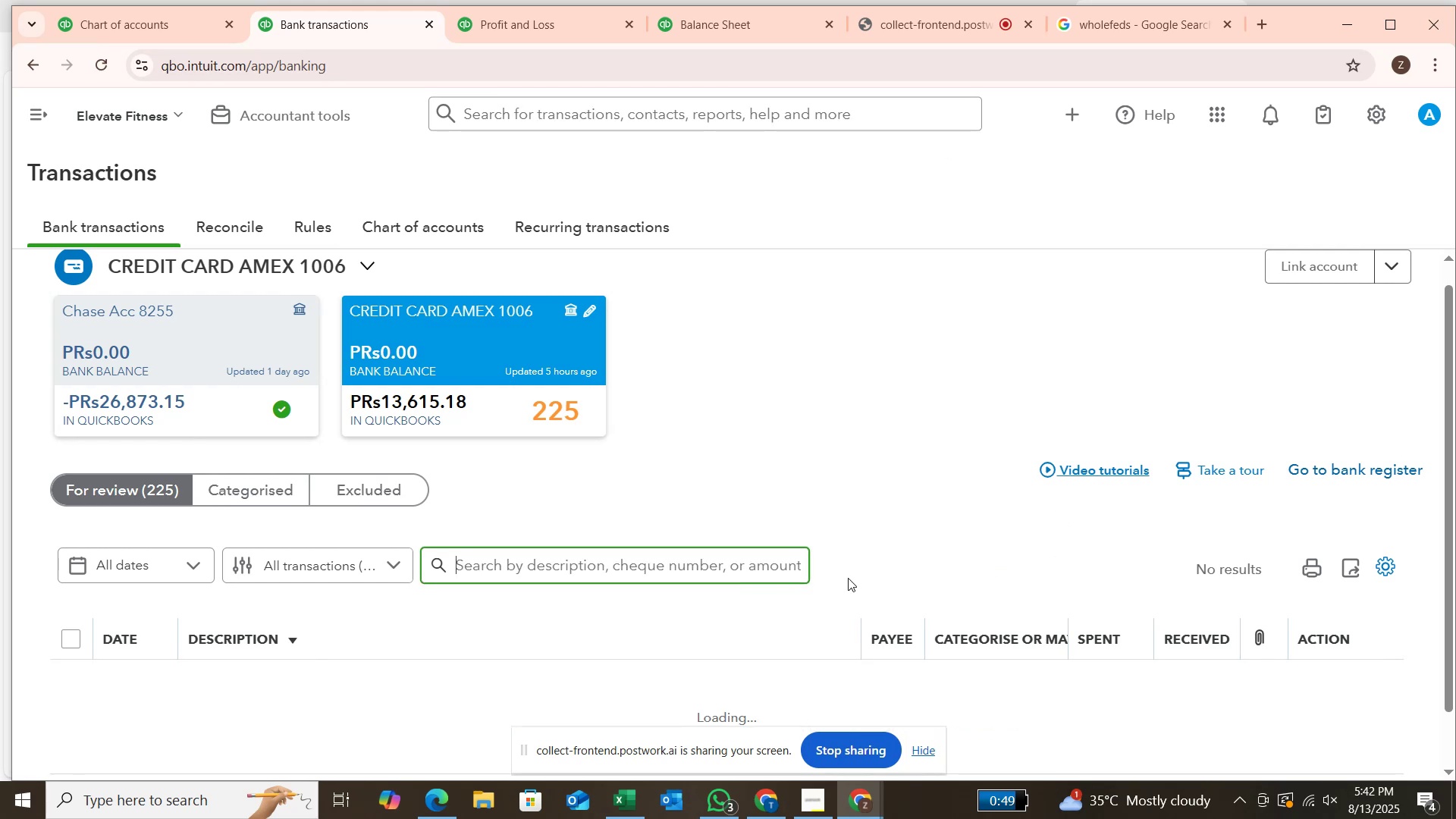 
mouse_move([723, 576])
 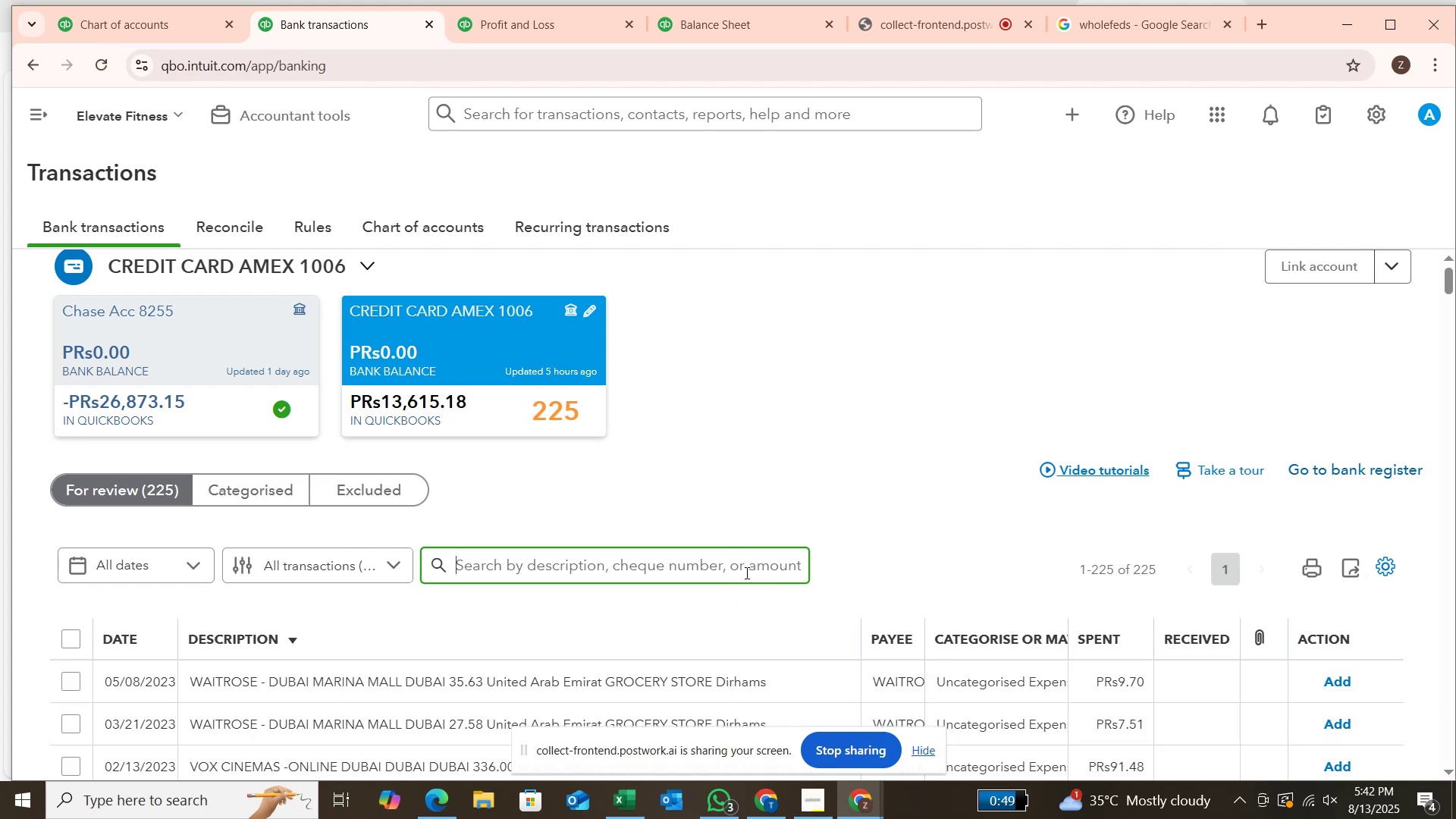 
type(wait)
 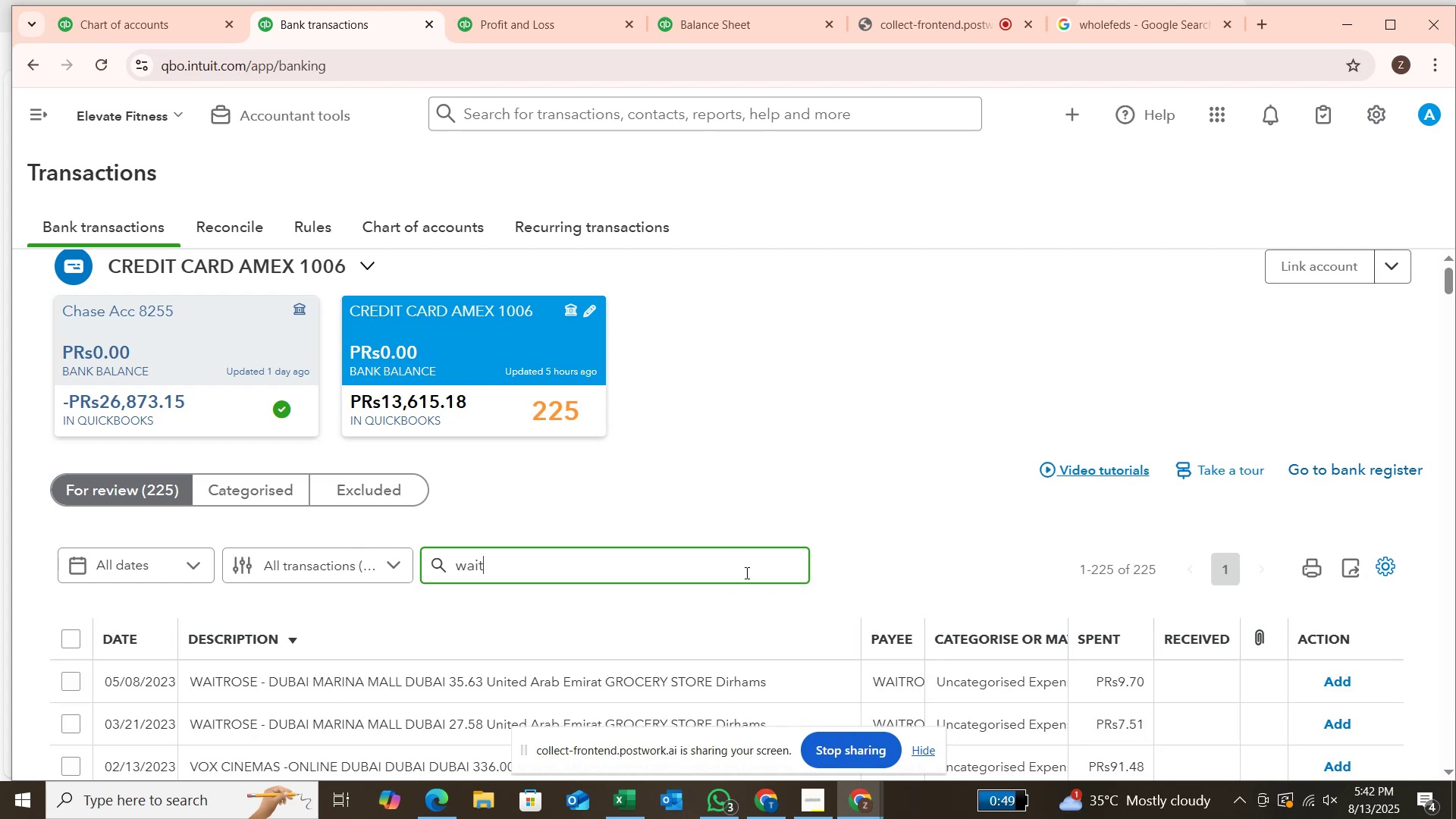 
key(Enter)
 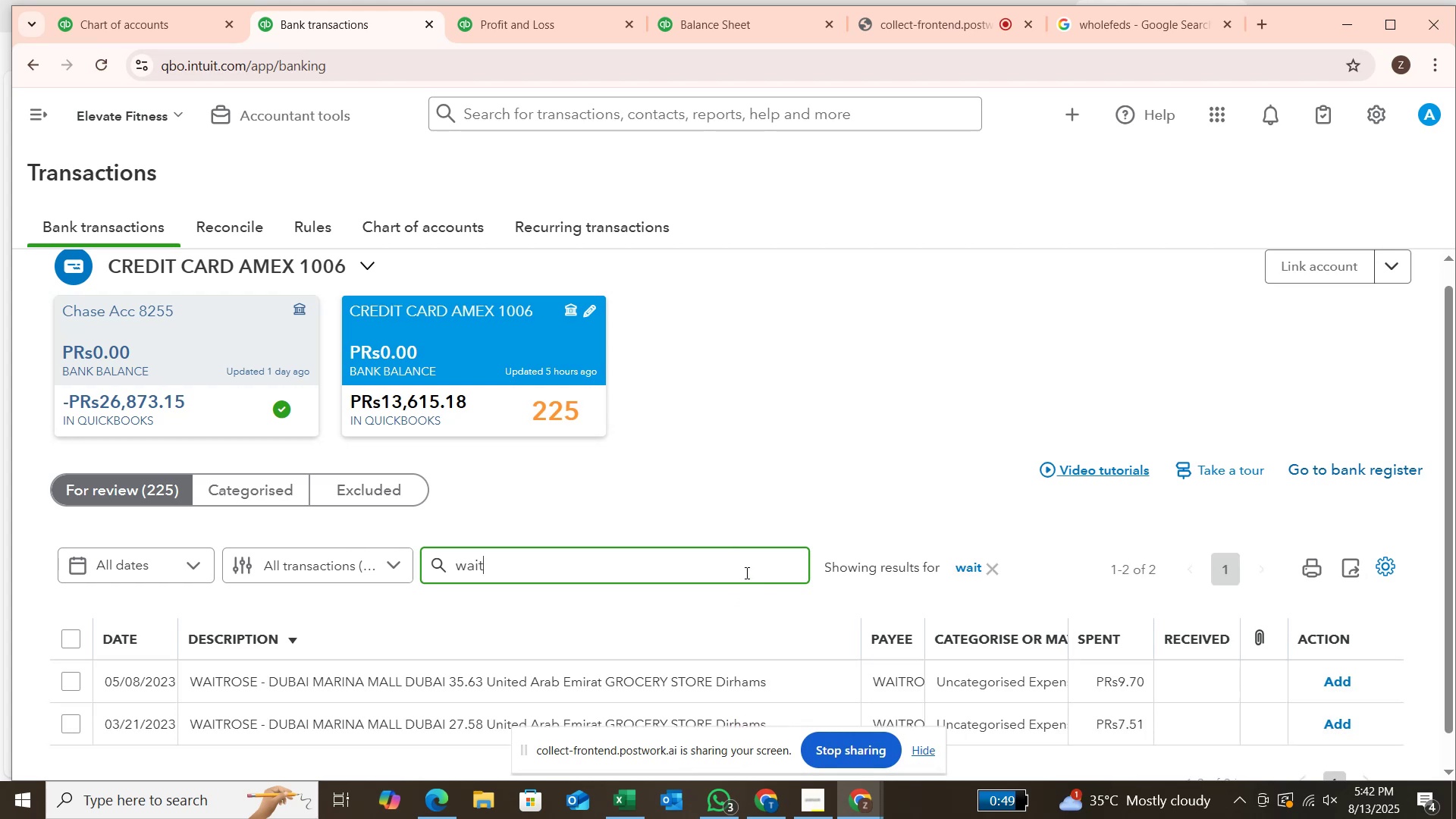 
scroll: coordinate [896, 651], scroll_direction: down, amount: 1.0
 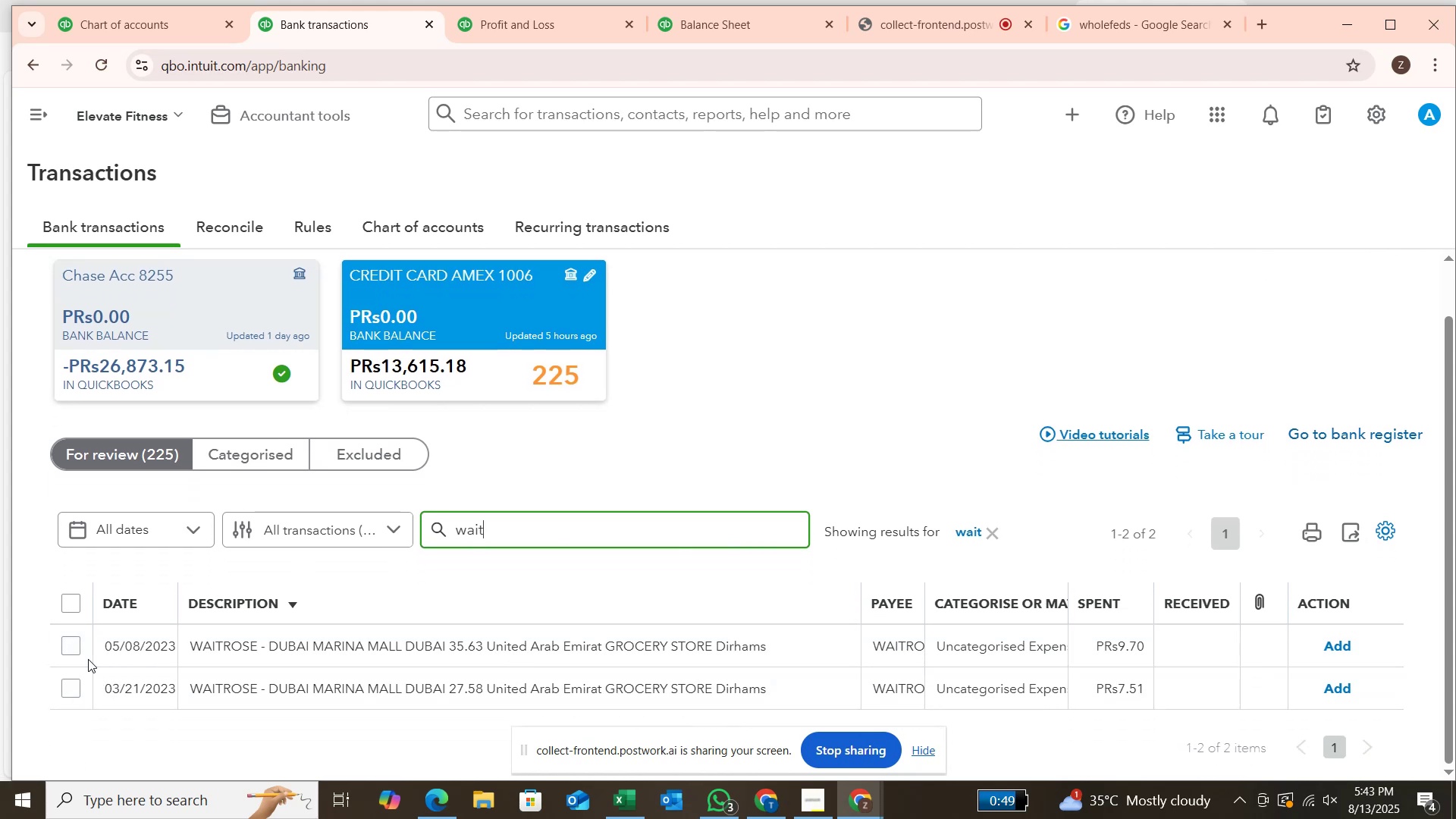 
left_click([80, 654])
 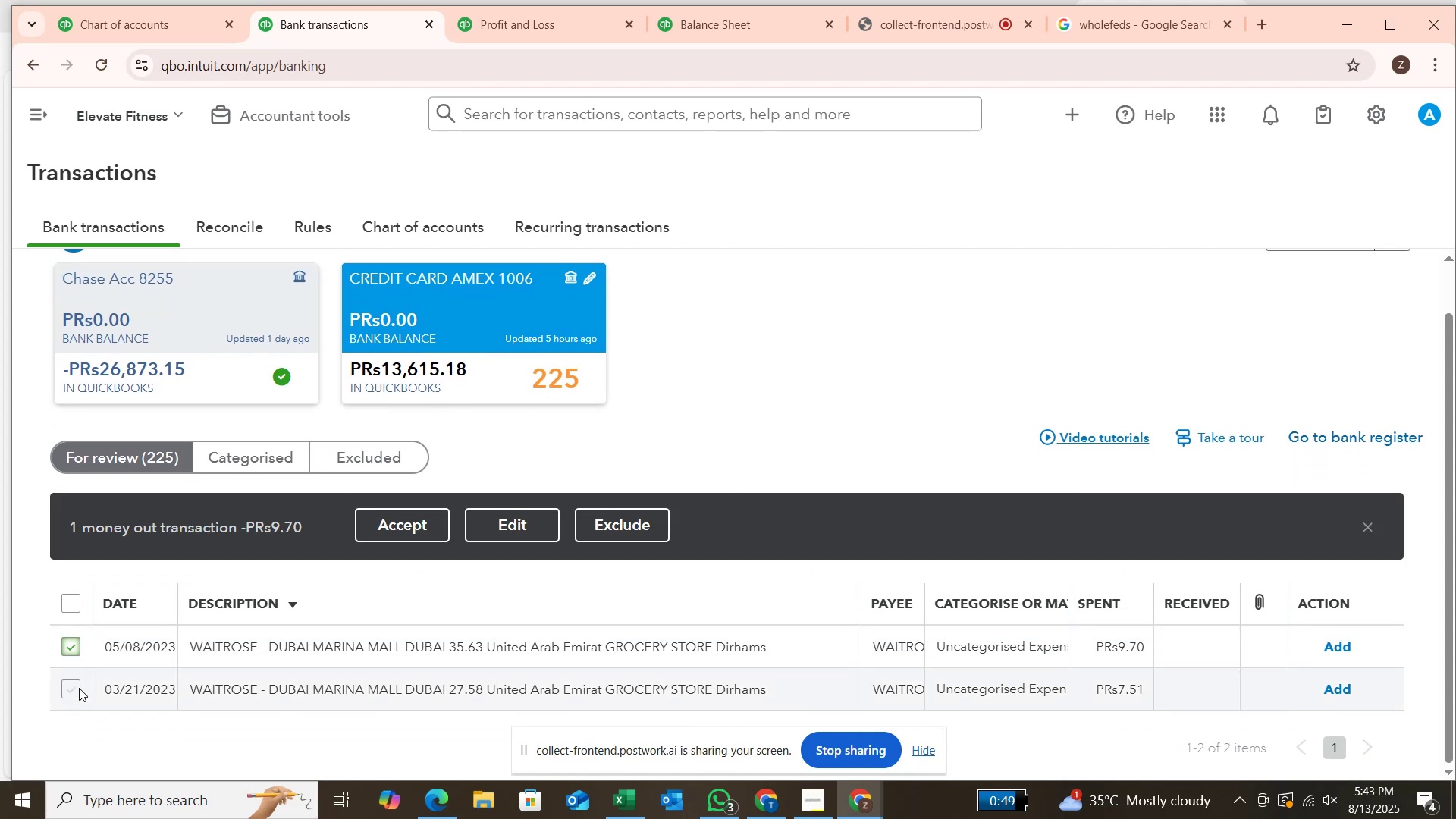 
left_click([79, 688])
 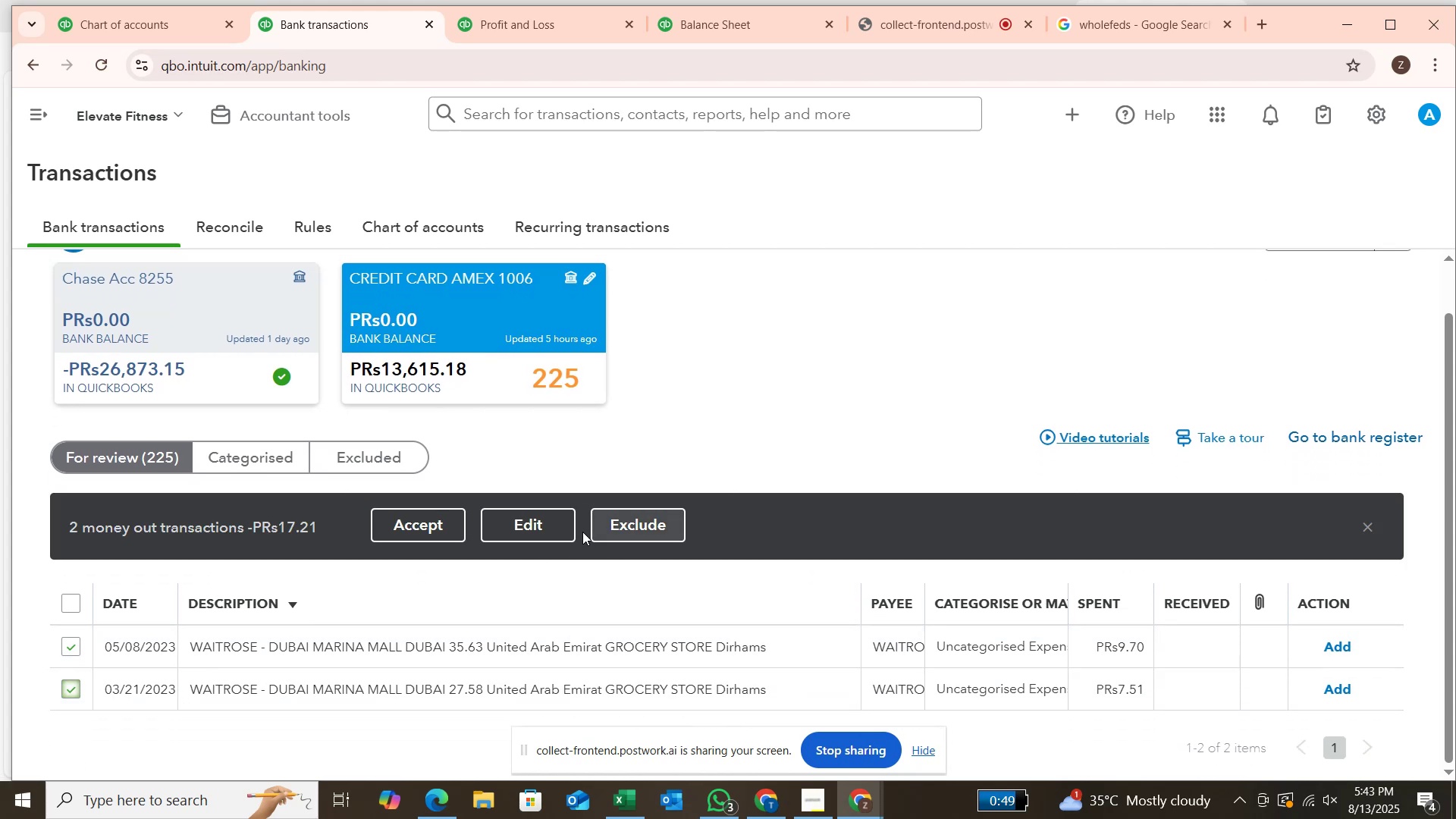 
left_click([554, 529])
 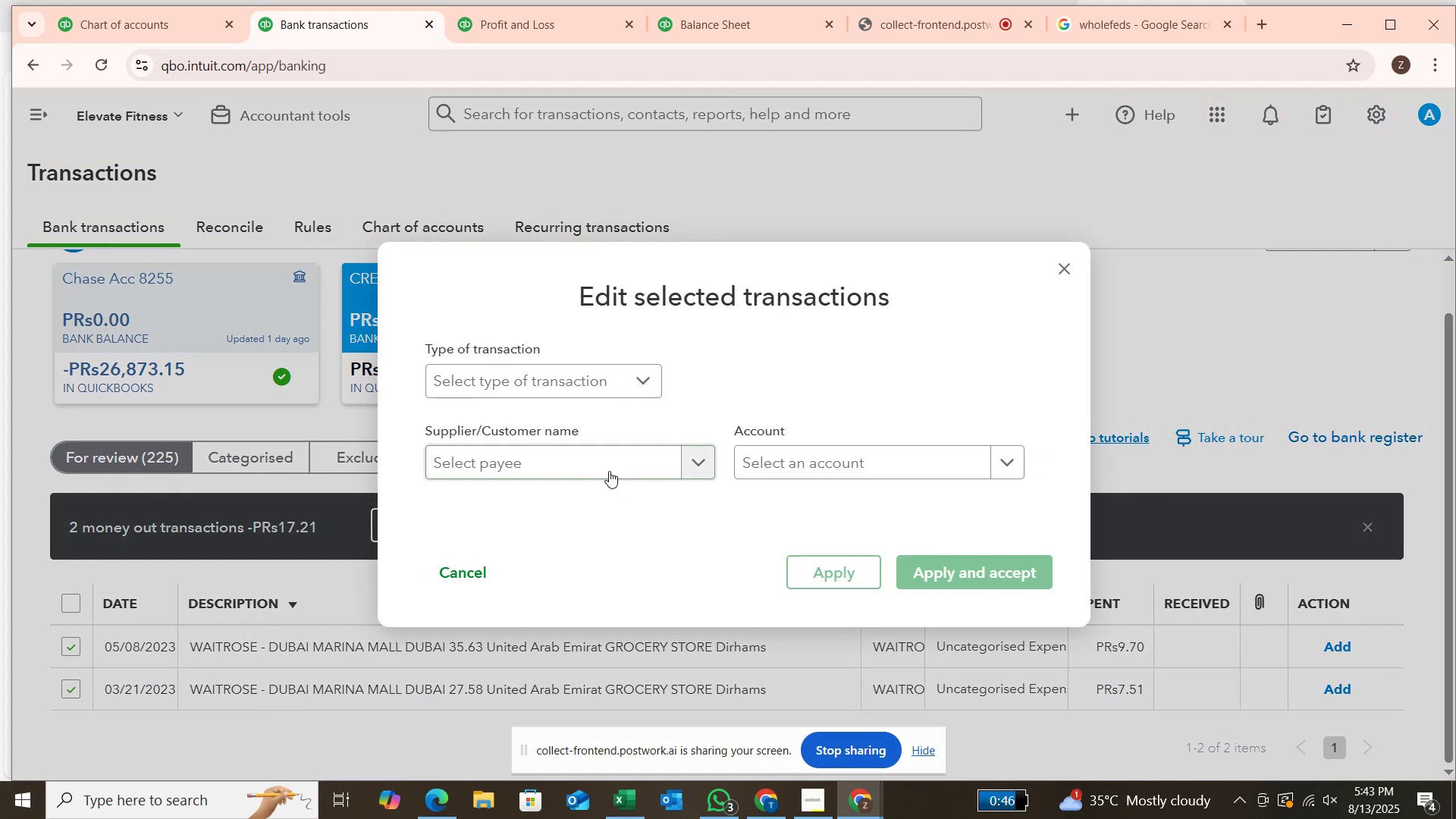 
left_click([635, 384])
 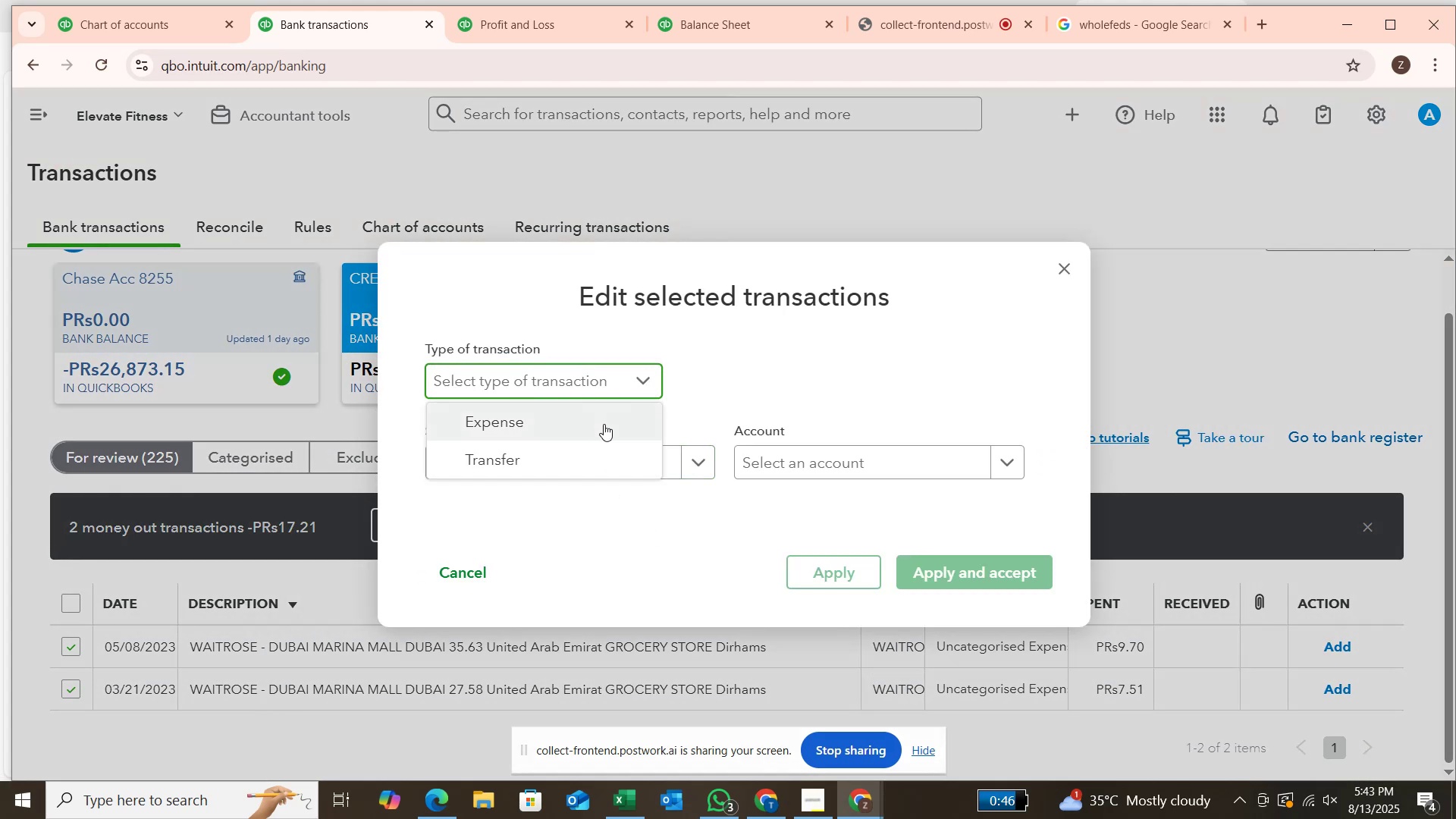 
left_click([604, 424])
 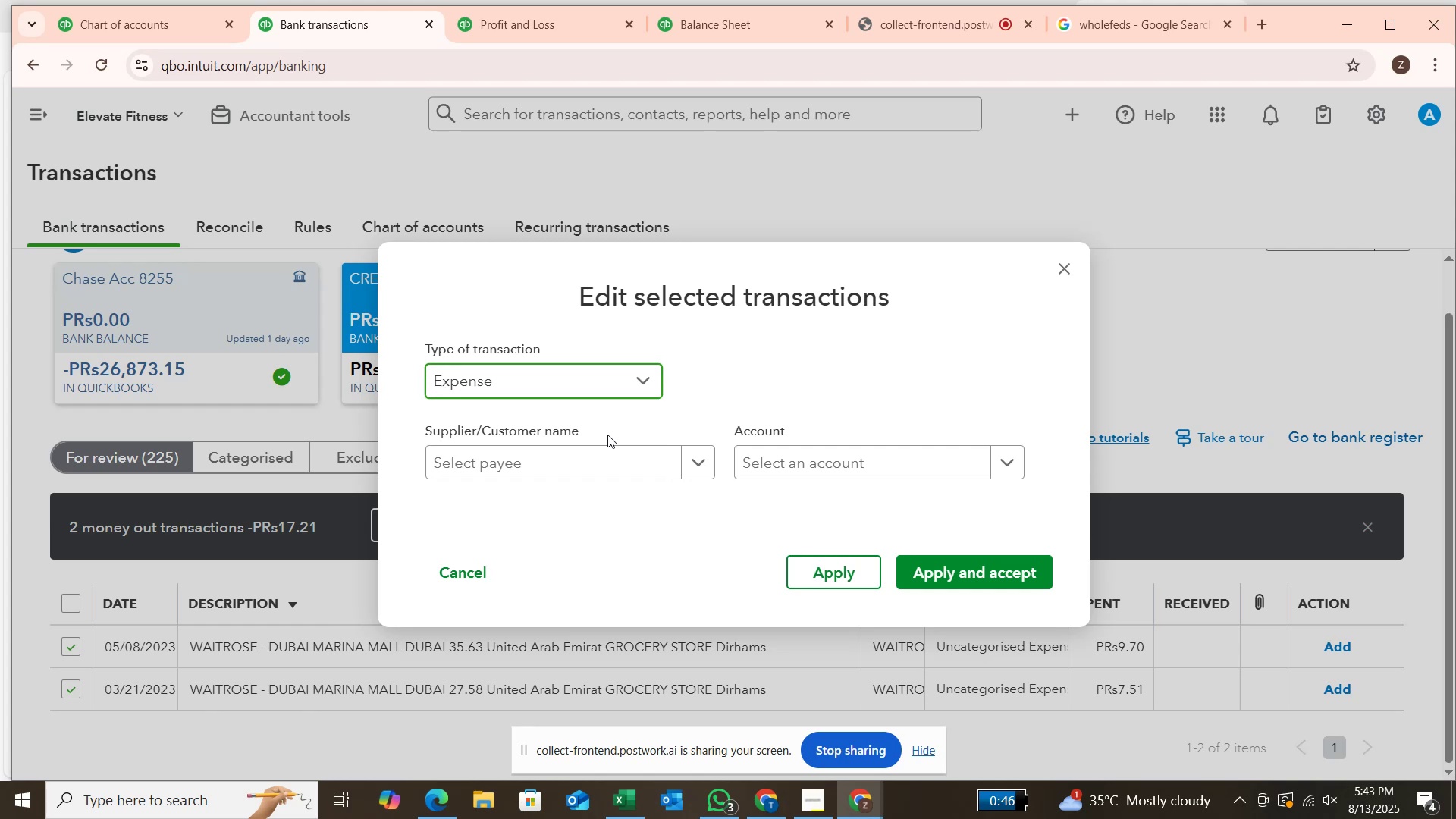 
wait(8.0)
 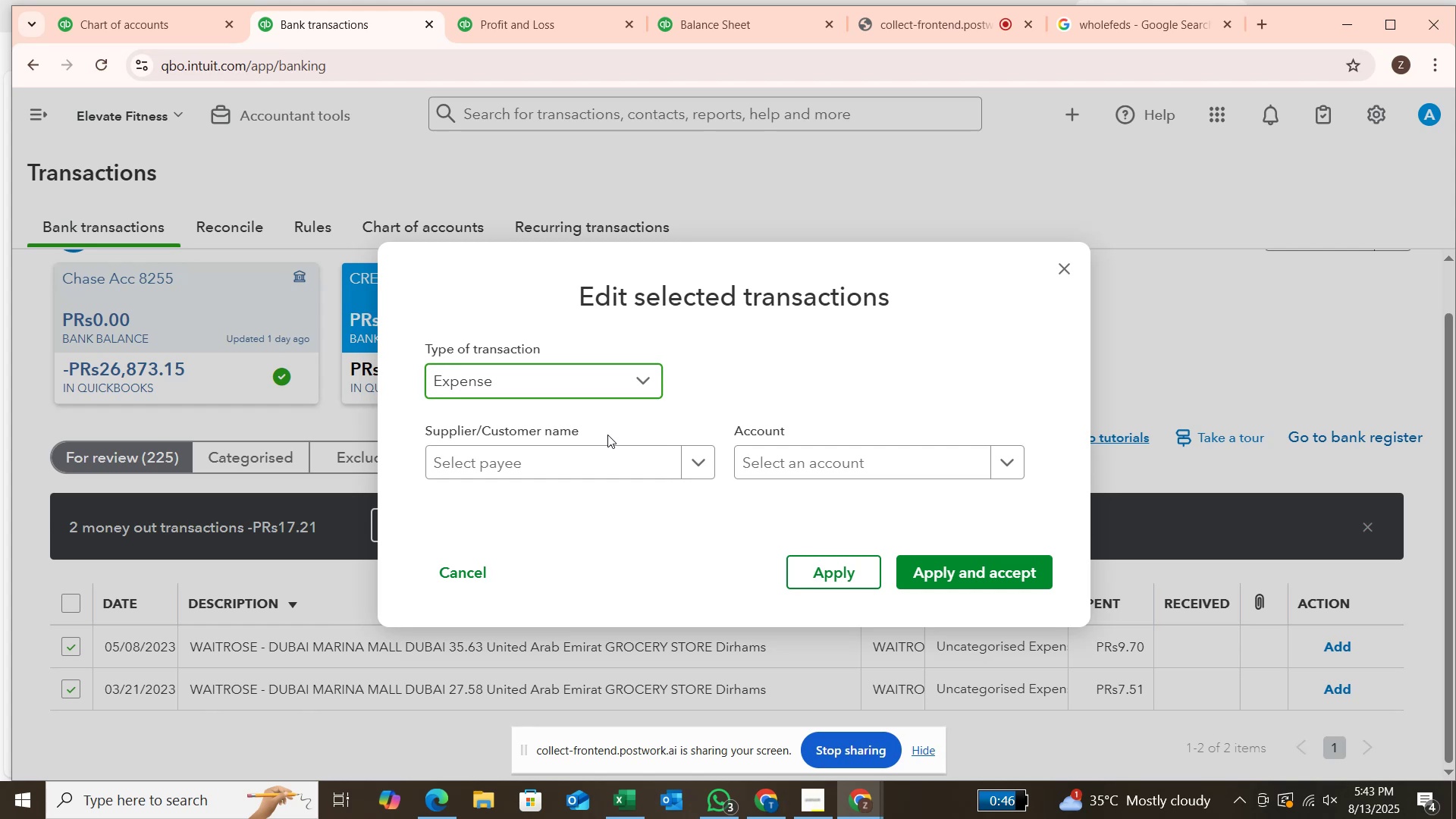 
left_click([654, 464])
 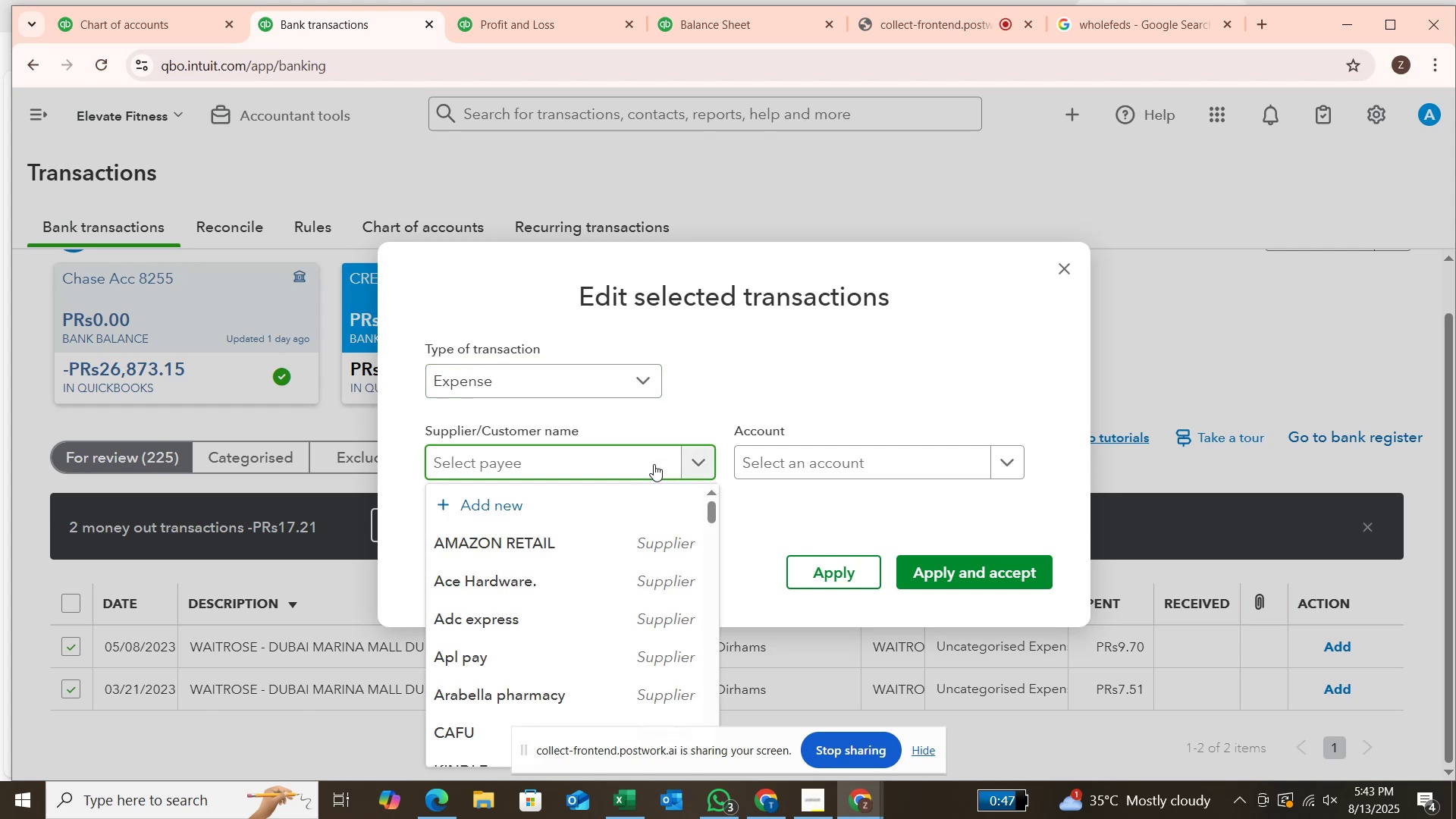 
type(wait)
 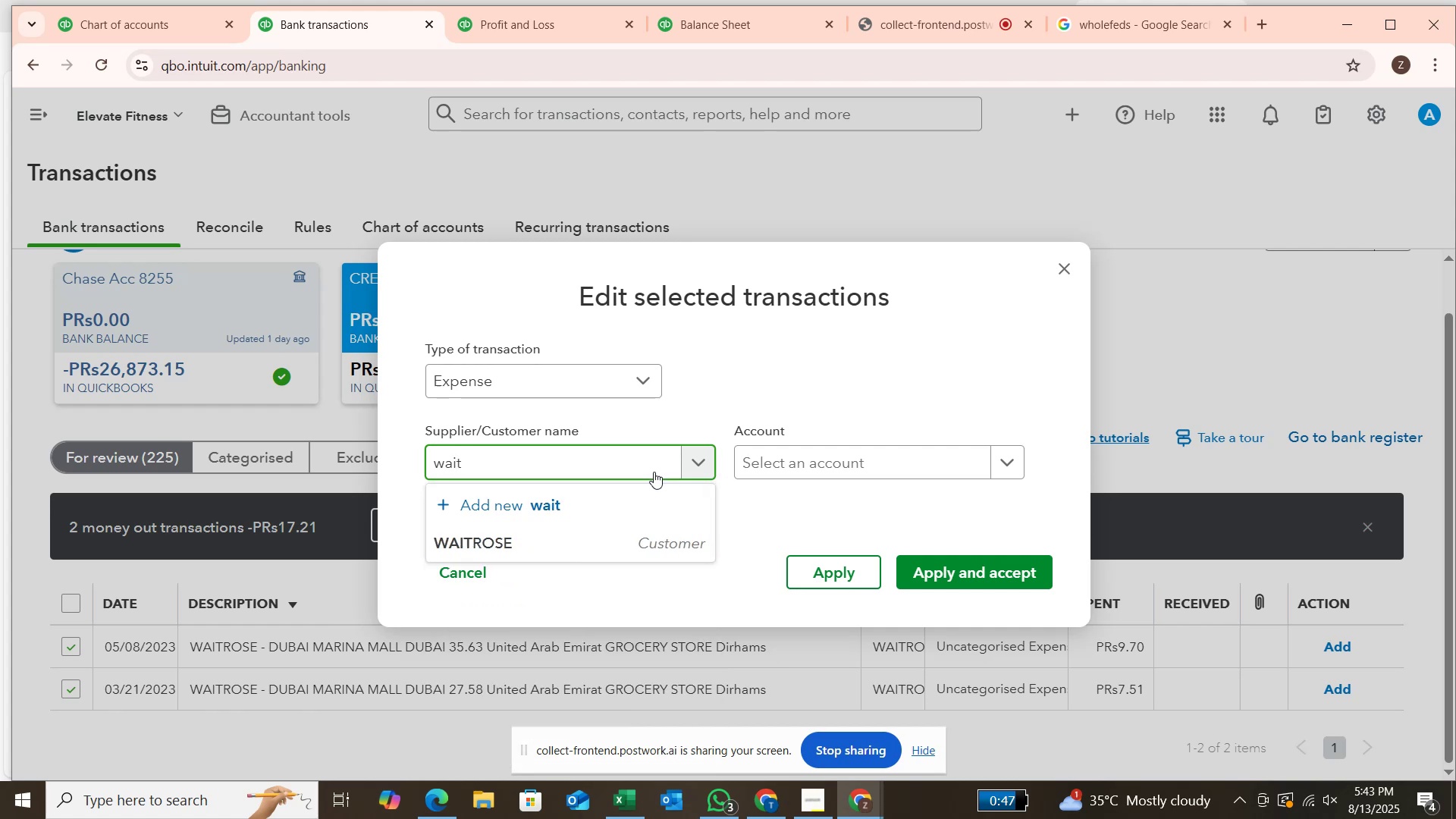 
left_click([640, 541])
 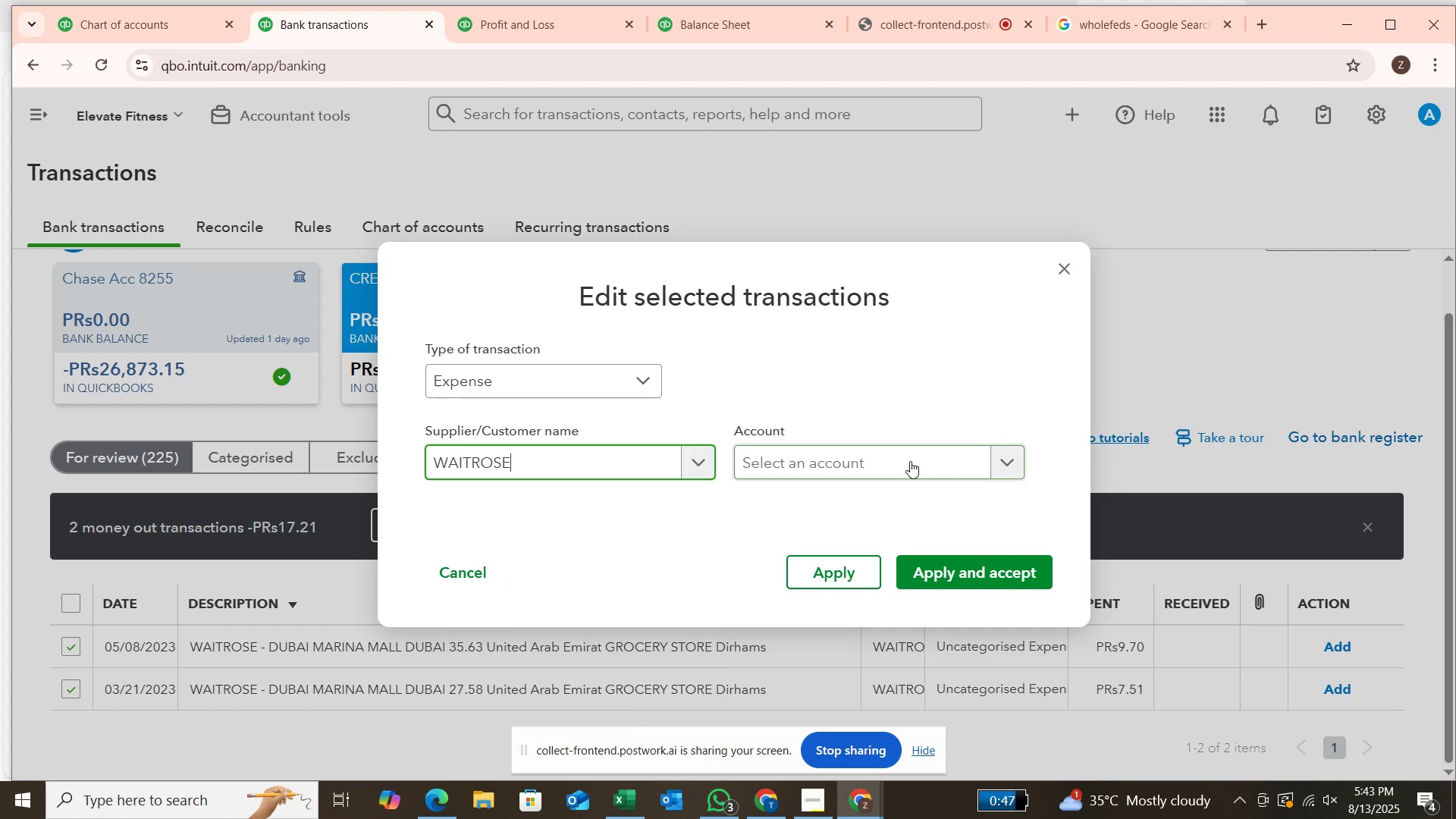 
left_click([910, 461])
 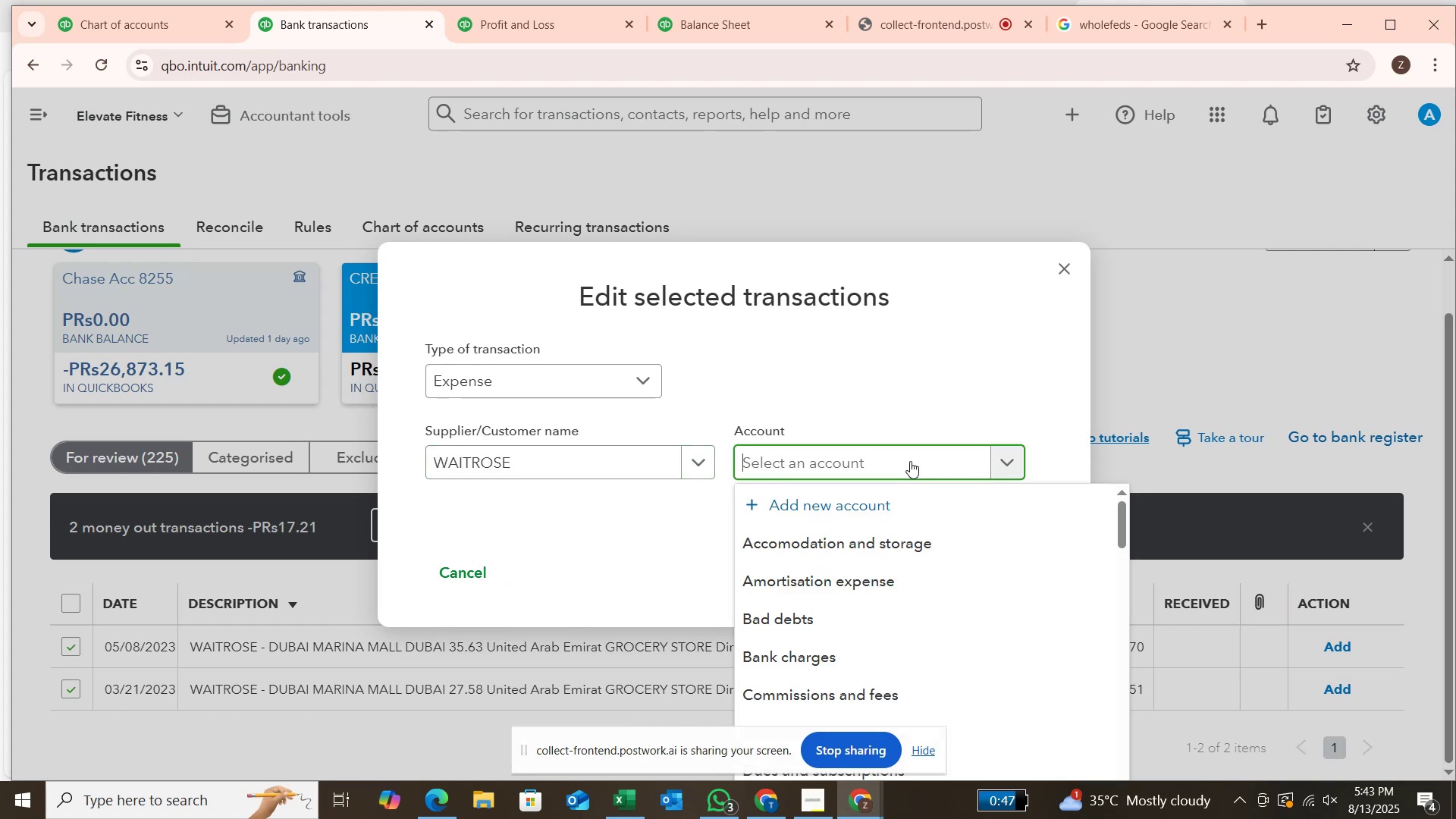 
type(grocry)
key(Backspace)
key(Backspace)
 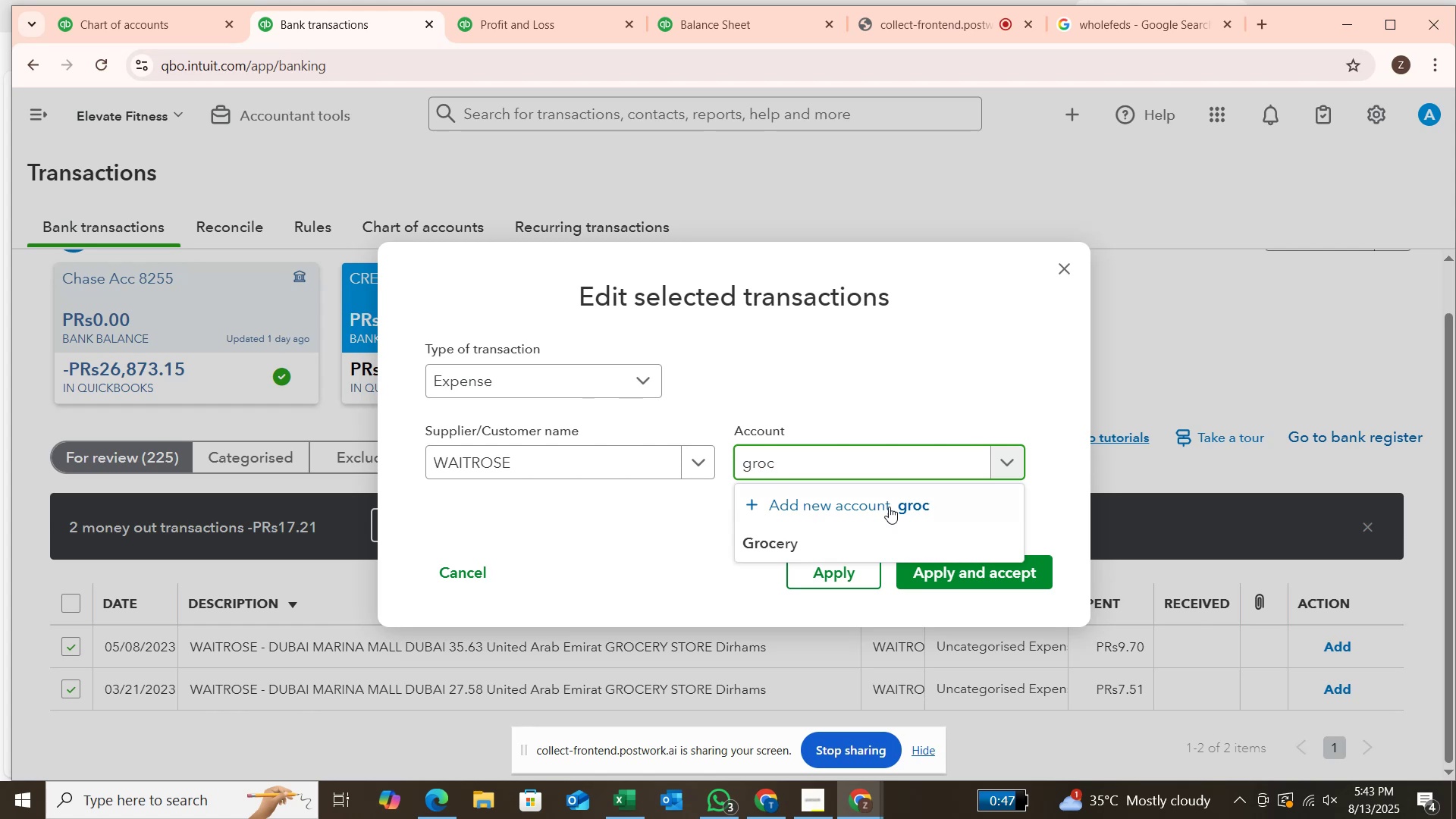 
left_click([875, 541])
 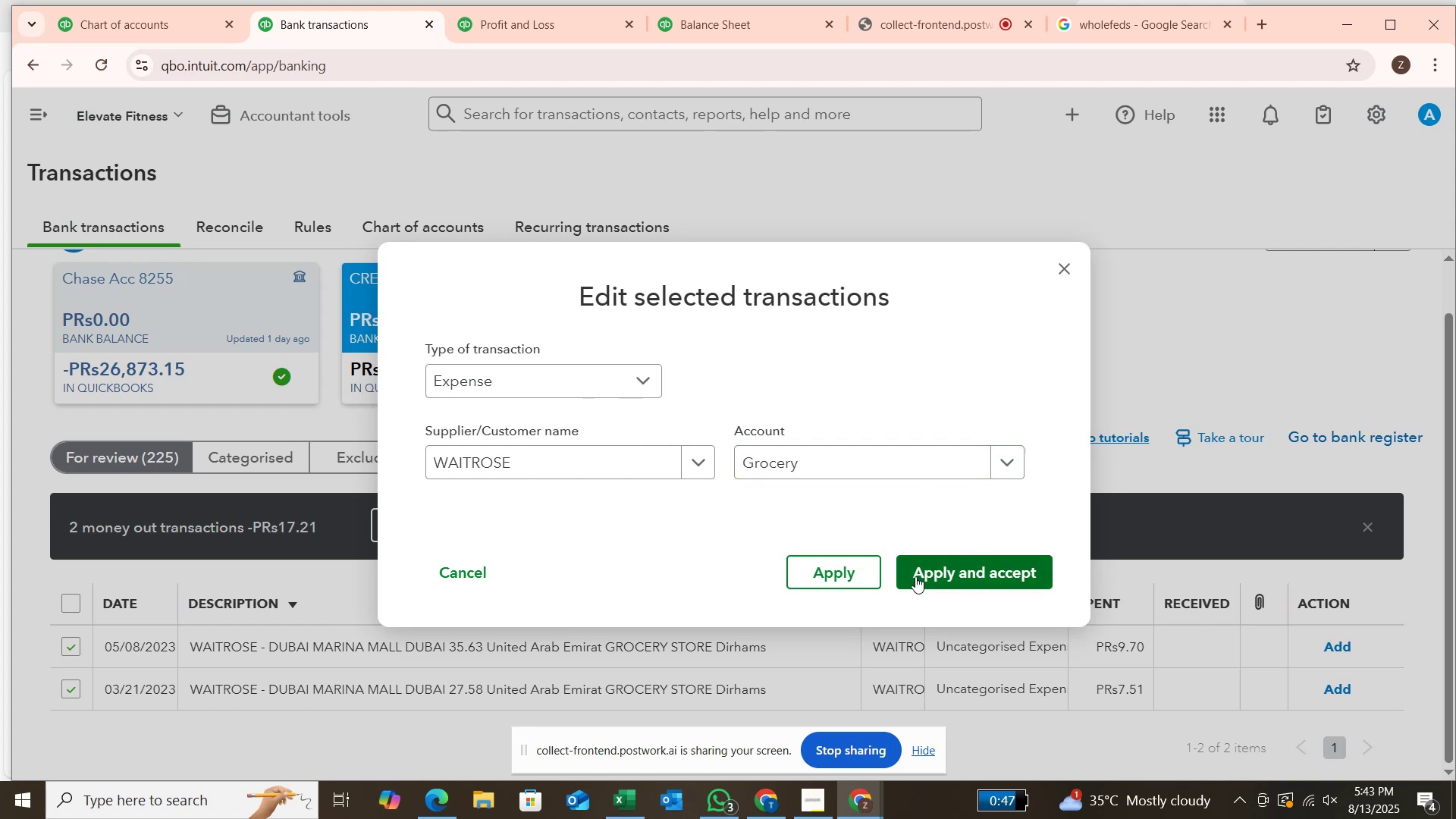 
left_click([915, 576])
 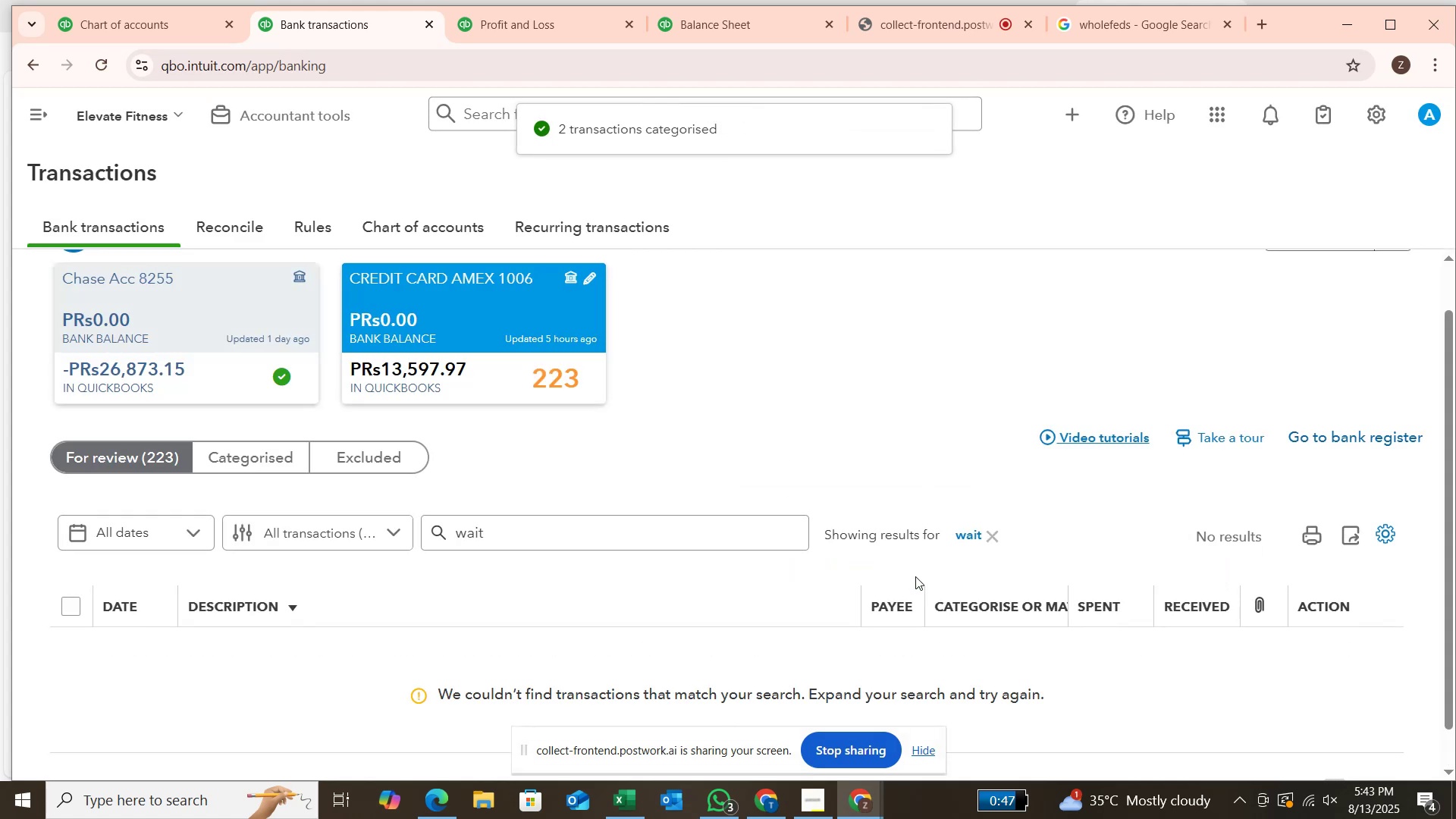 
wait(6.09)
 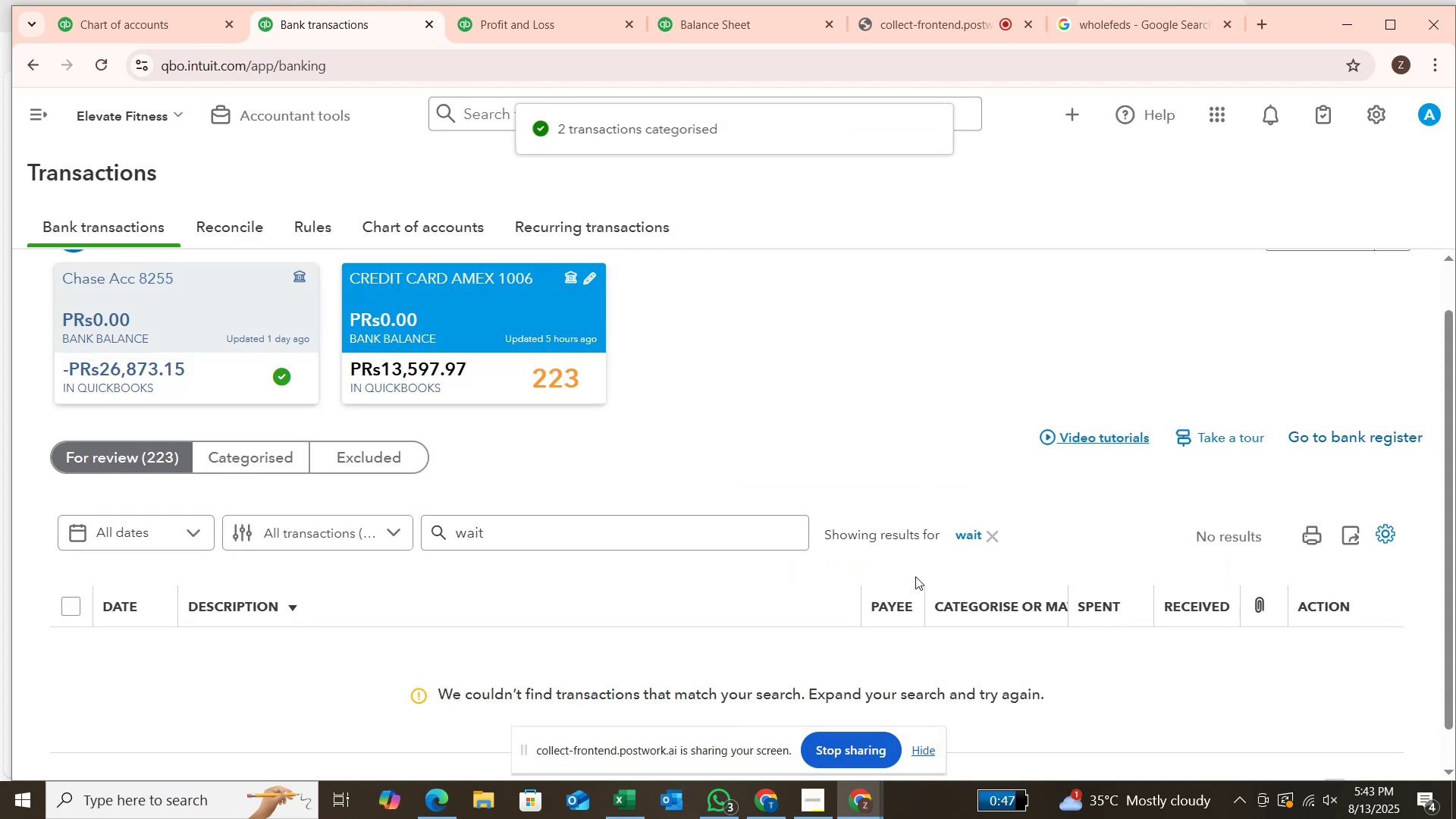 
left_click([993, 535])
 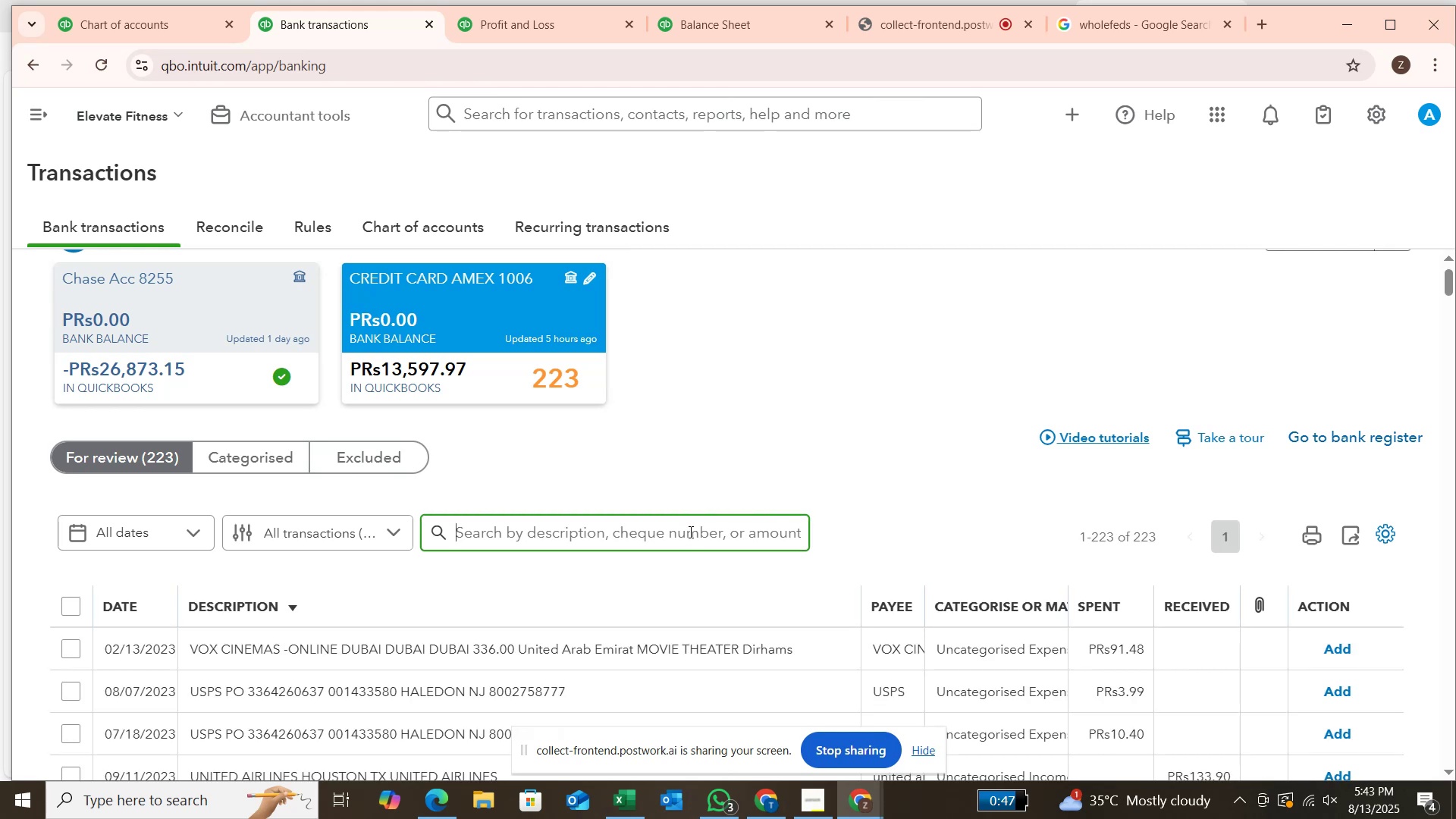 
scroll: coordinate [704, 592], scroll_direction: down, amount: 3.0
 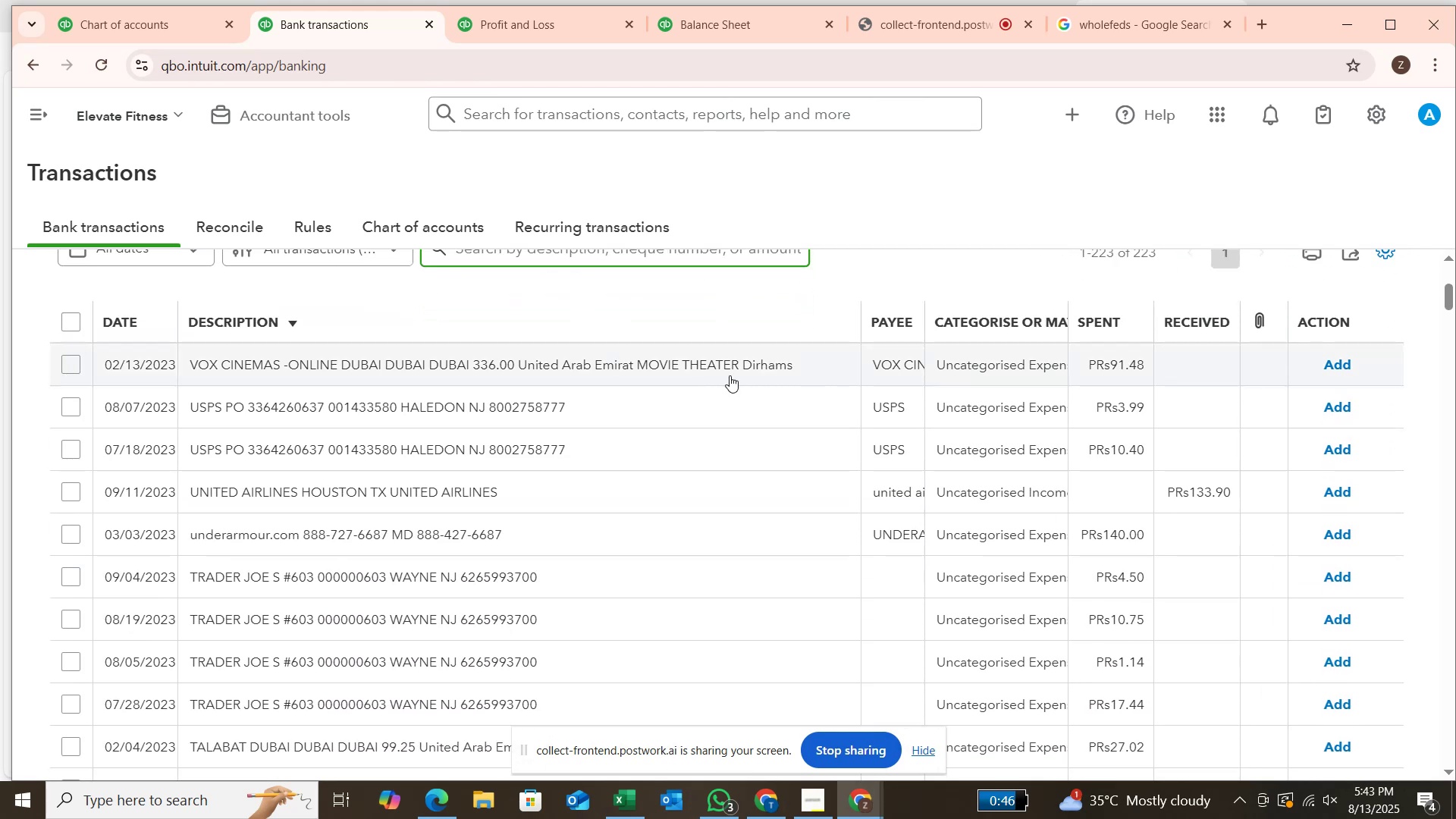 
wait(5.6)
 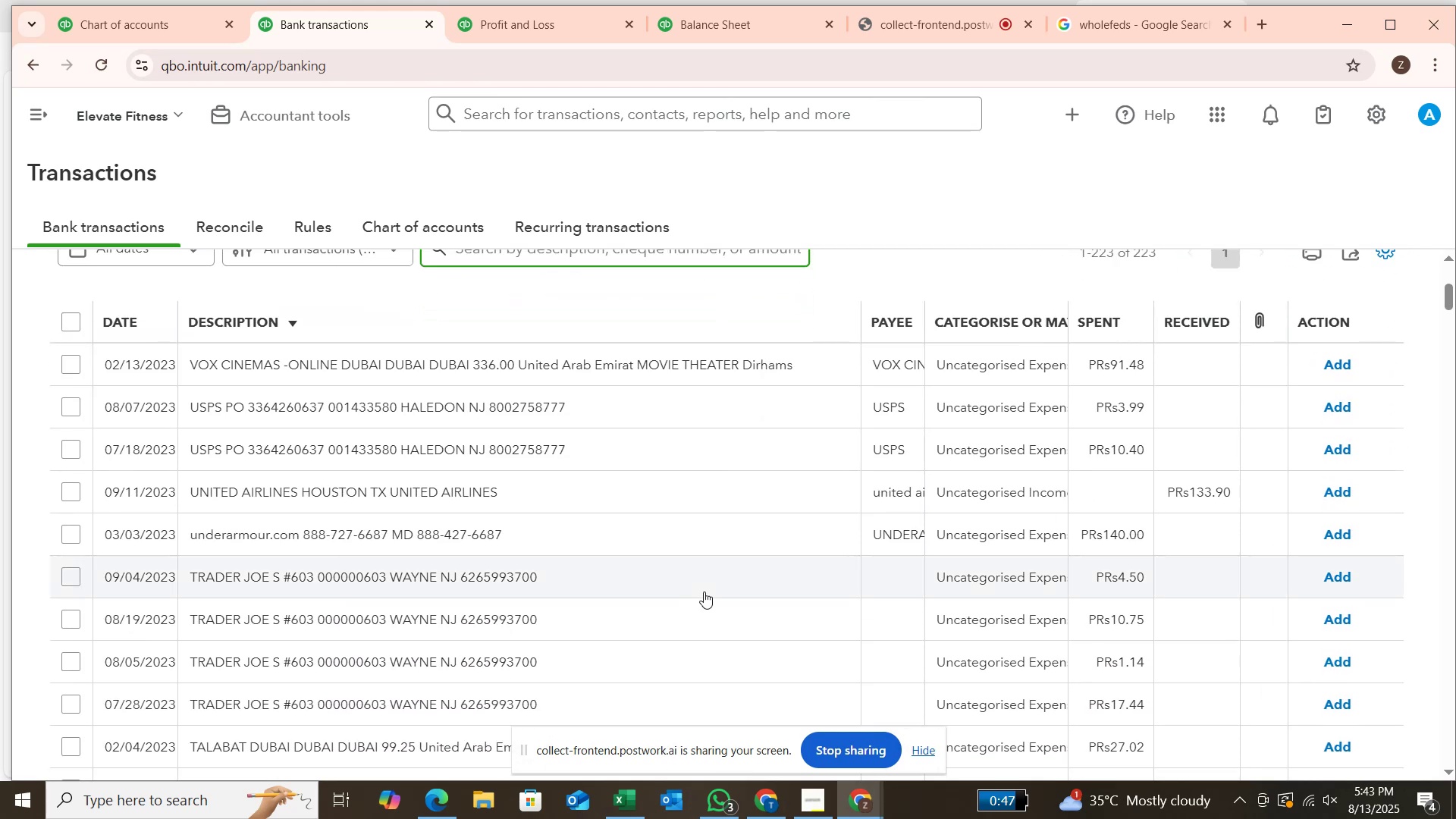 
scroll: coordinate [733, 585], scroll_direction: up, amount: 1.0
 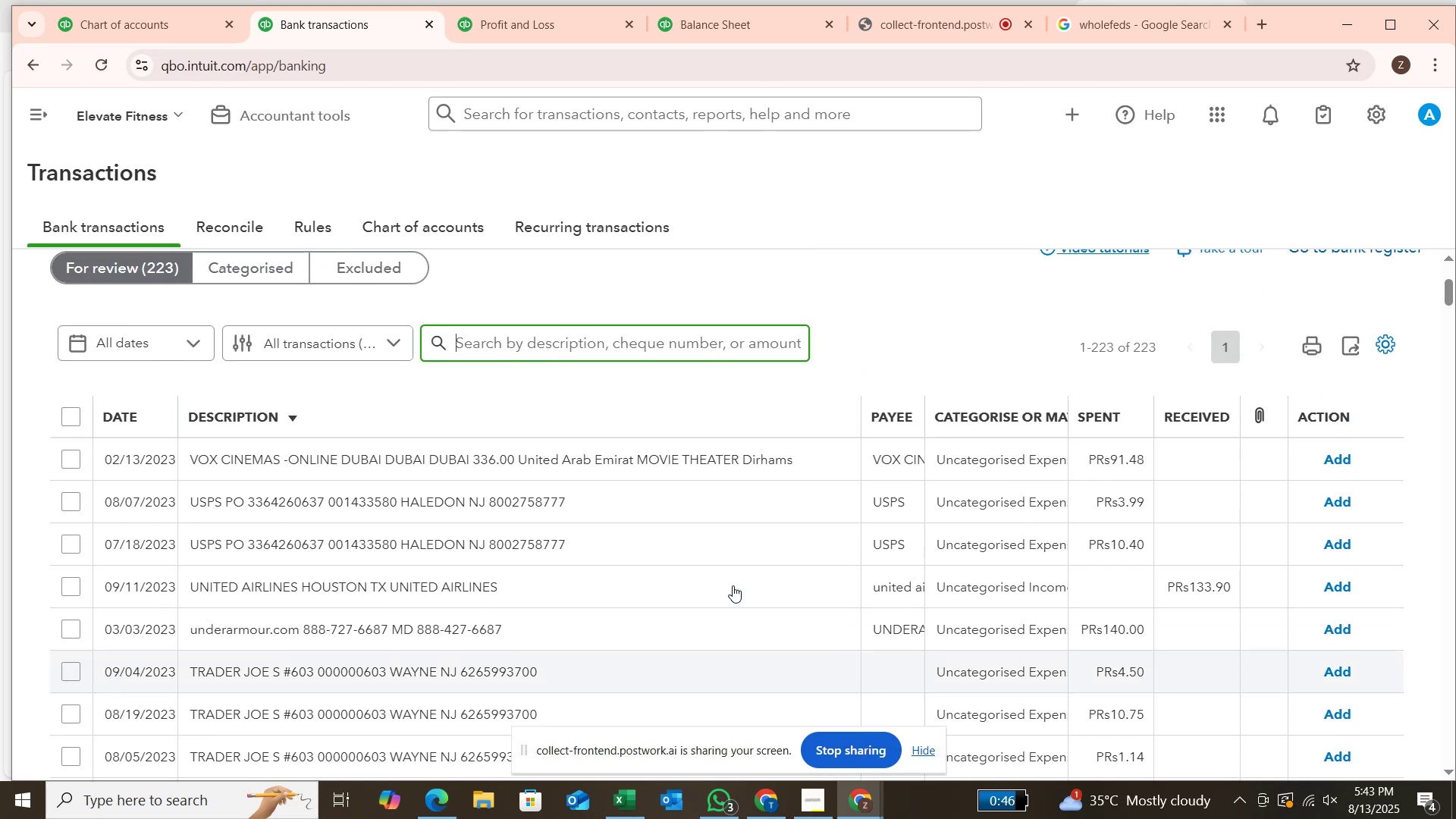 
scroll: coordinate [733, 585], scroll_direction: down, amount: 2.0
 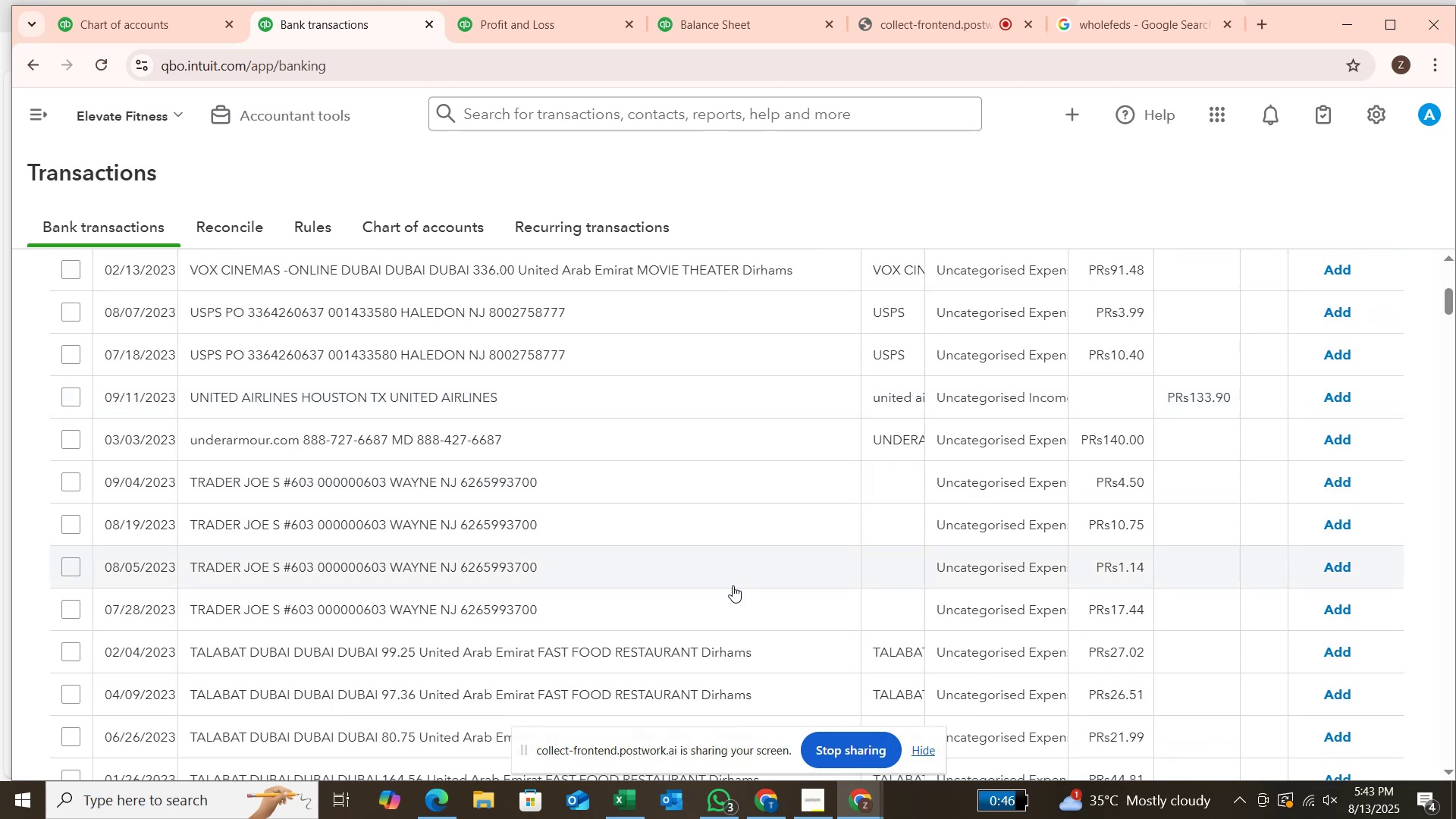 
scroll: coordinate [733, 572], scroll_direction: up, amount: 3.0
 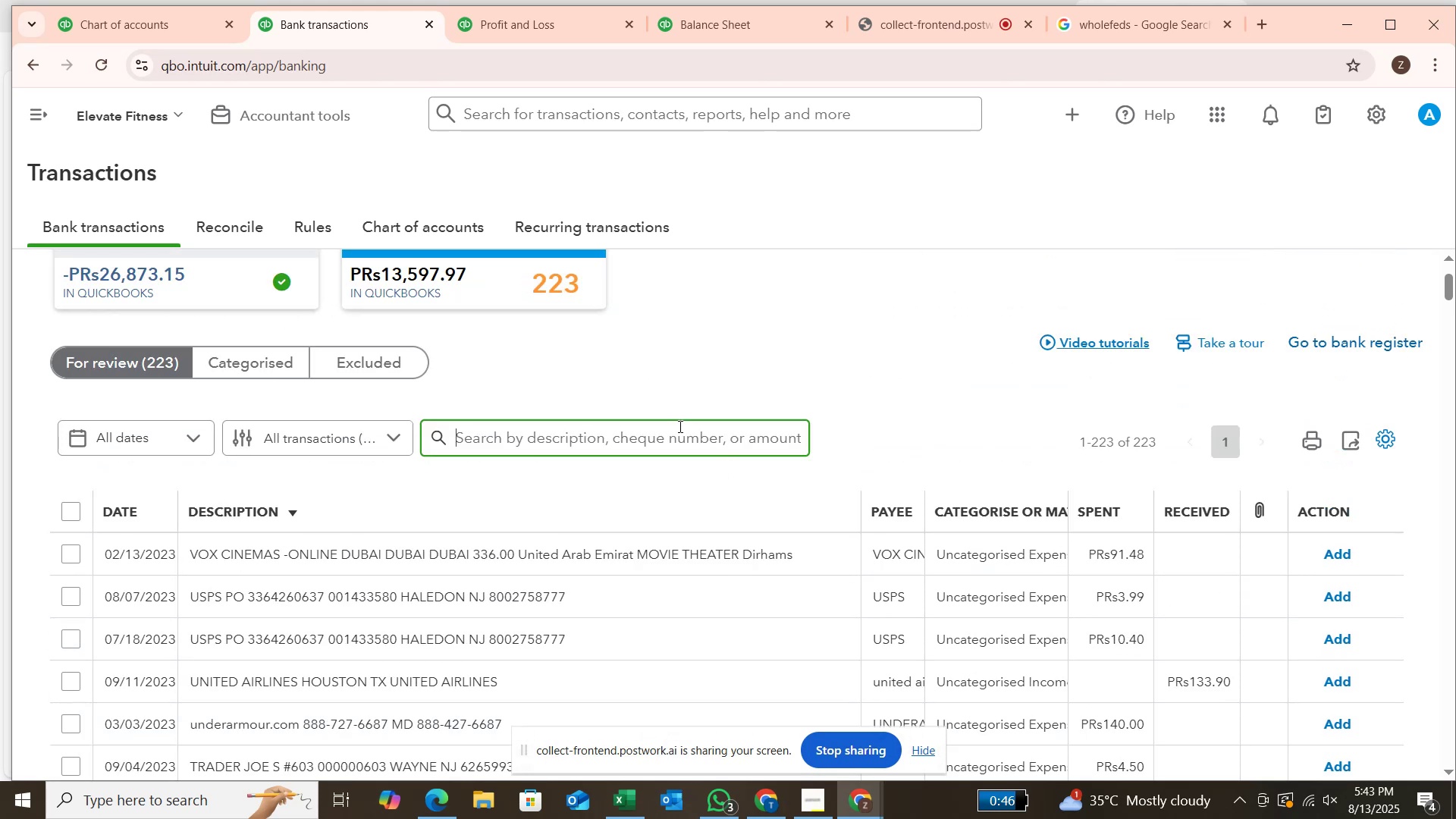 
left_click([679, 426])
 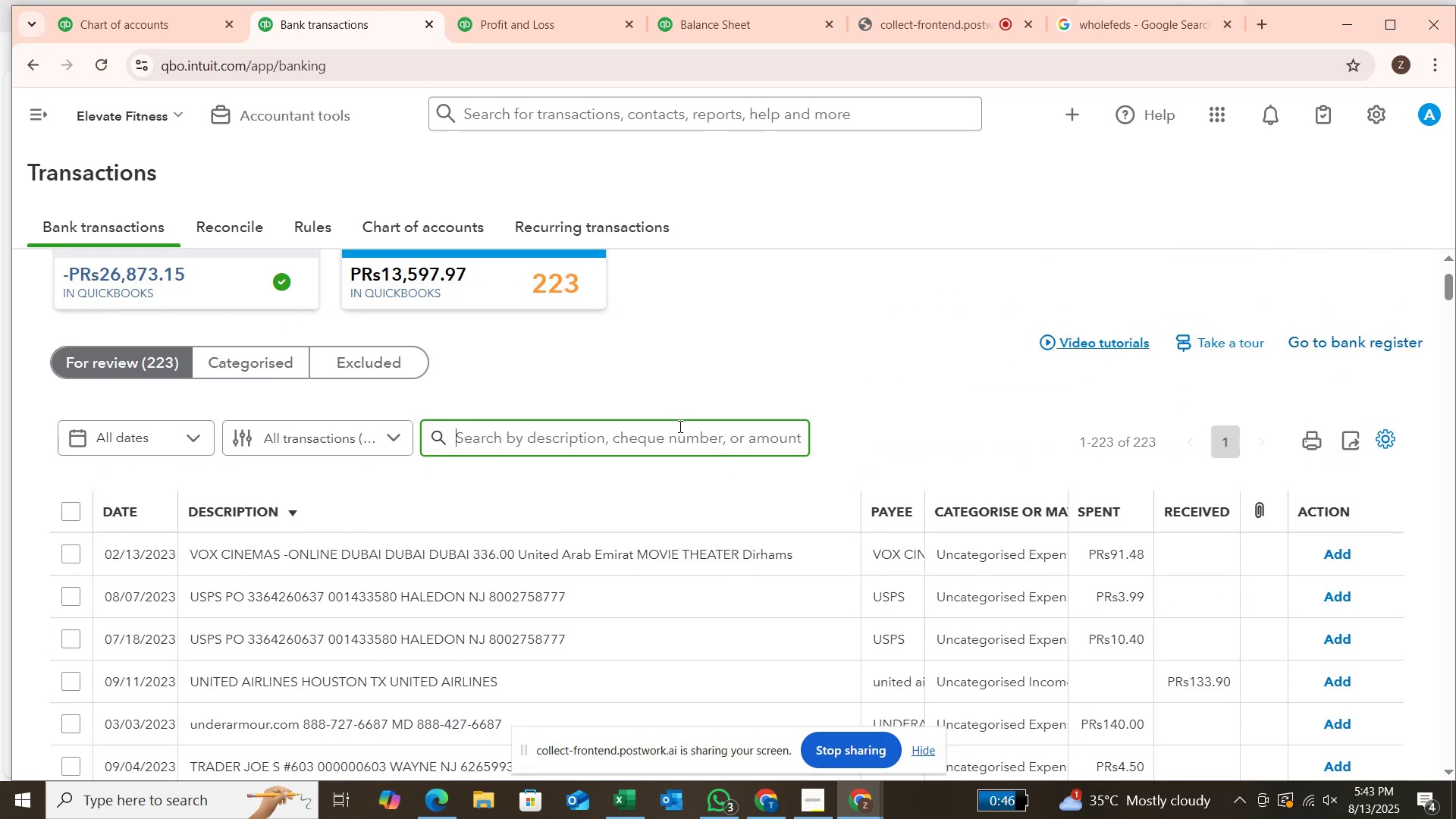 
type(talabat)
 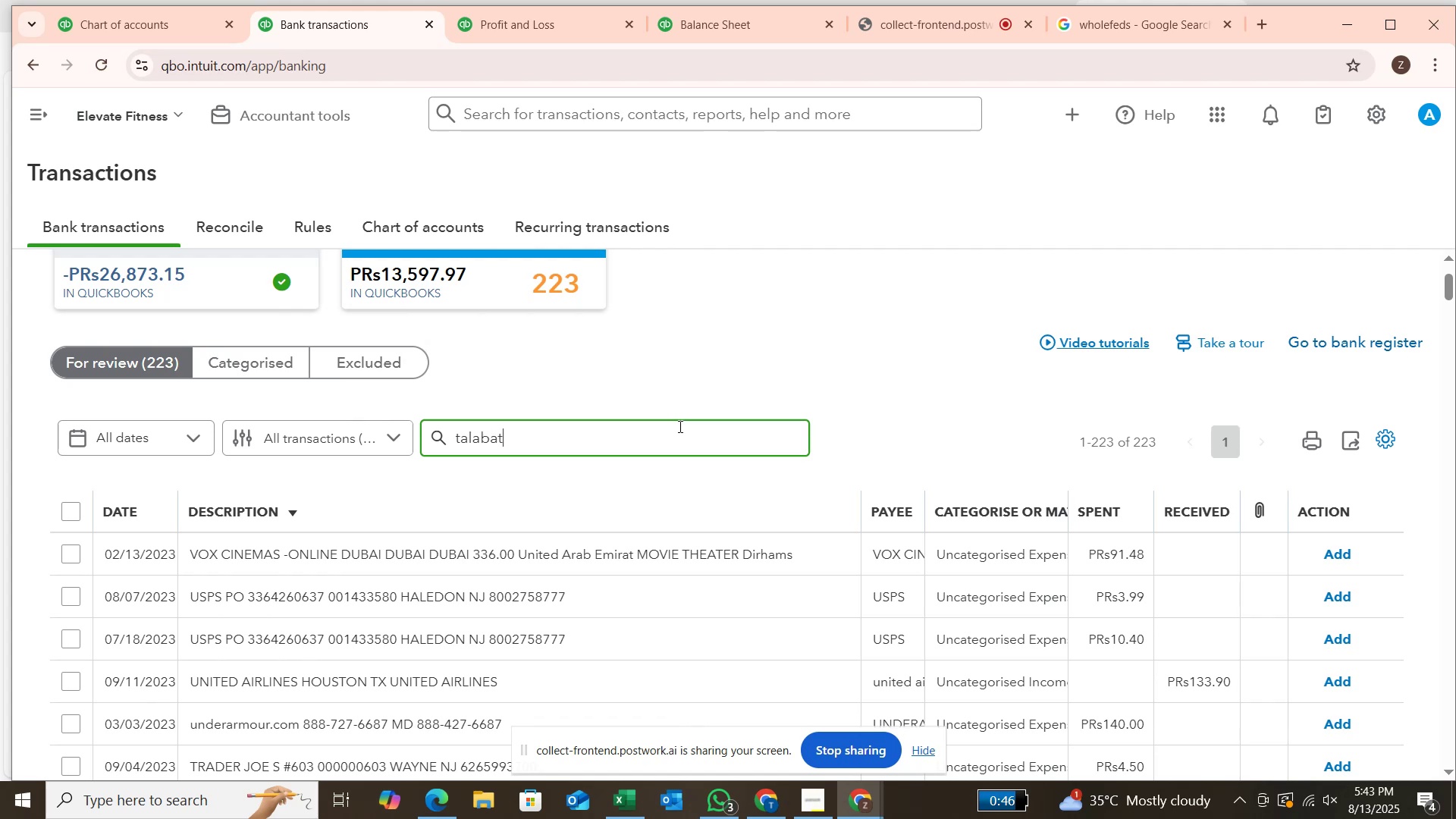 
key(Enter)
 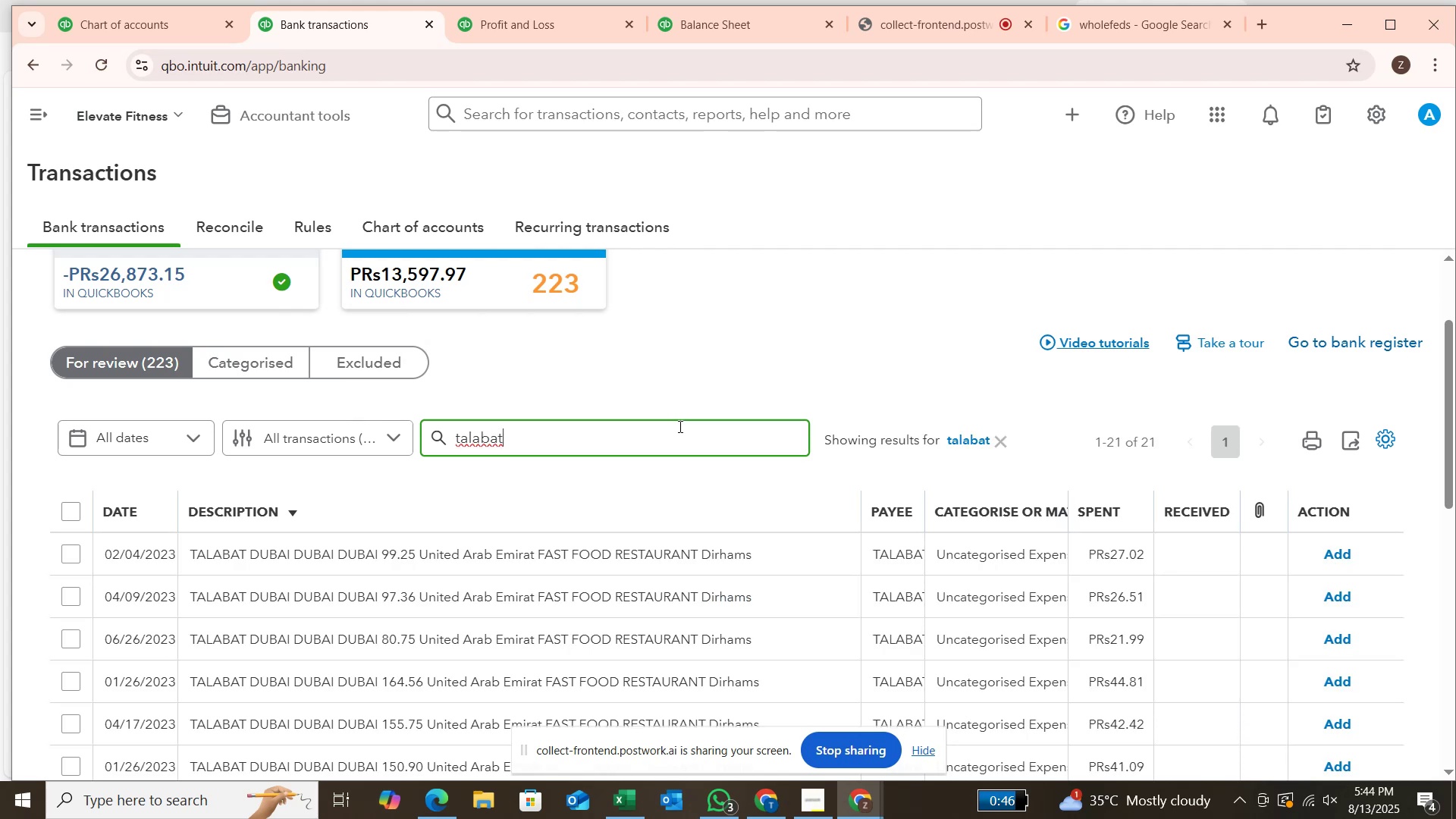 
wait(6.33)
 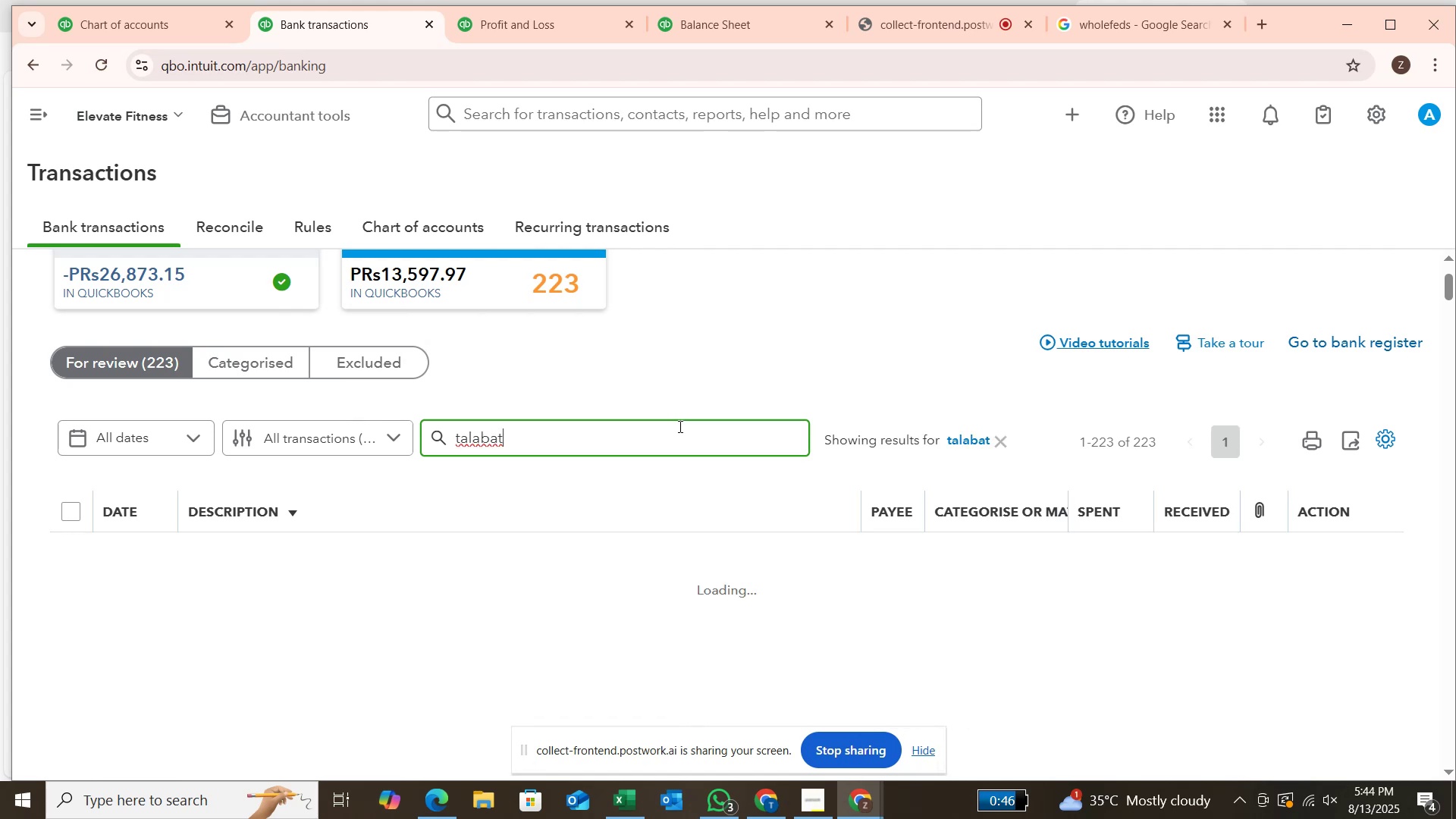 
scroll: coordinate [732, 522], scroll_direction: down, amount: 7.0
 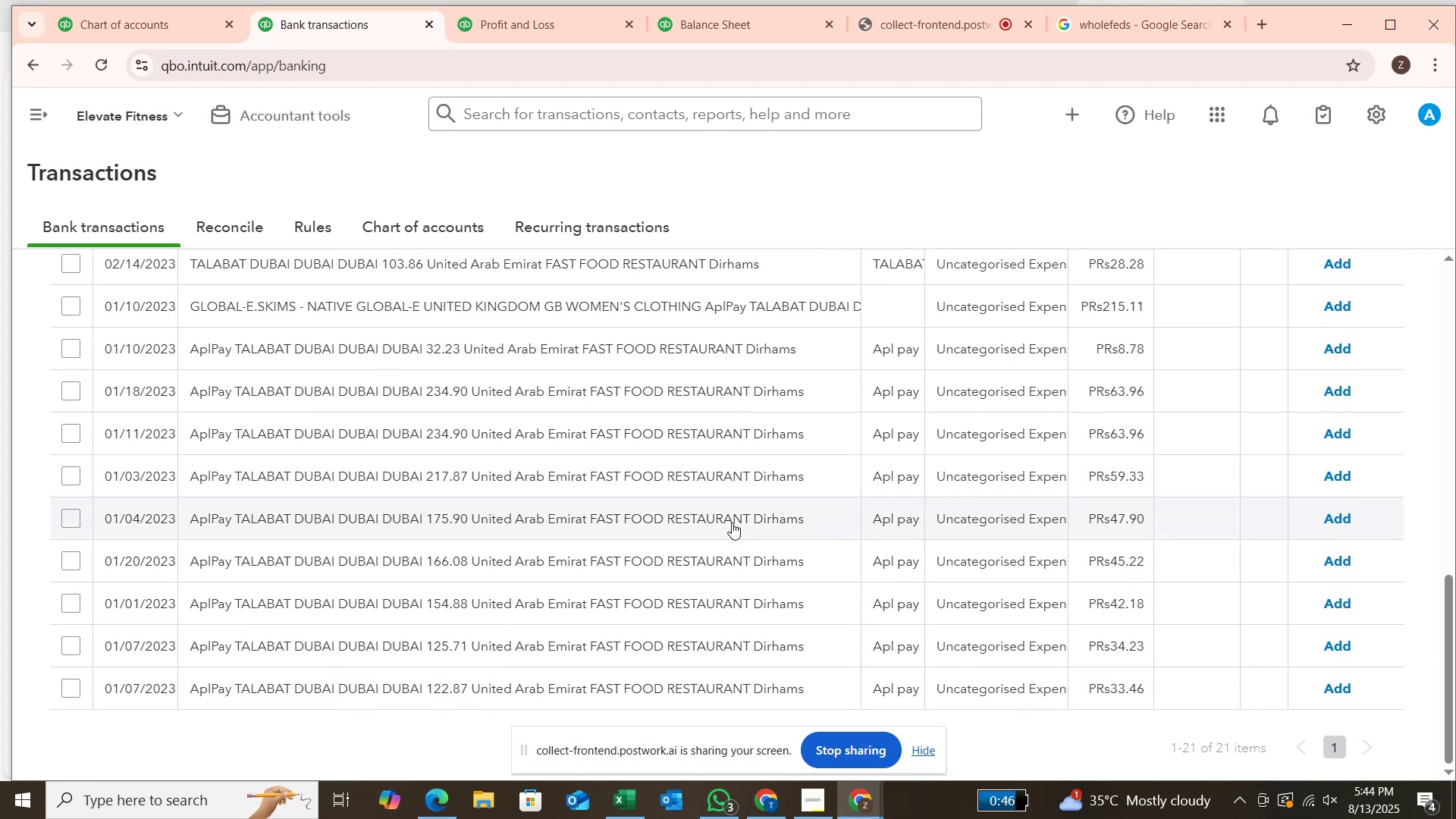 
scroll: coordinate [732, 522], scroll_direction: up, amount: 1.0
 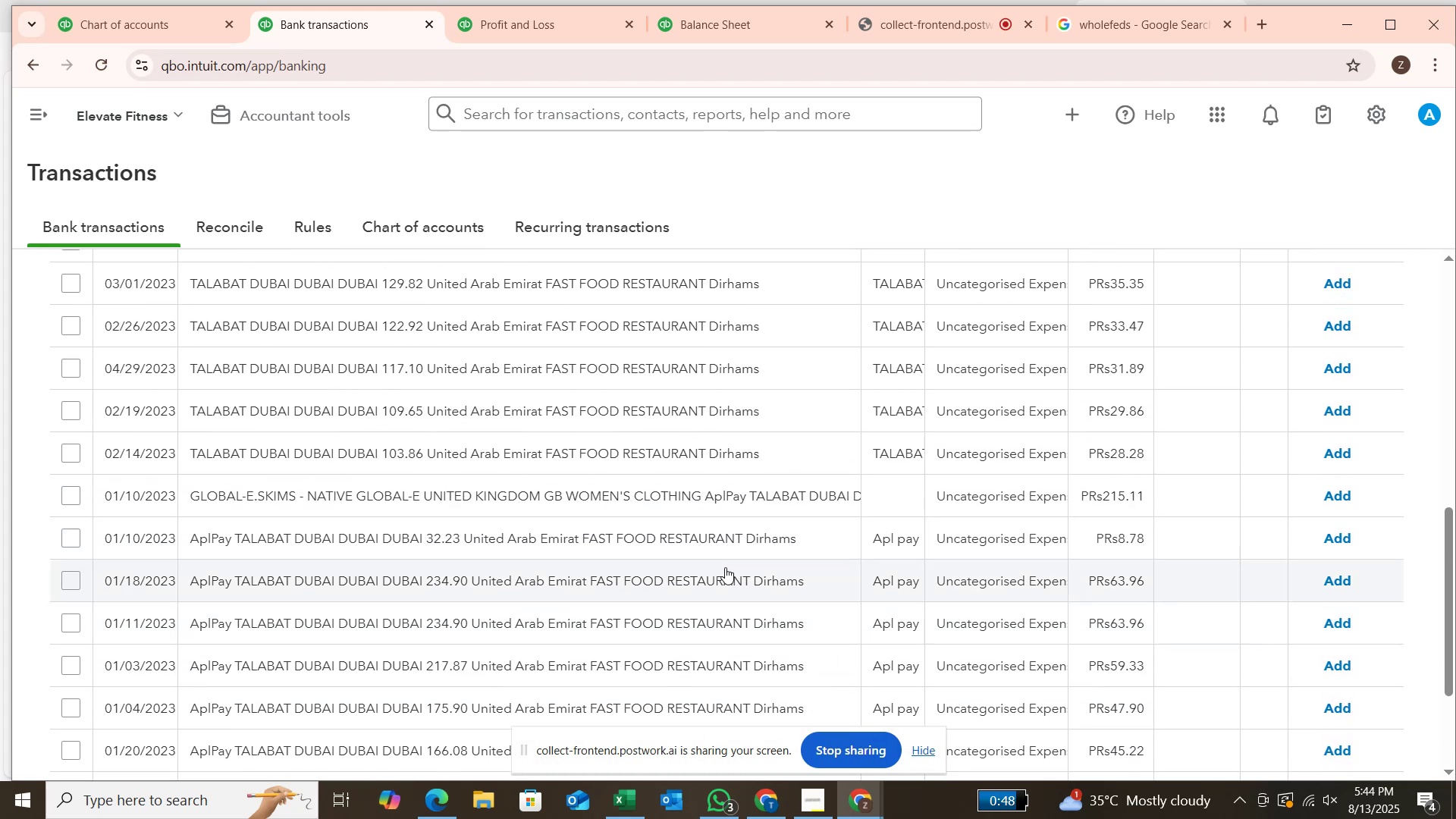 
scroll: coordinate [724, 568], scroll_direction: down, amount: 3.0
 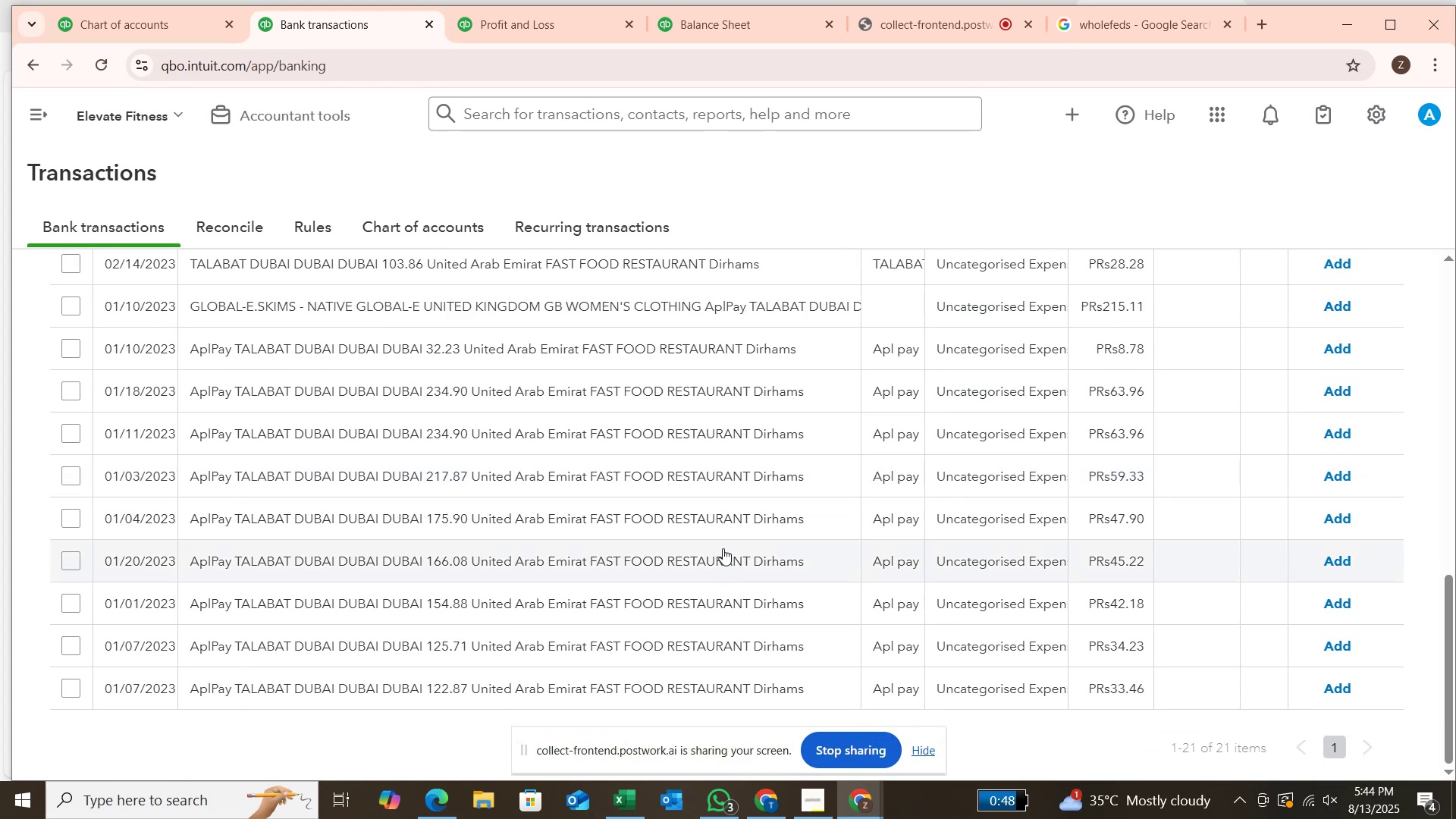 
scroll: coordinate [722, 544], scroll_direction: up, amount: 3.0
 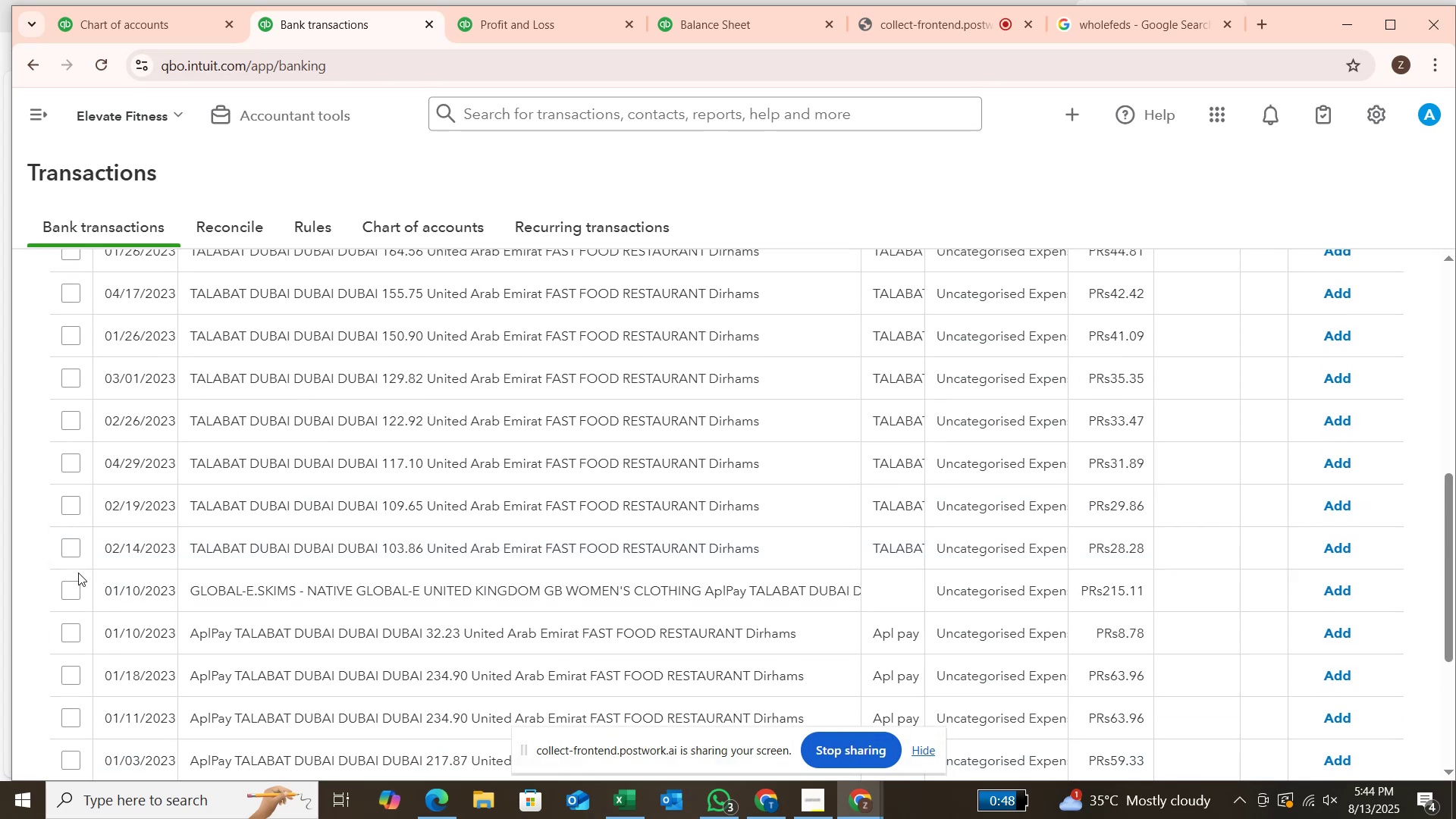 
wait(5.11)
 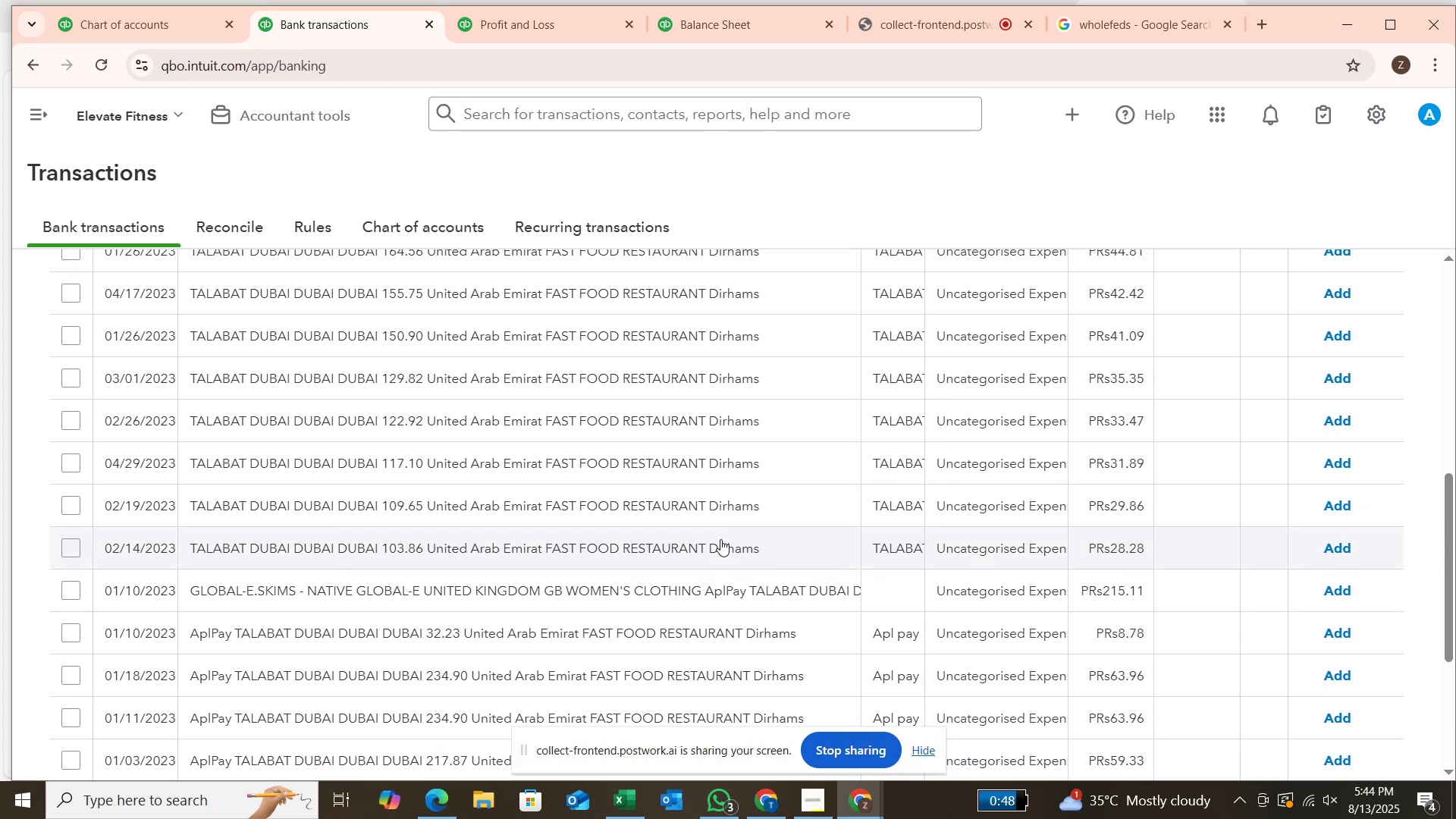 
left_click([76, 546])
 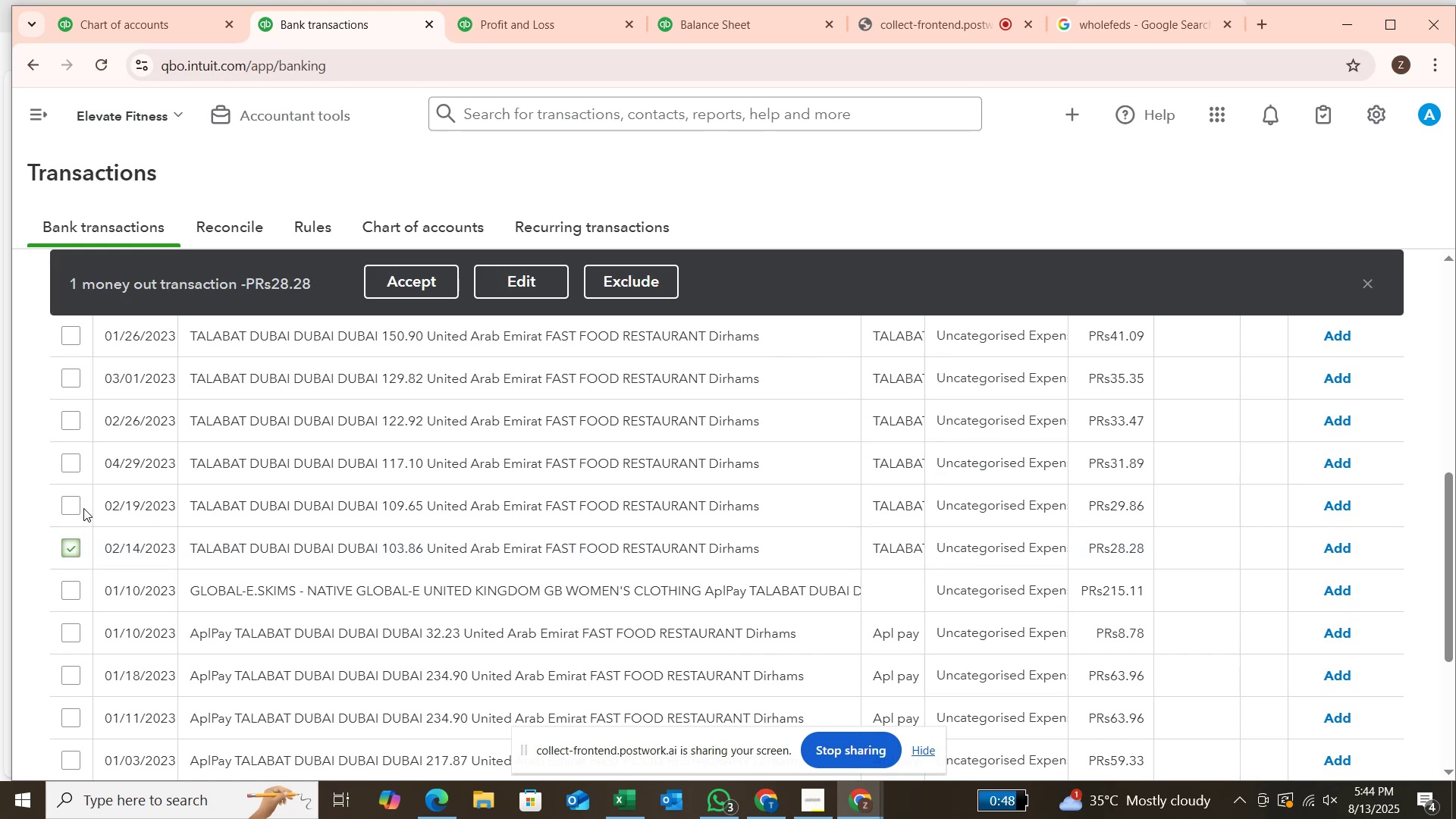 
left_click([78, 508])
 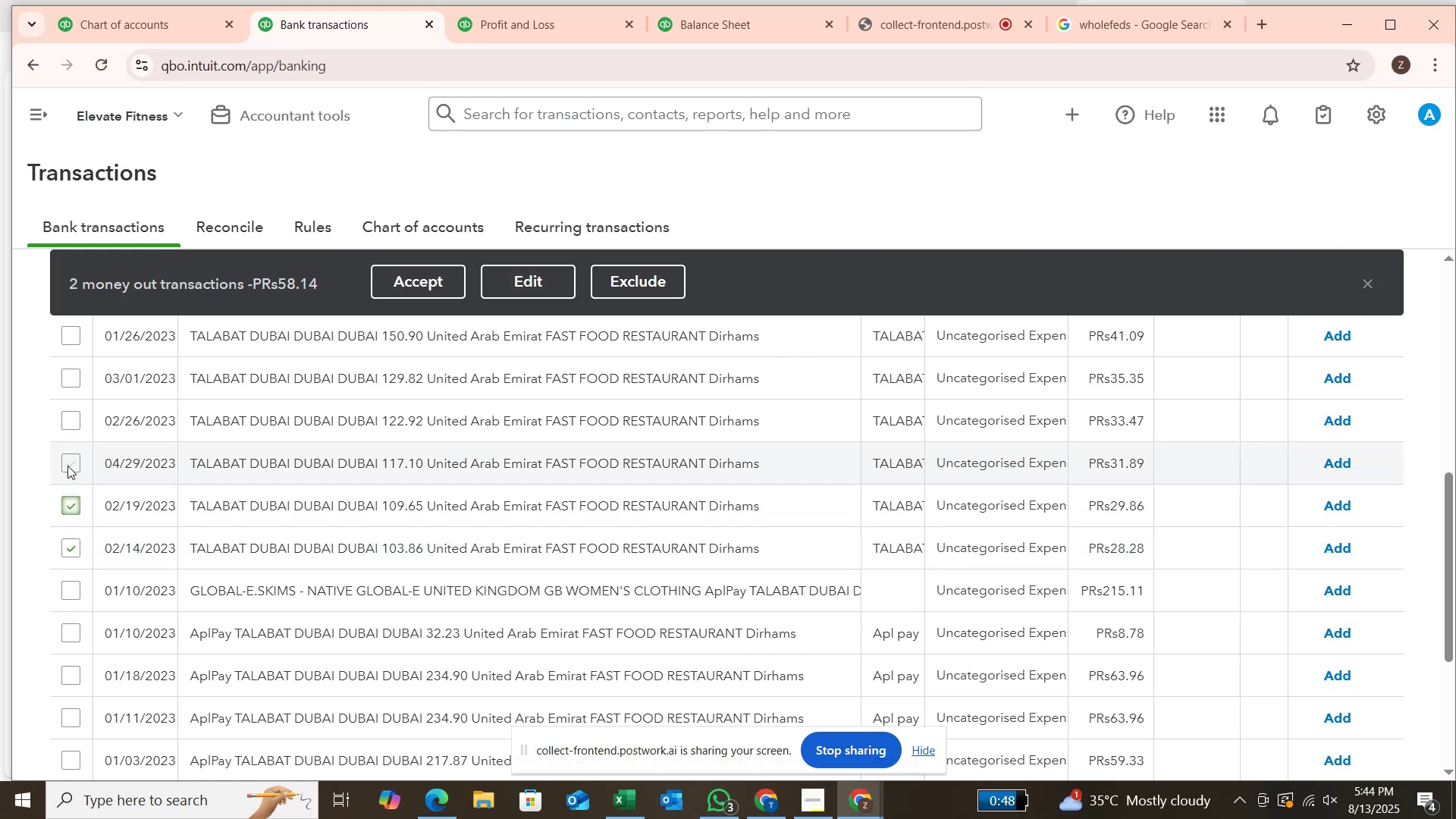 
left_click([67, 466])
 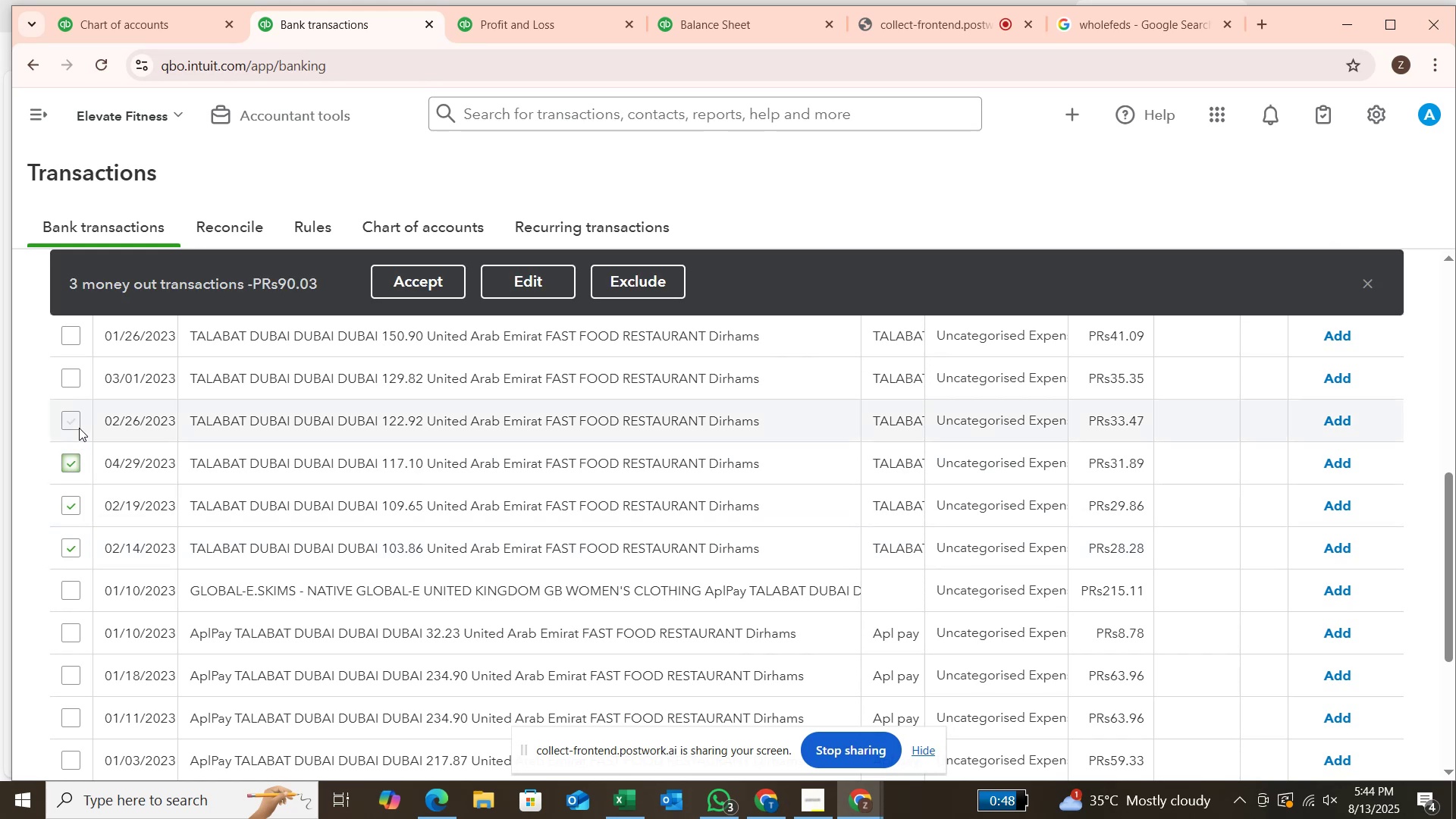 
left_click([79, 428])
 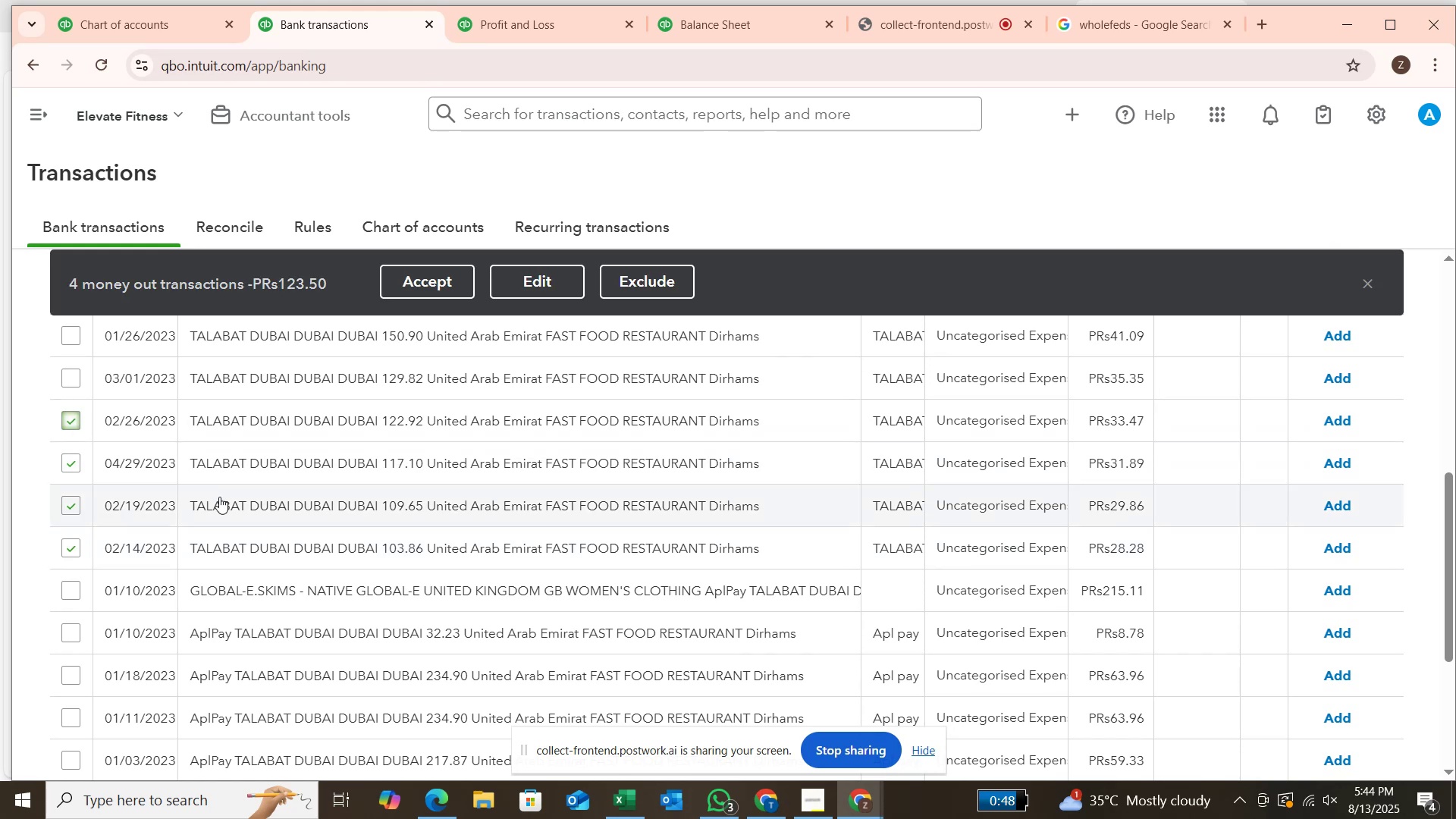 
scroll: coordinate [219, 497], scroll_direction: up, amount: 1.0
 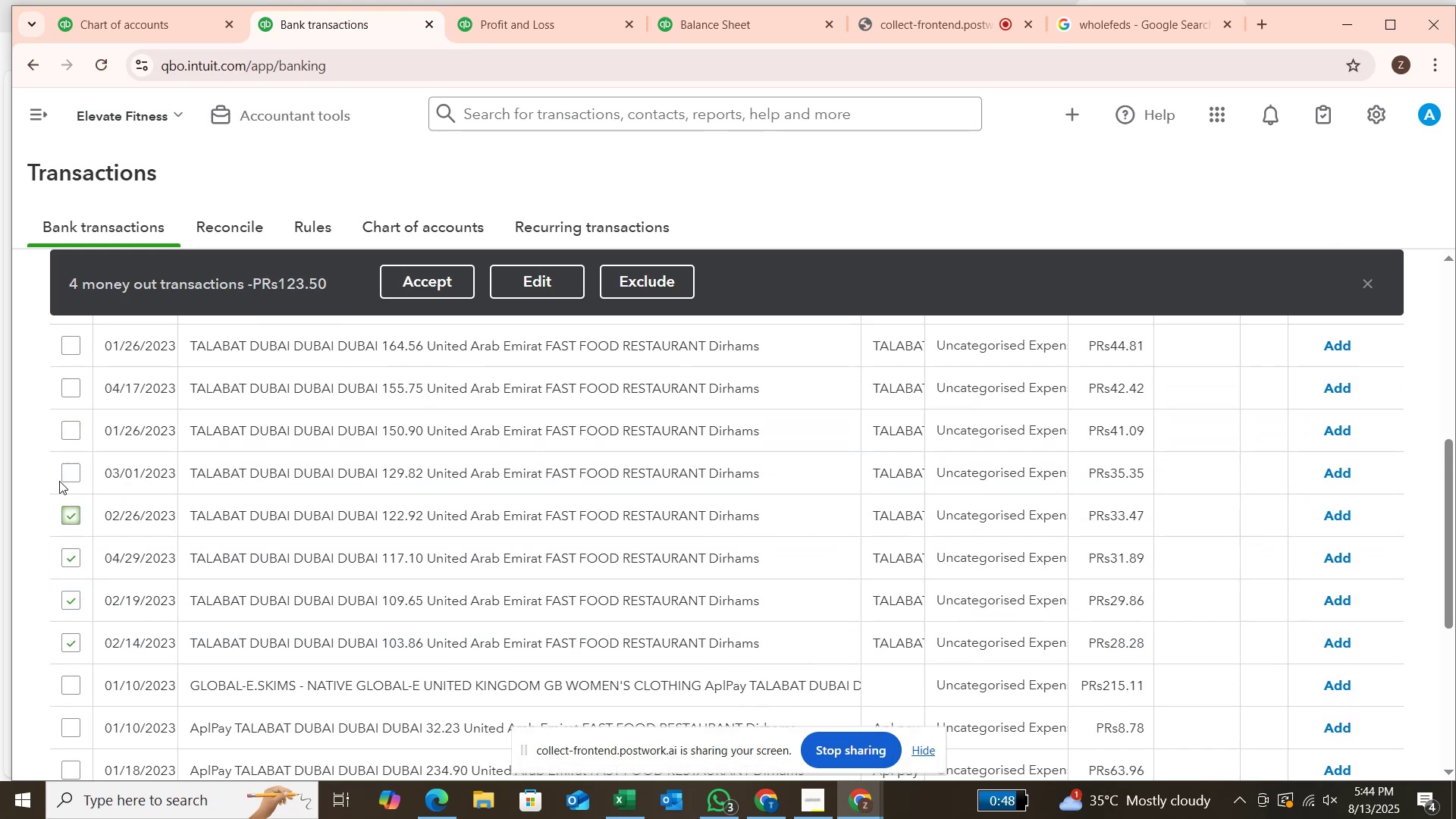 
left_click([67, 475])
 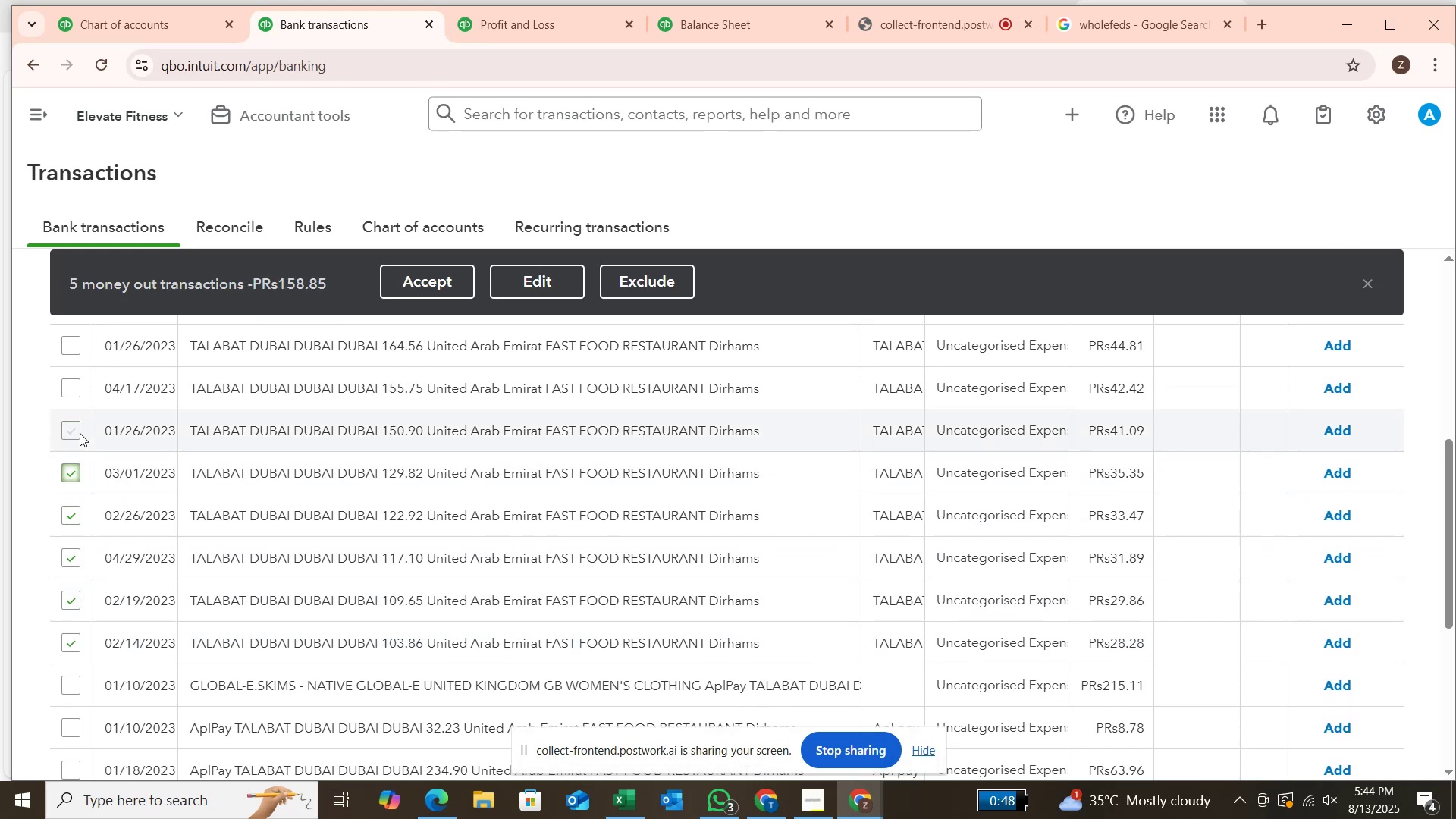 
left_click([80, 433])
 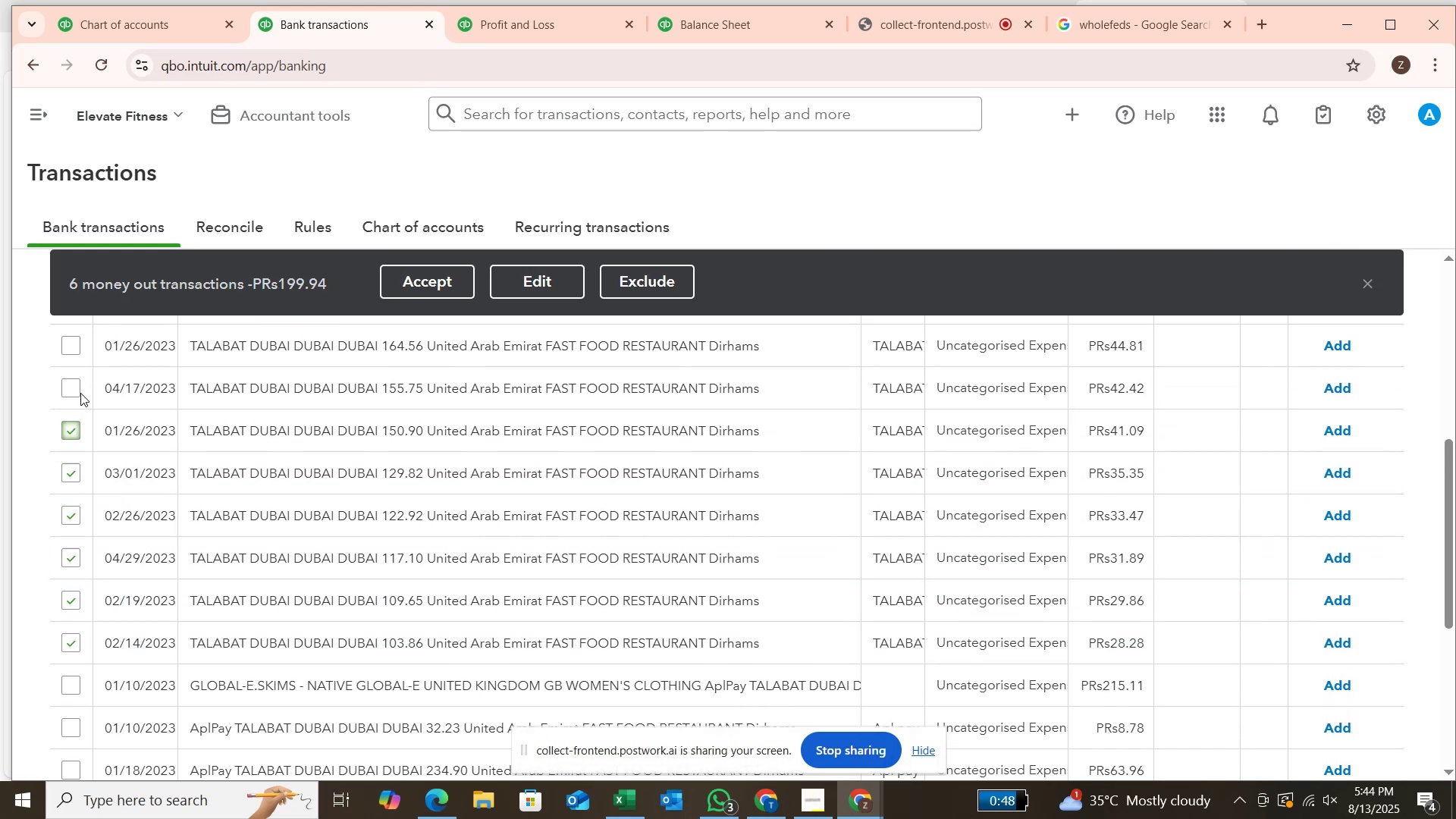 
left_click([80, 393])
 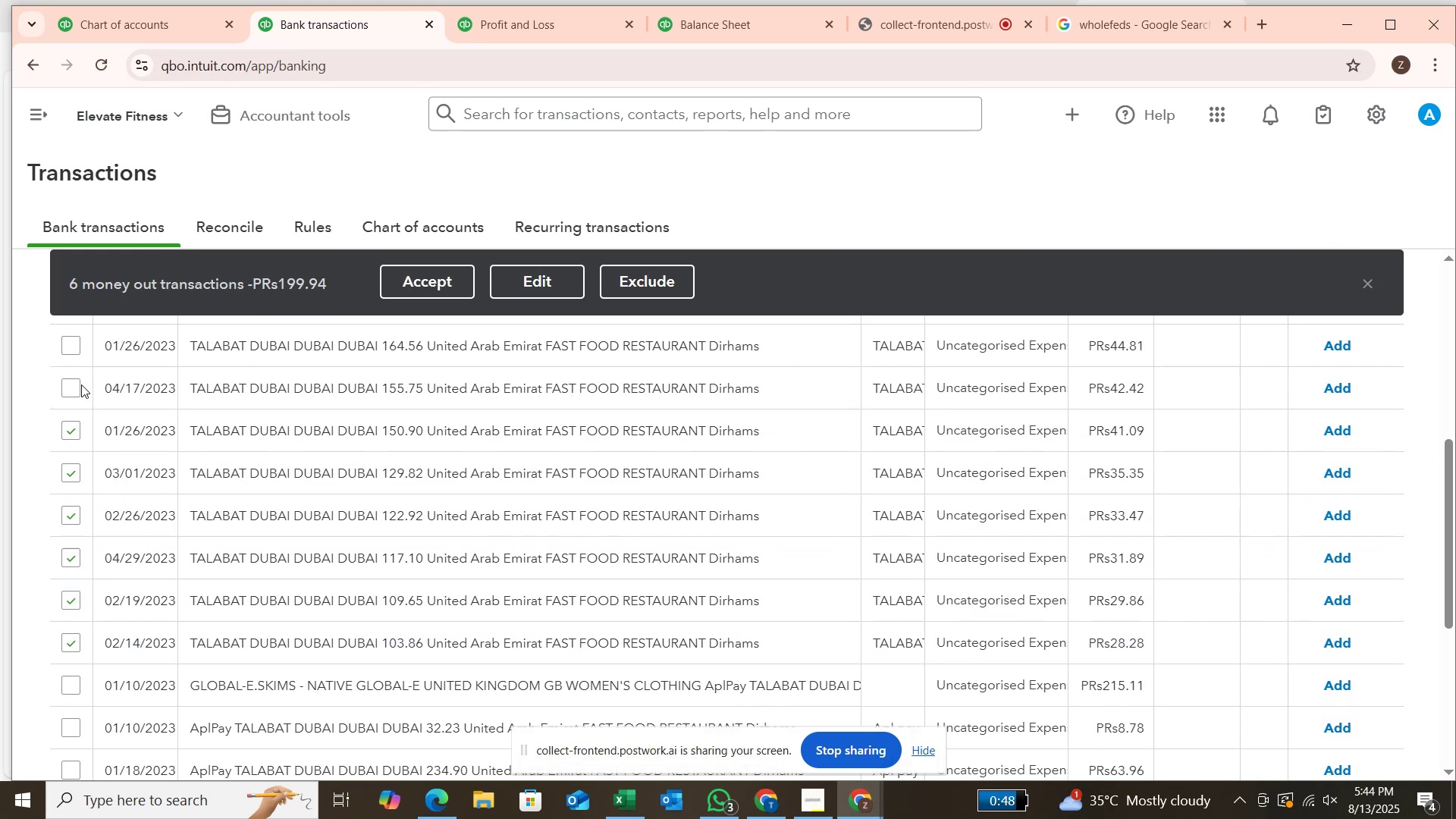 
left_click([81, 384])
 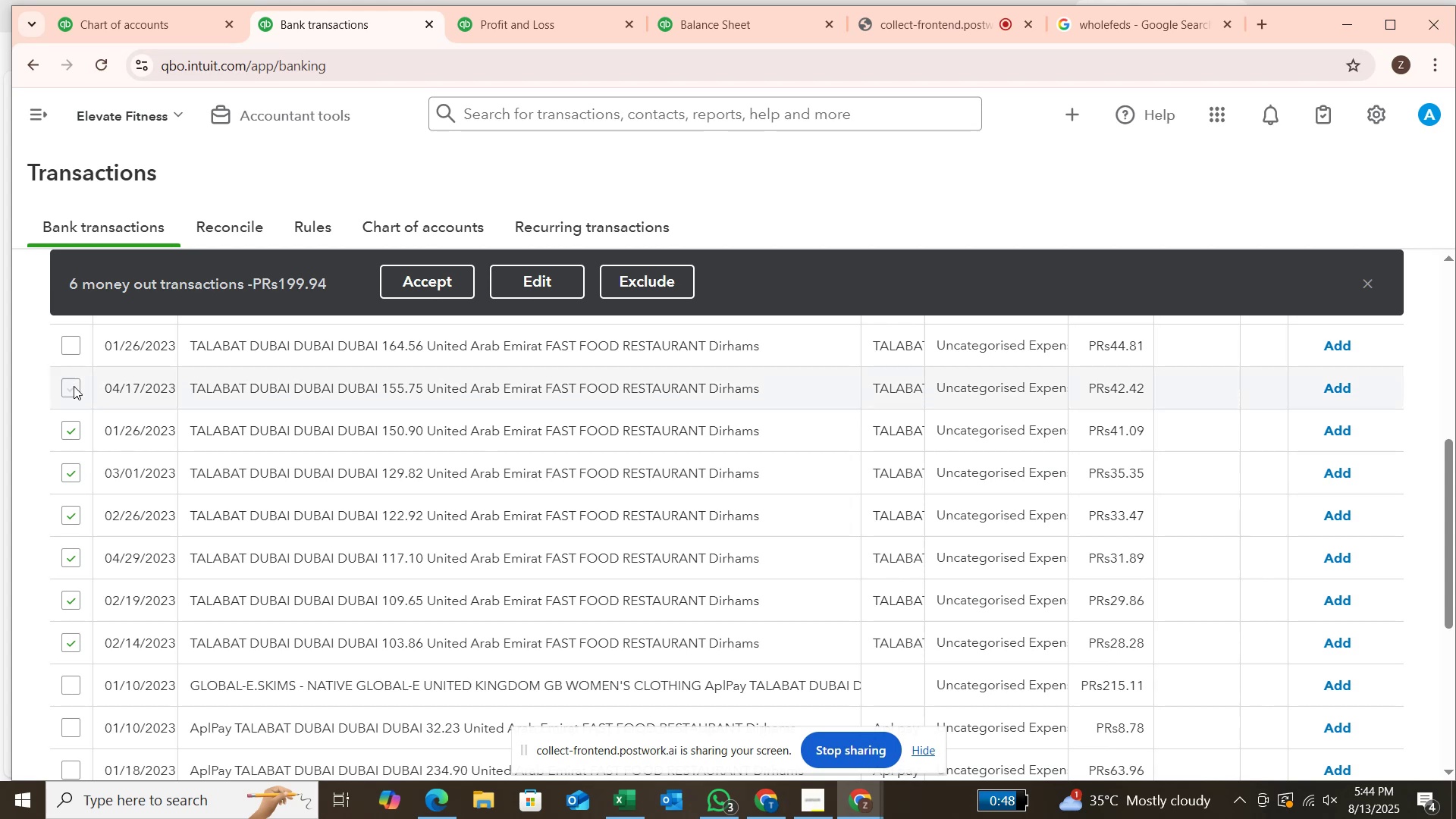 
left_click([74, 386])
 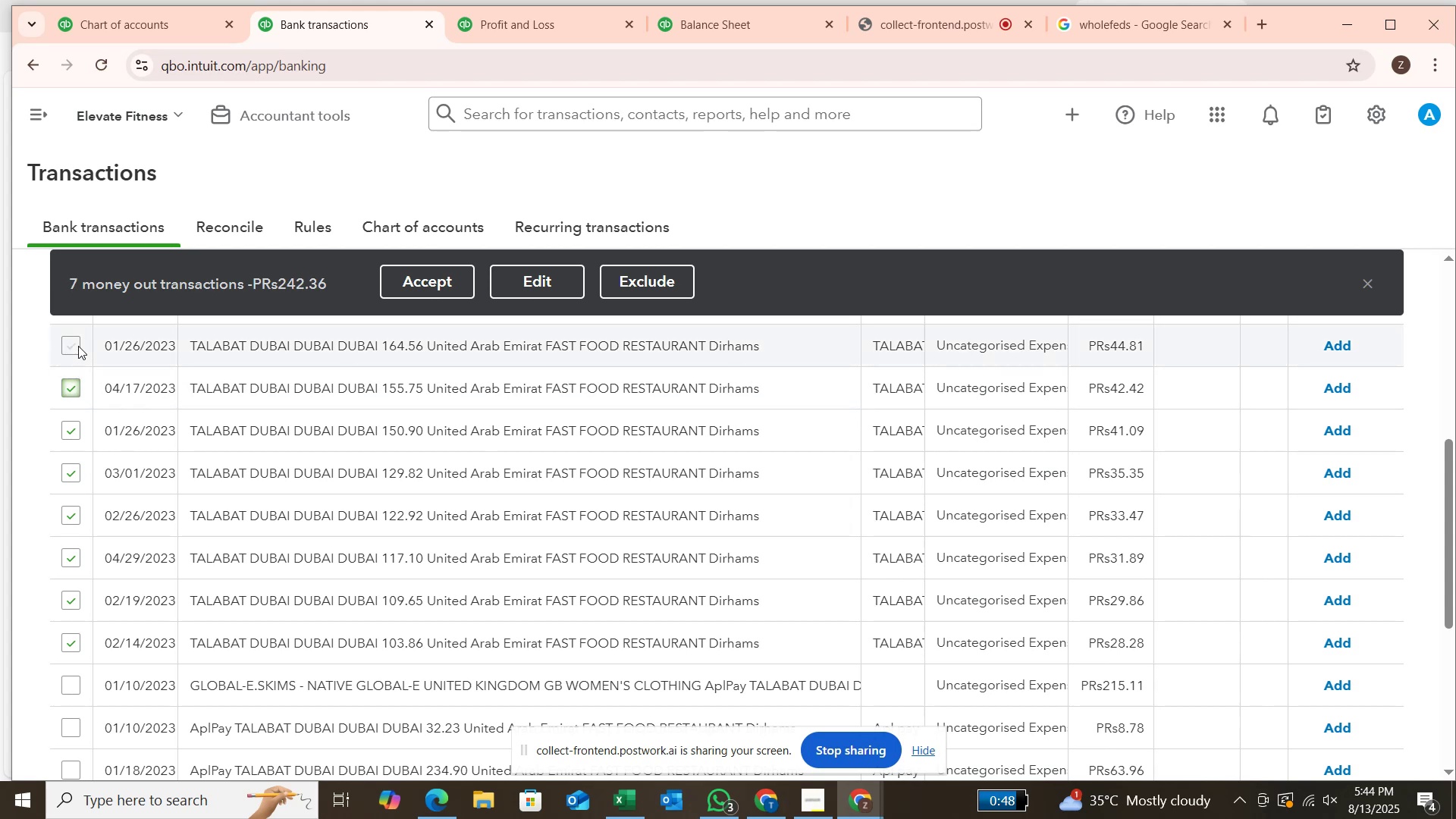 
left_click([78, 346])
 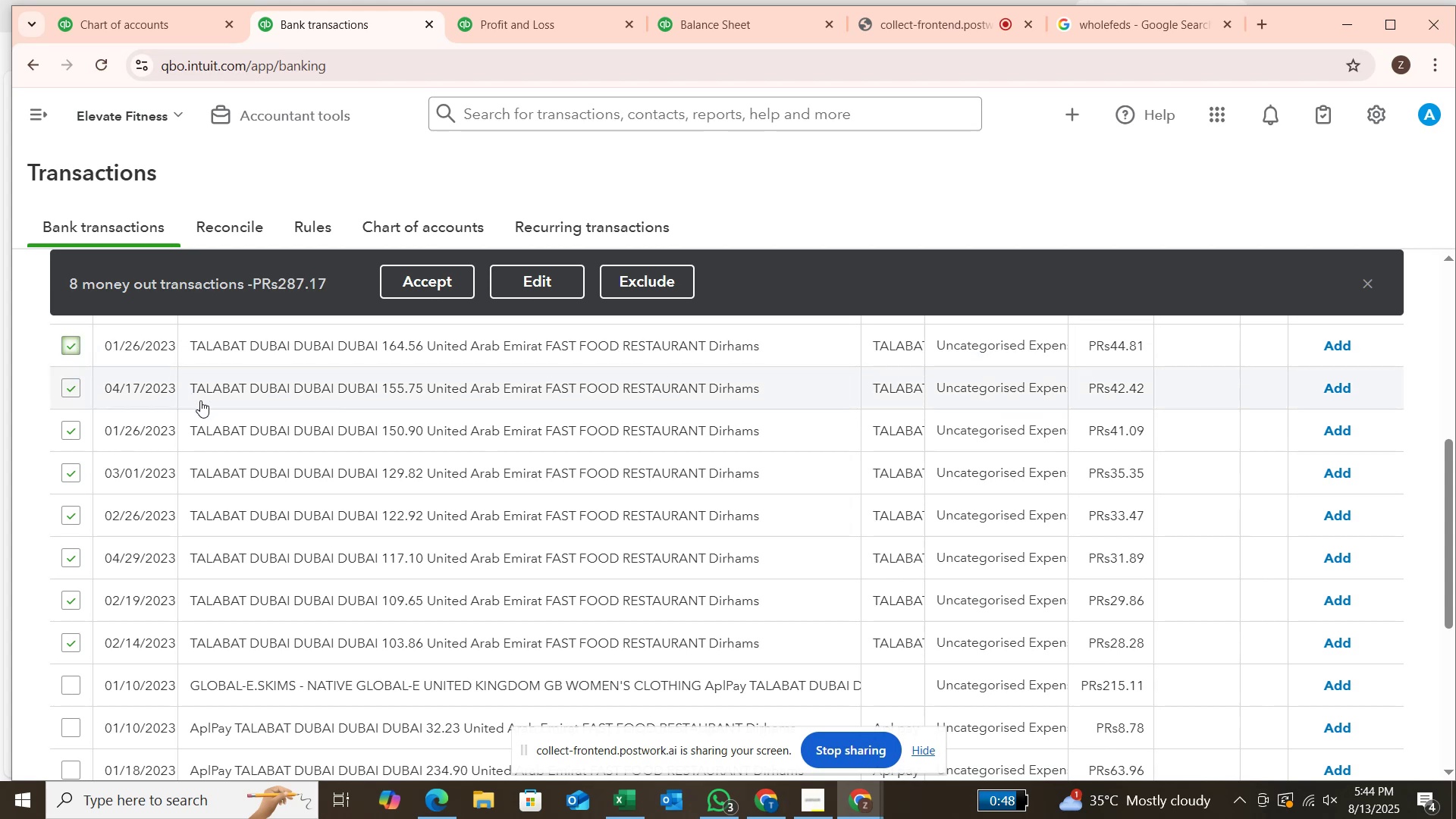 
scroll: coordinate [200, 400], scroll_direction: up, amount: 2.0
 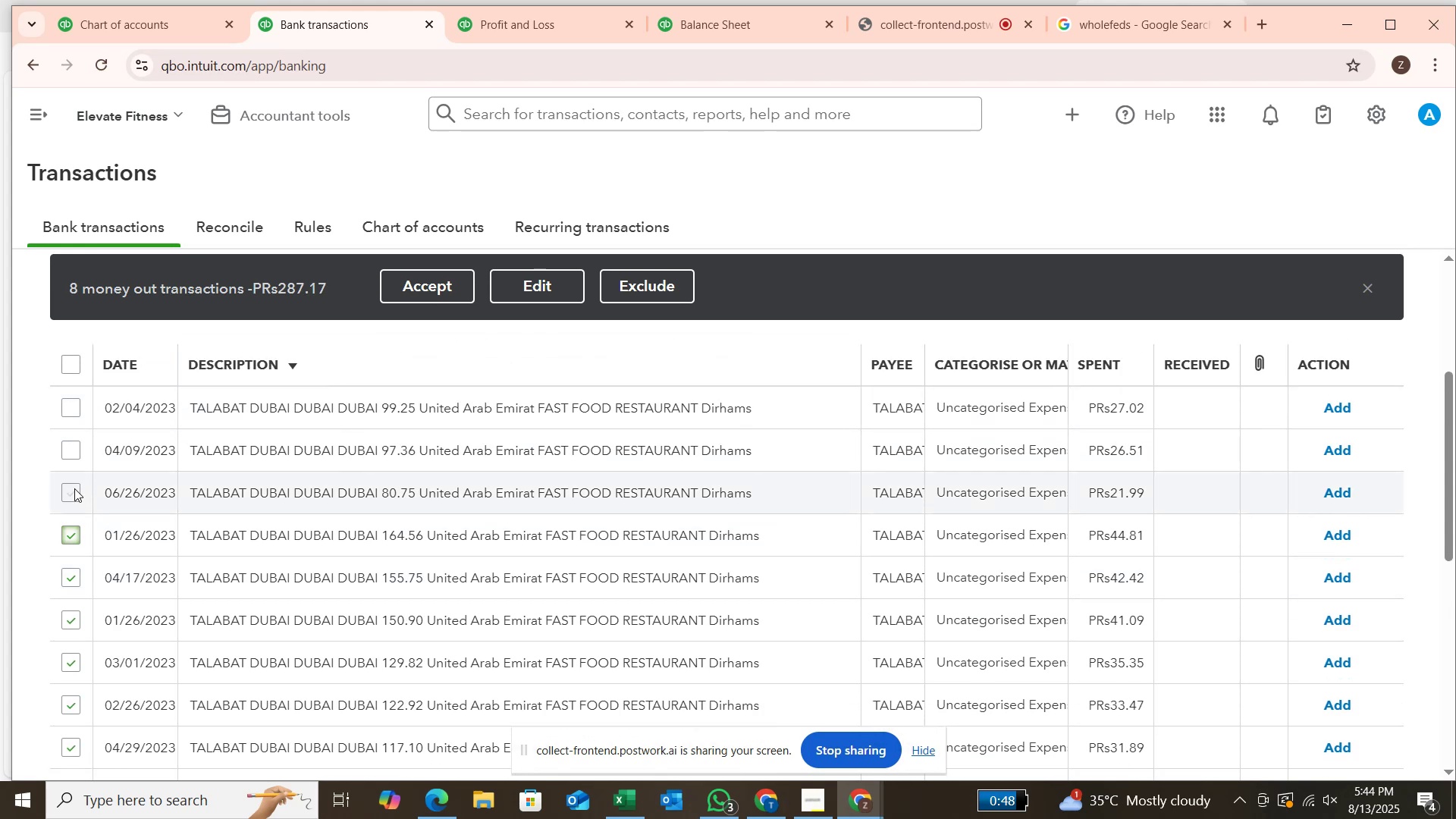 
left_click([74, 489])
 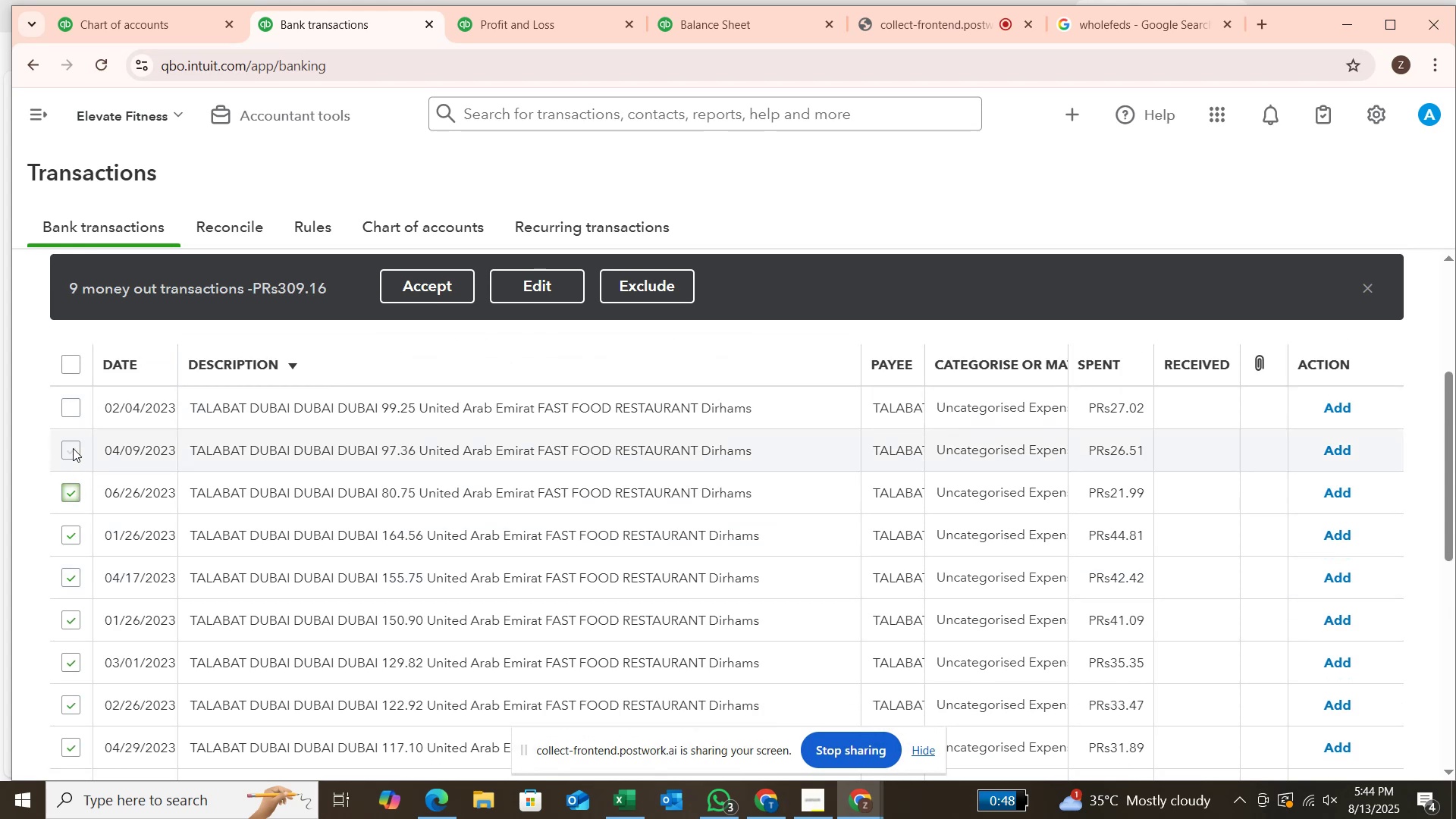 
left_click([73, 448])
 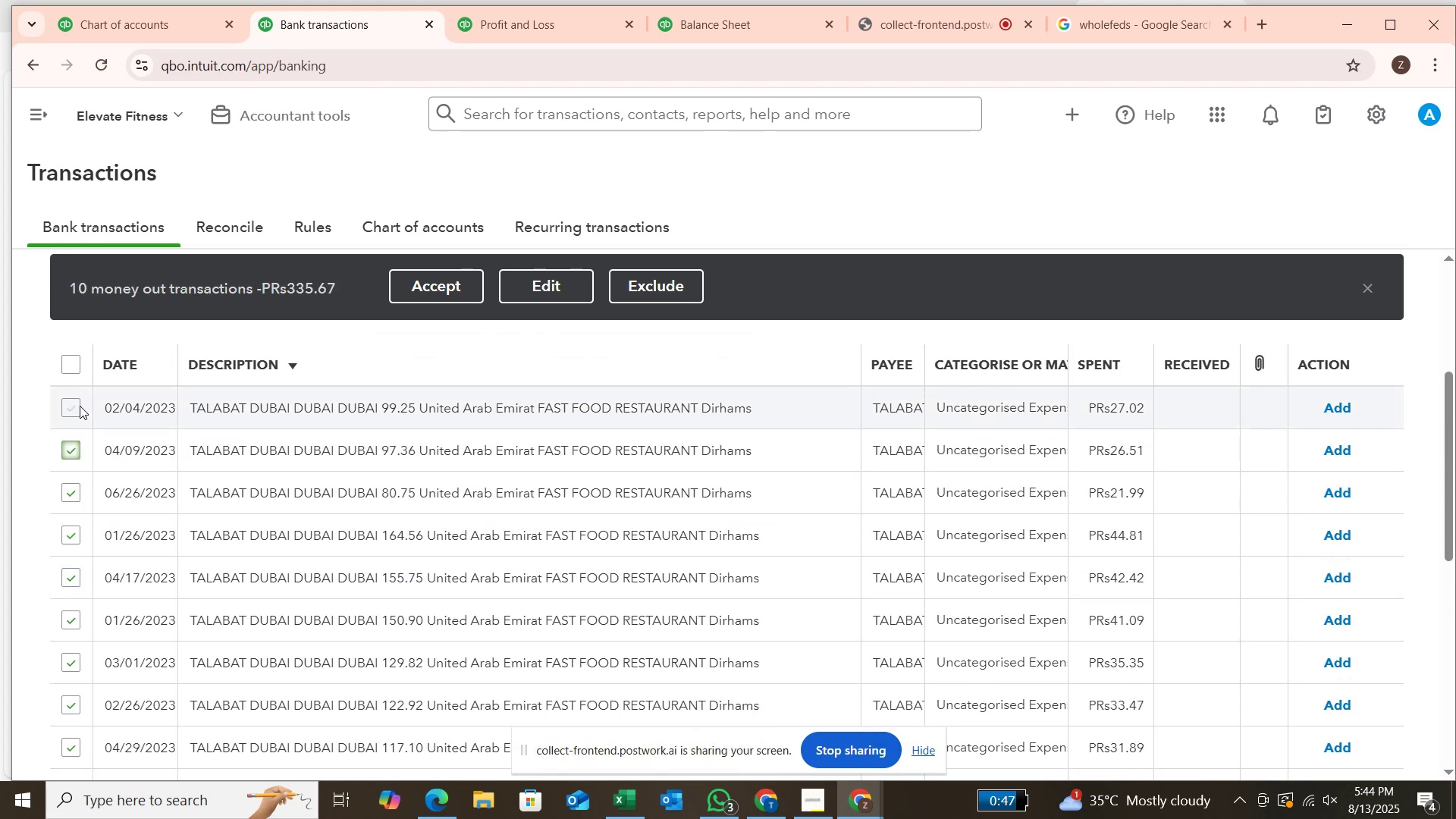 
left_click([80, 406])
 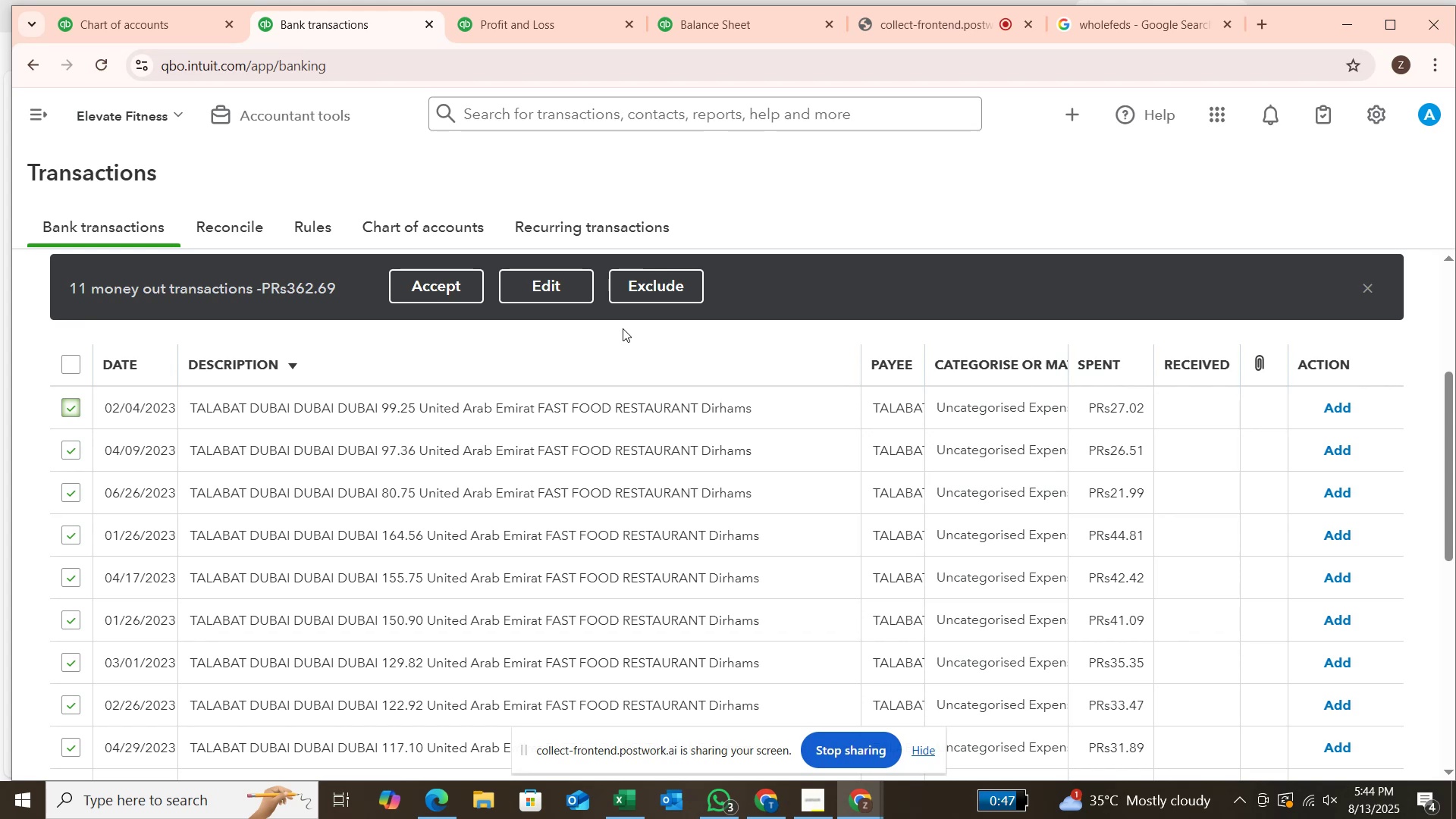 
left_click([561, 284])
 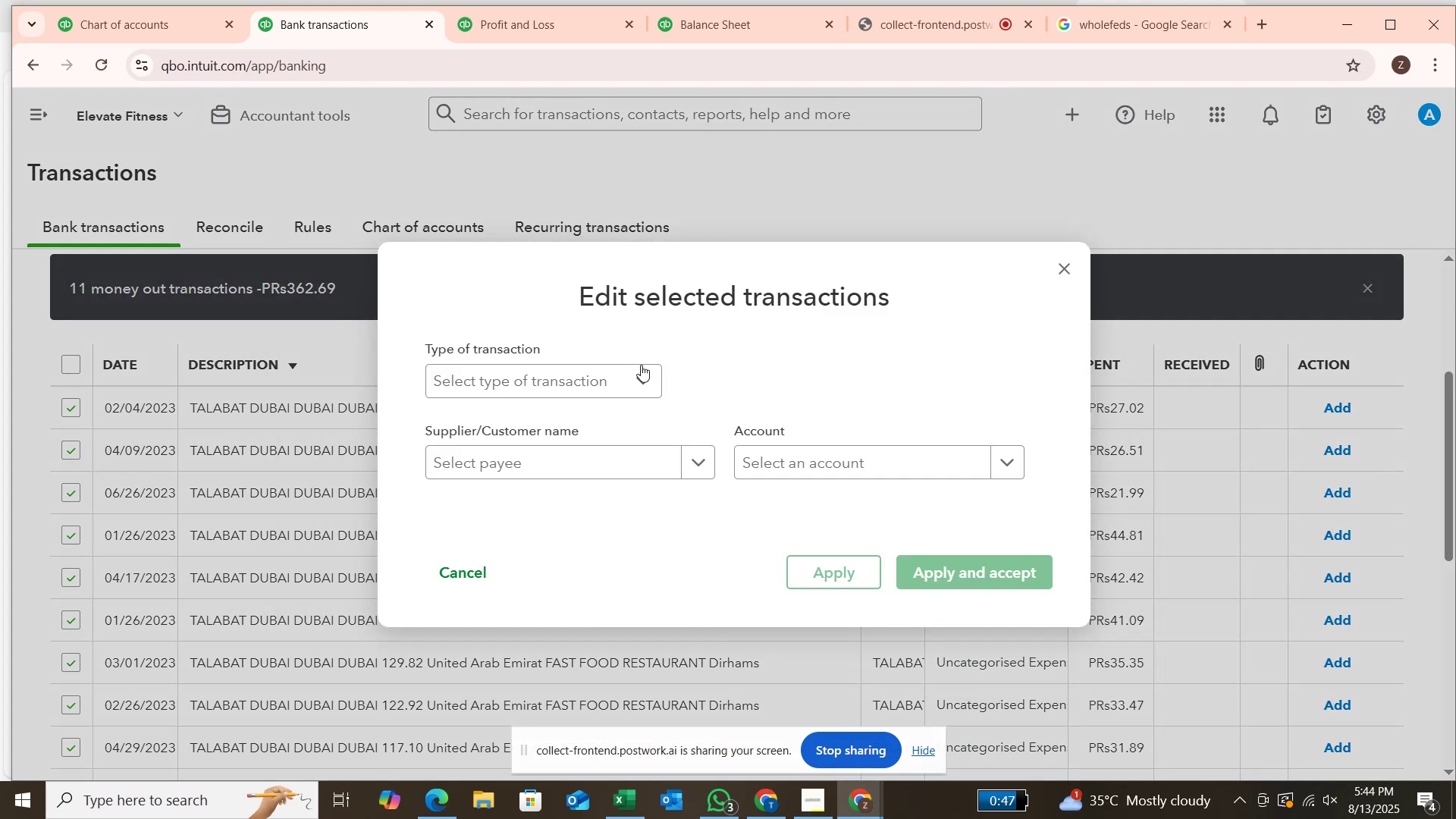 
left_click([642, 378])
 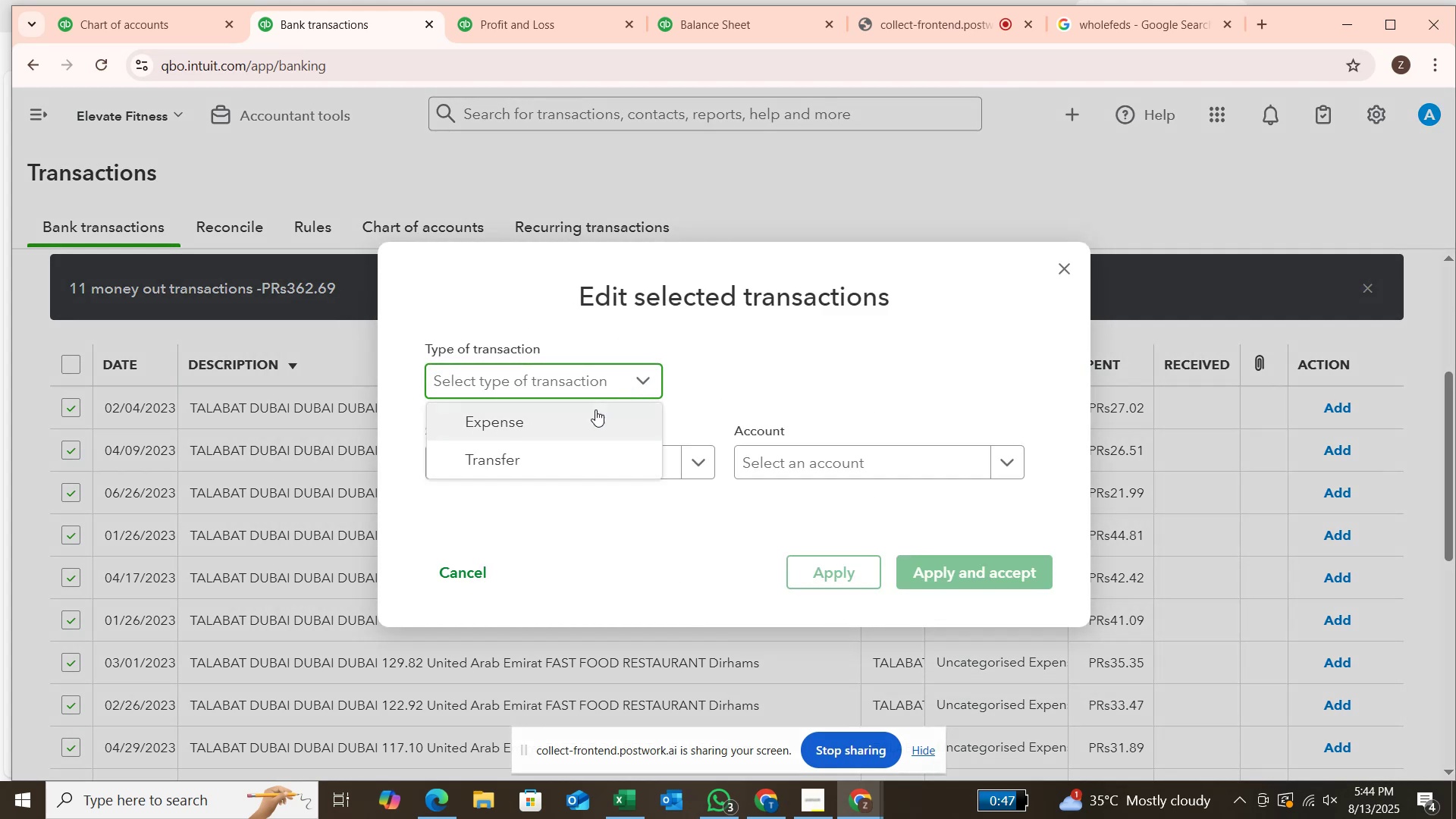 
left_click([595, 410])
 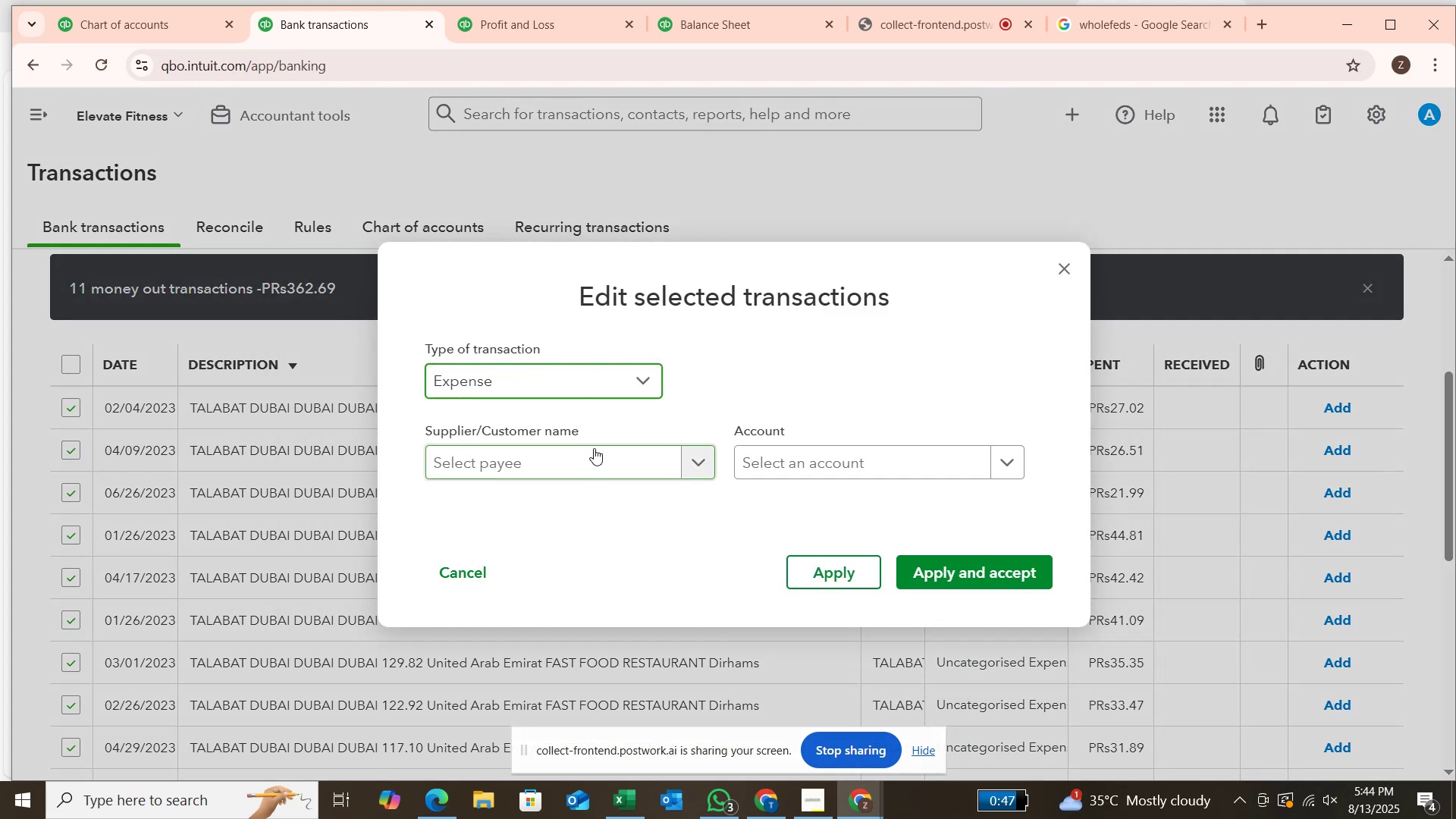 
wait(5.35)
 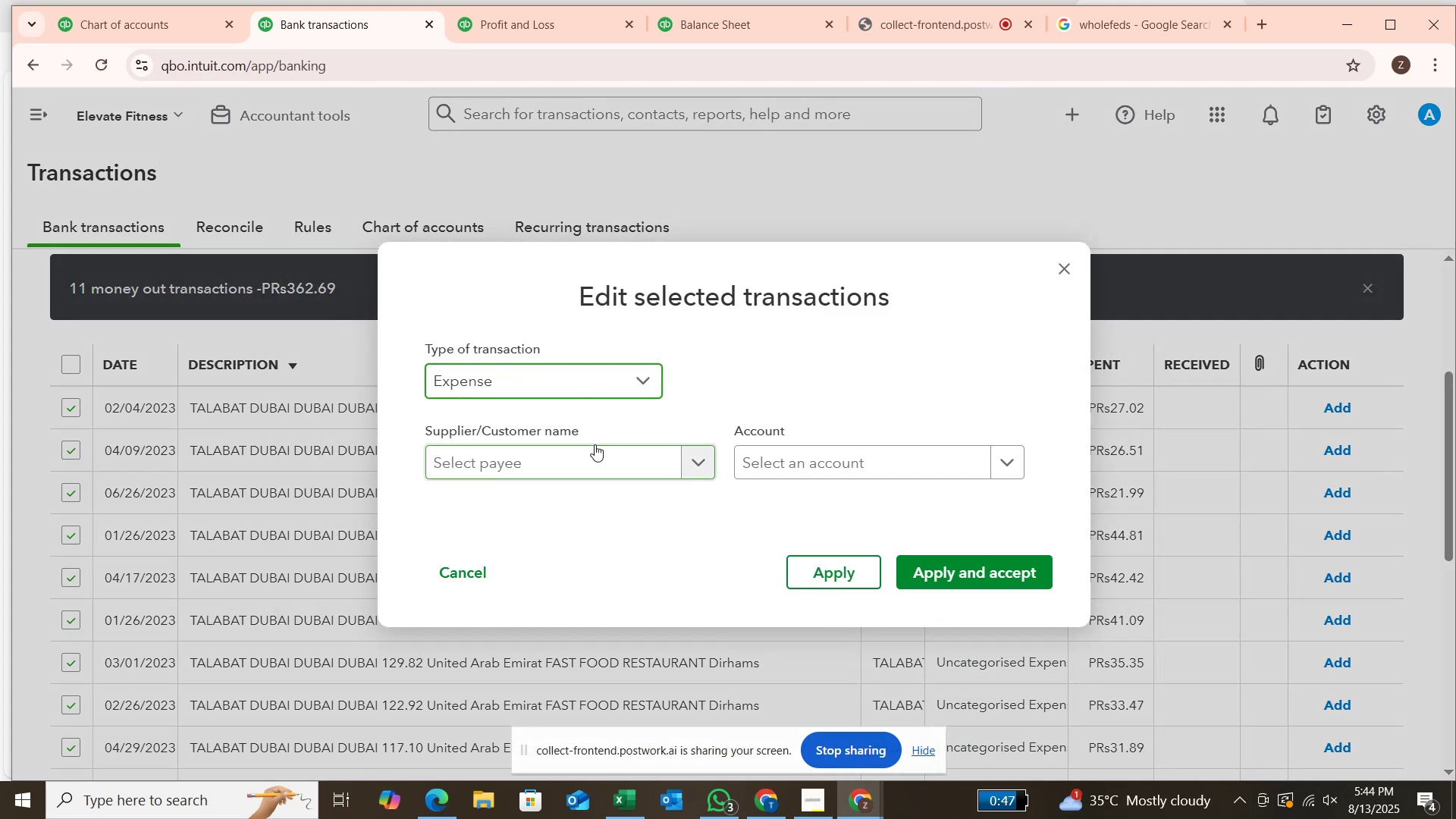 
type(tala)
 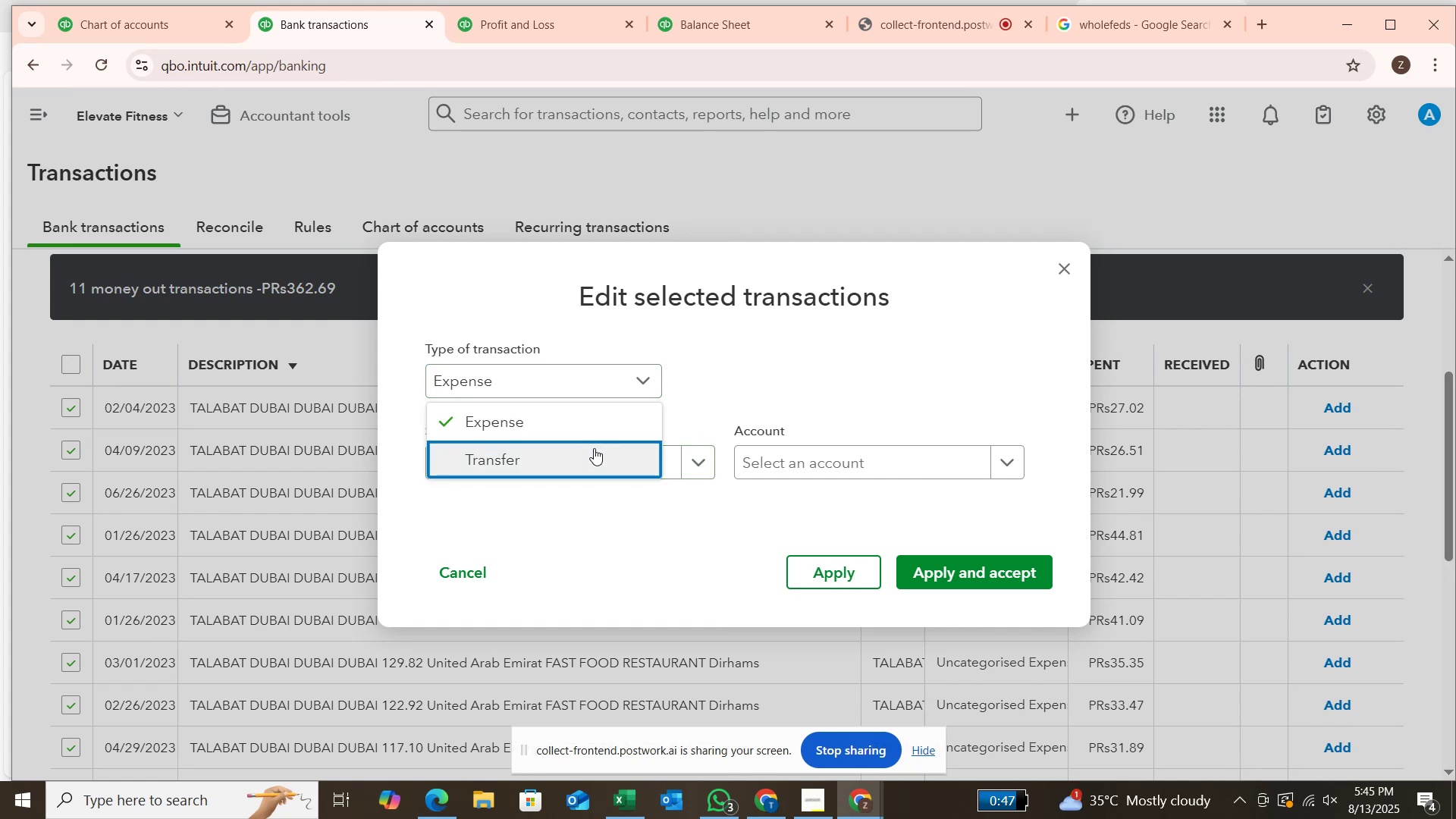 
left_click([594, 448])
 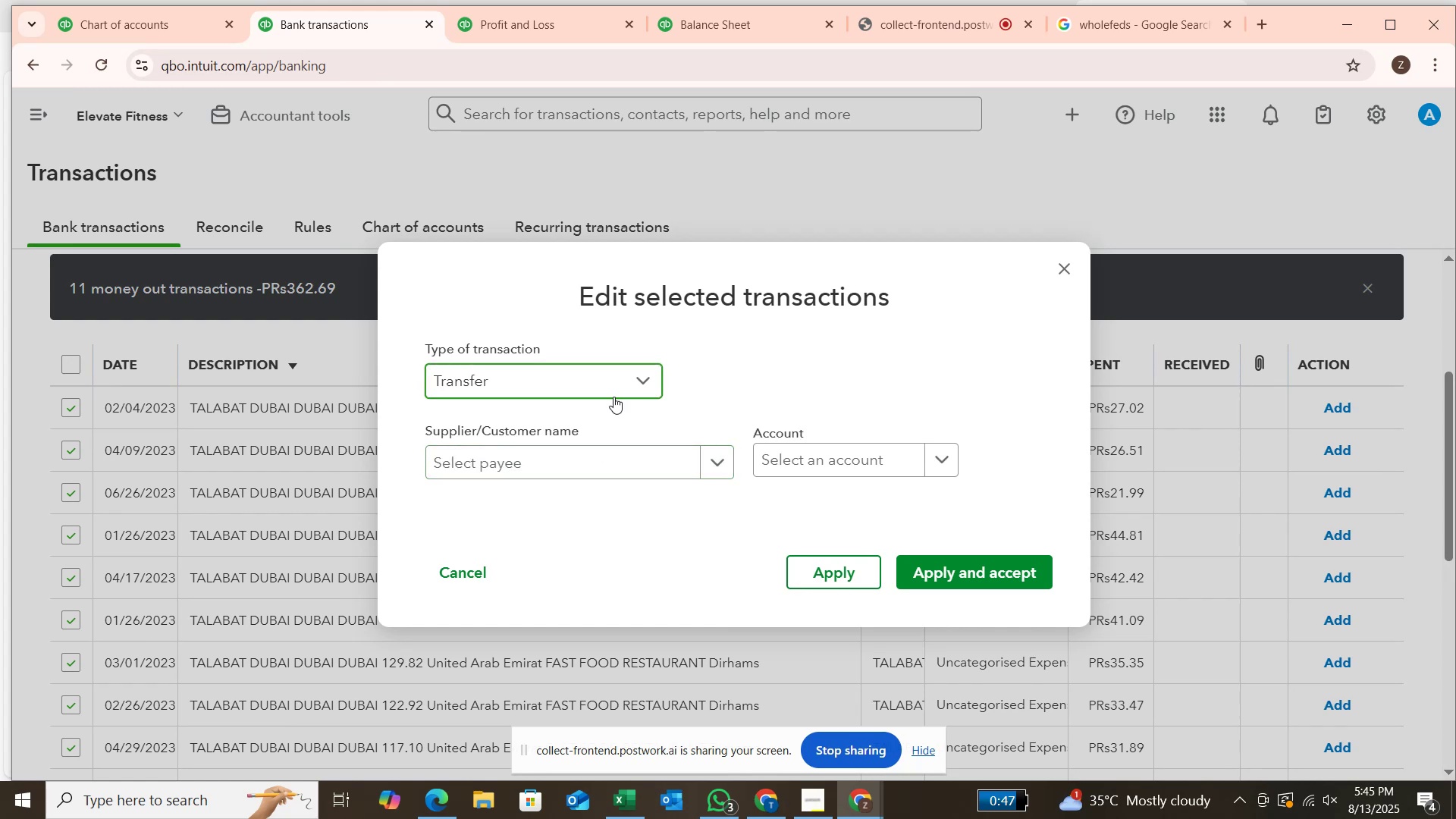 
left_click([642, 388])
 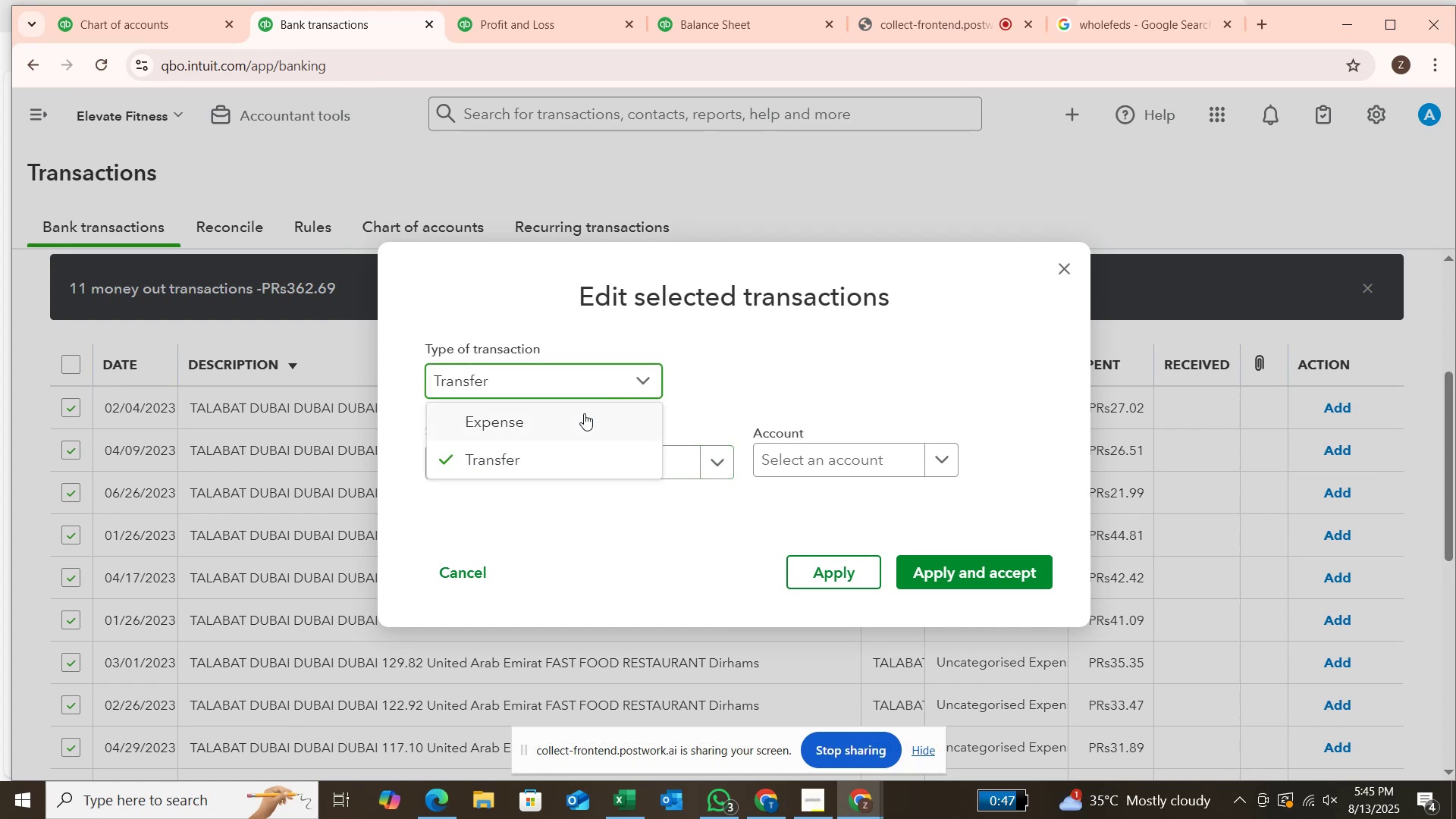 
left_click([583, 416])
 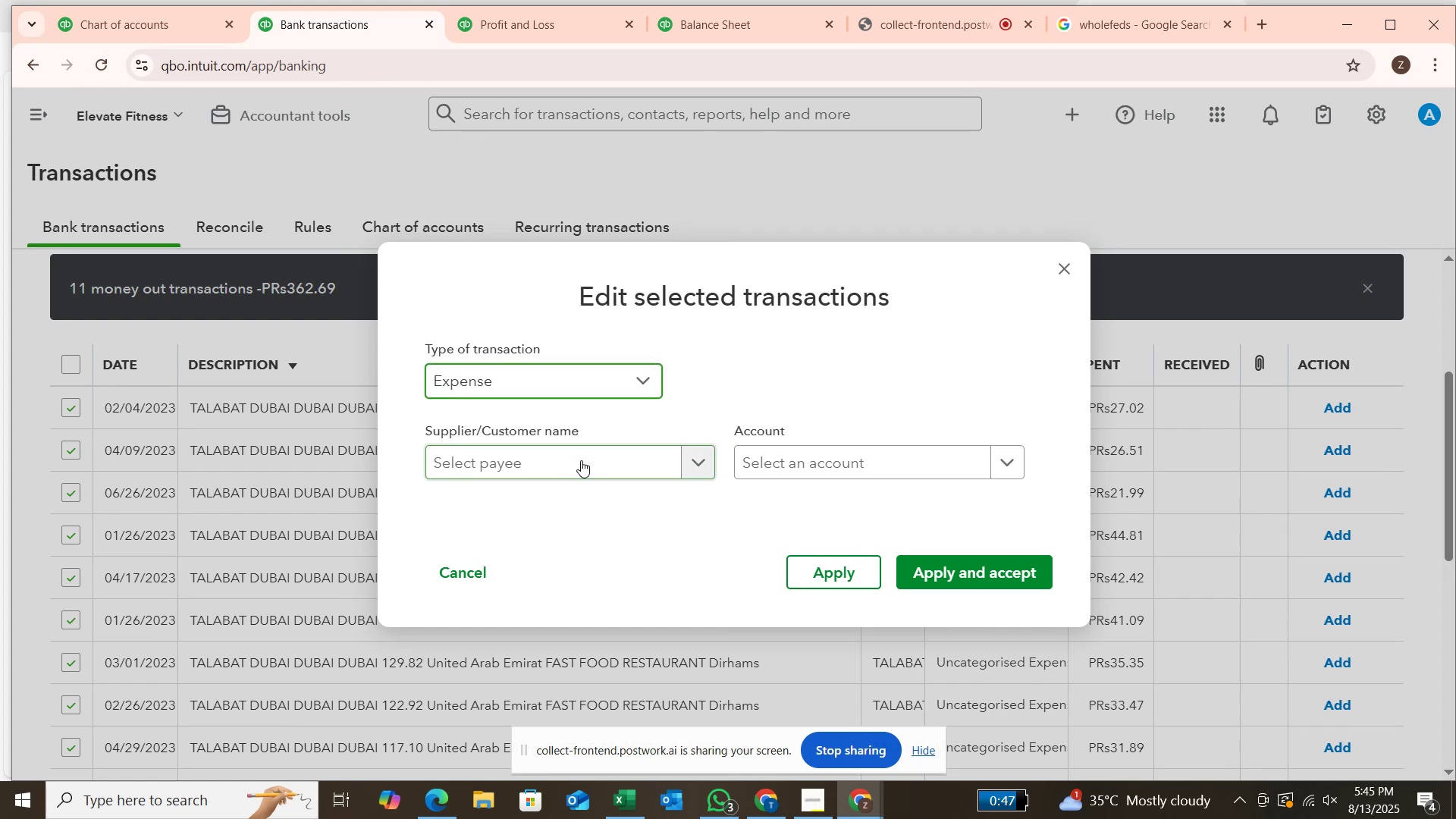 
left_click([581, 460])
 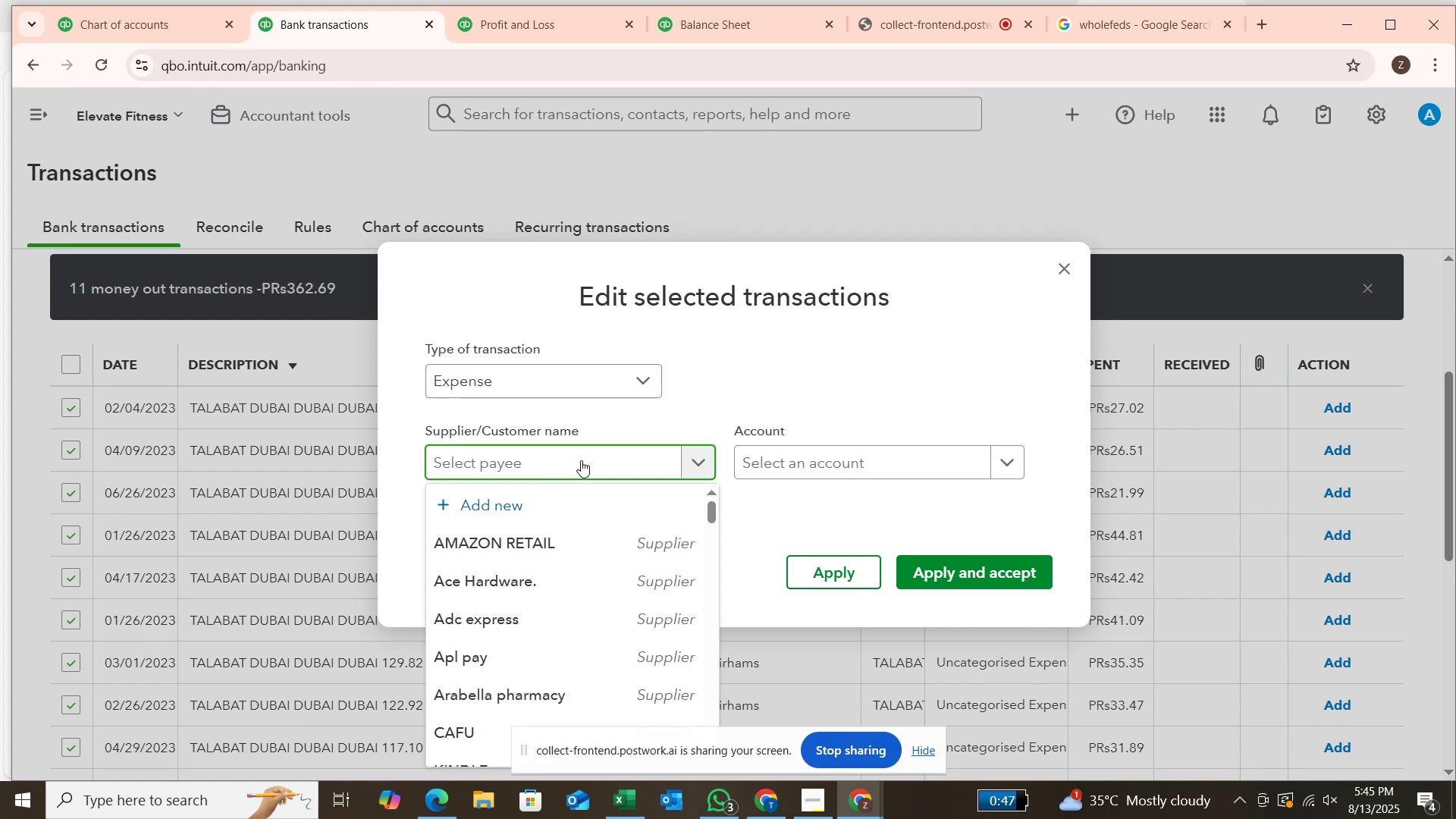 
type(tala)
 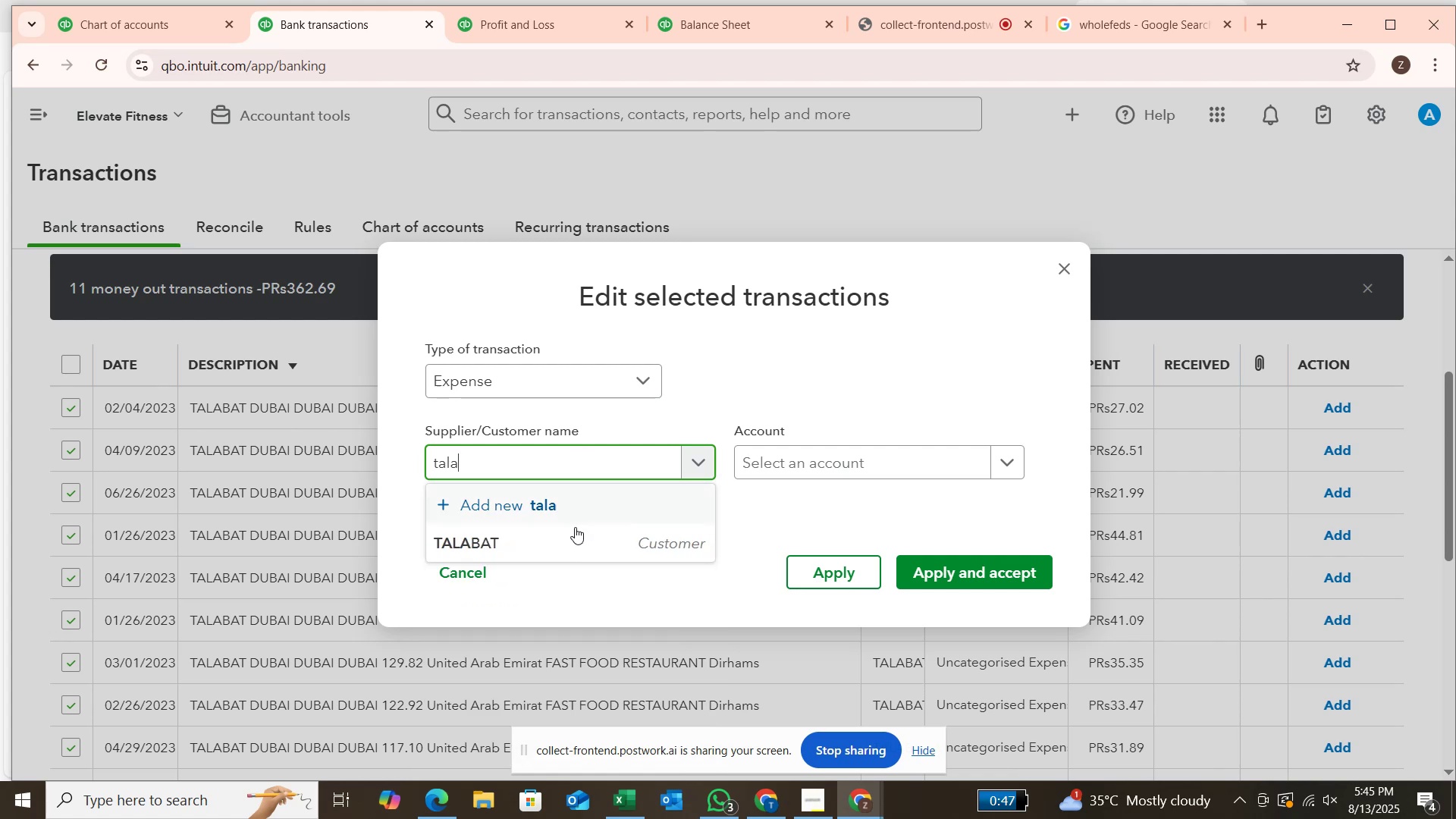 
left_click([575, 535])
 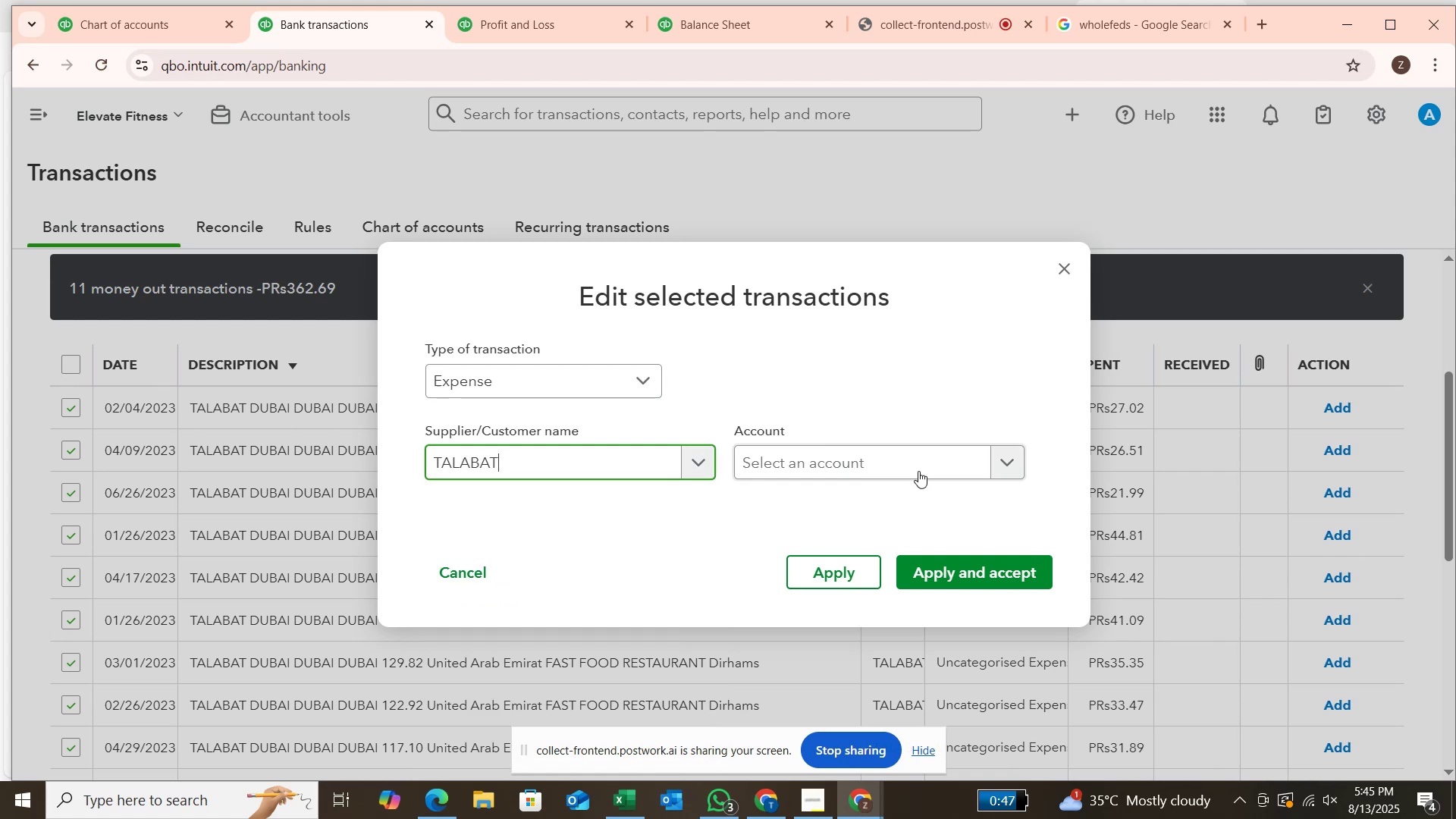 
left_click([920, 467])
 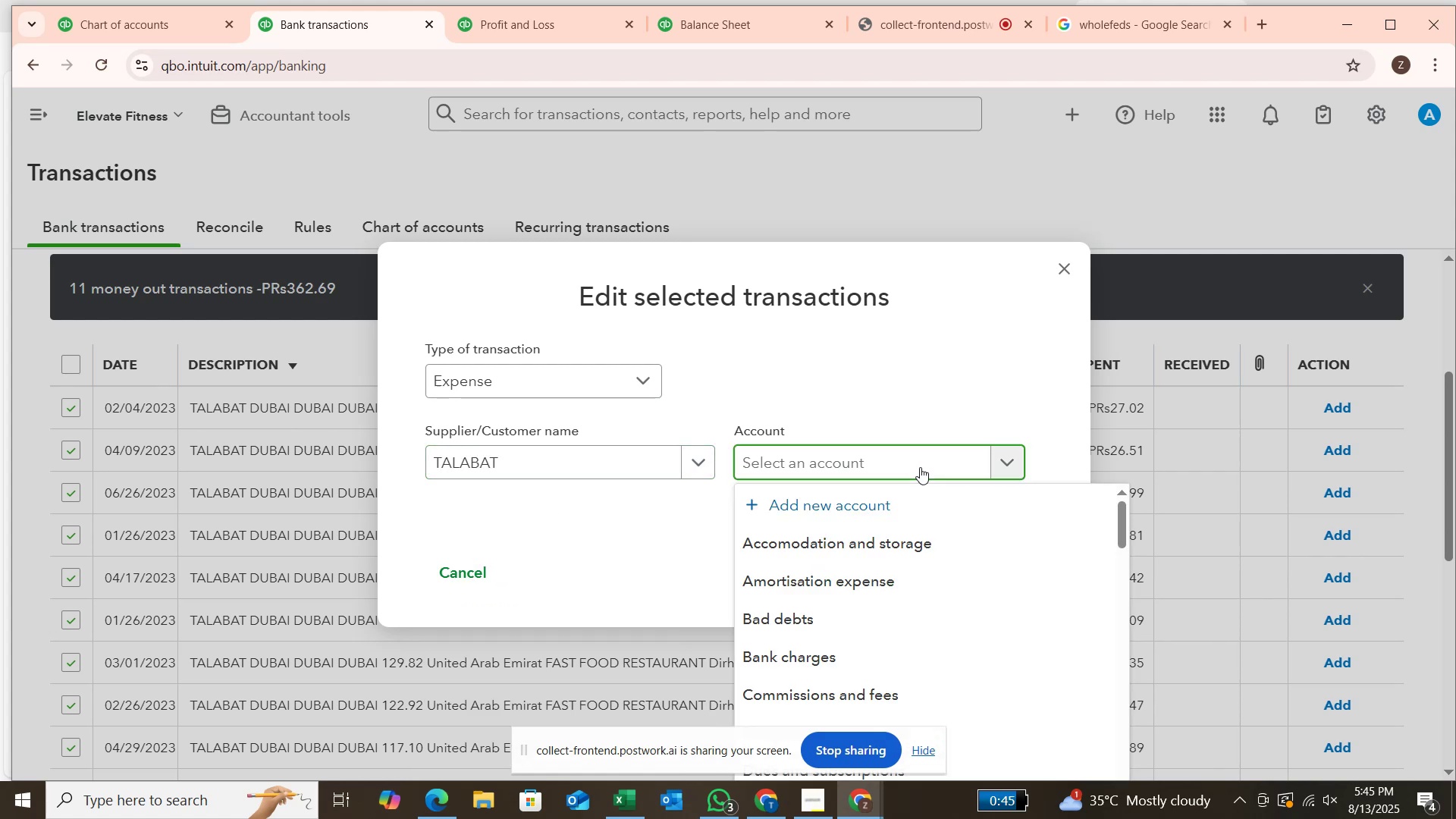 
wait(6.28)
 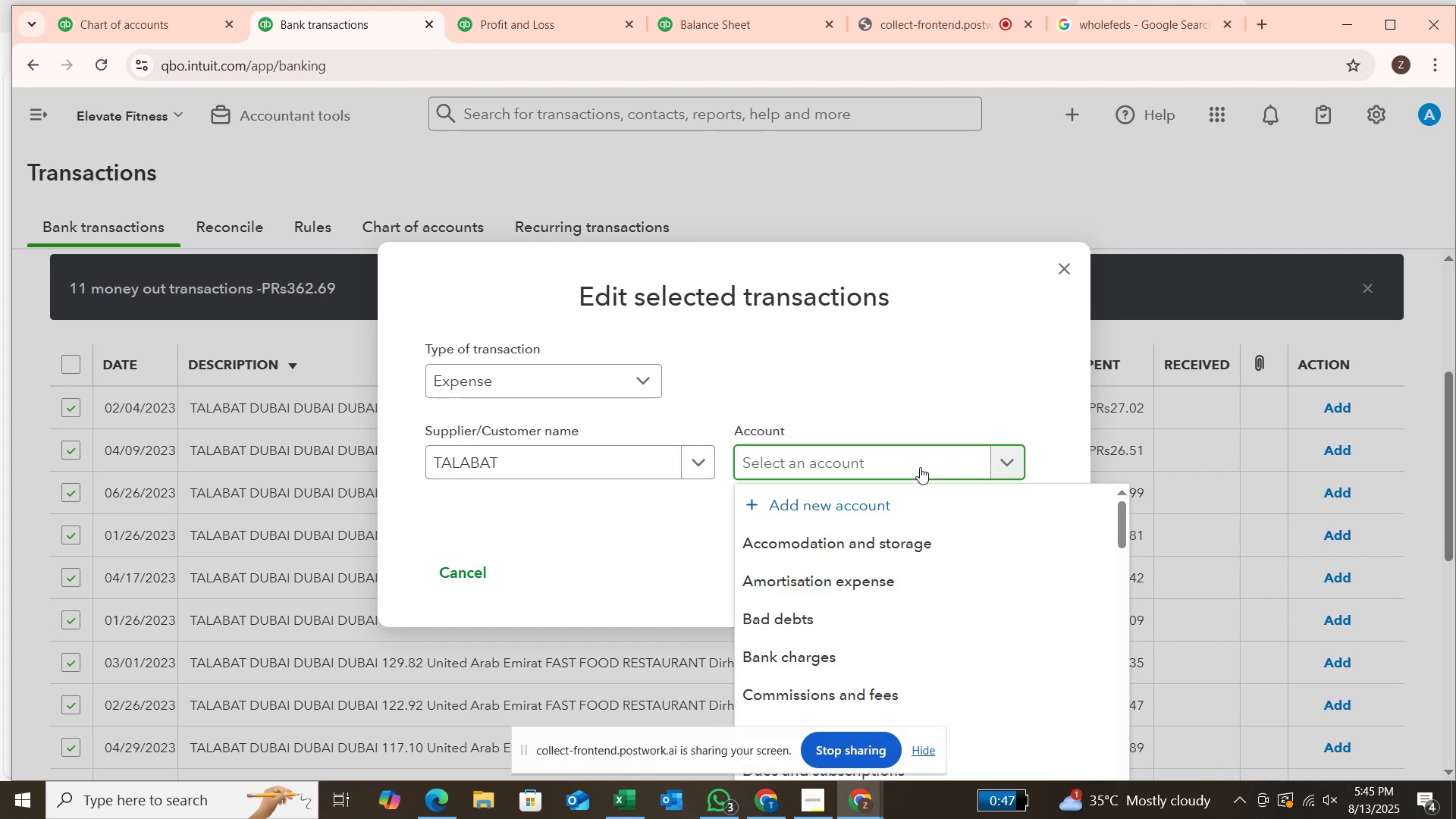 
type(mea)
 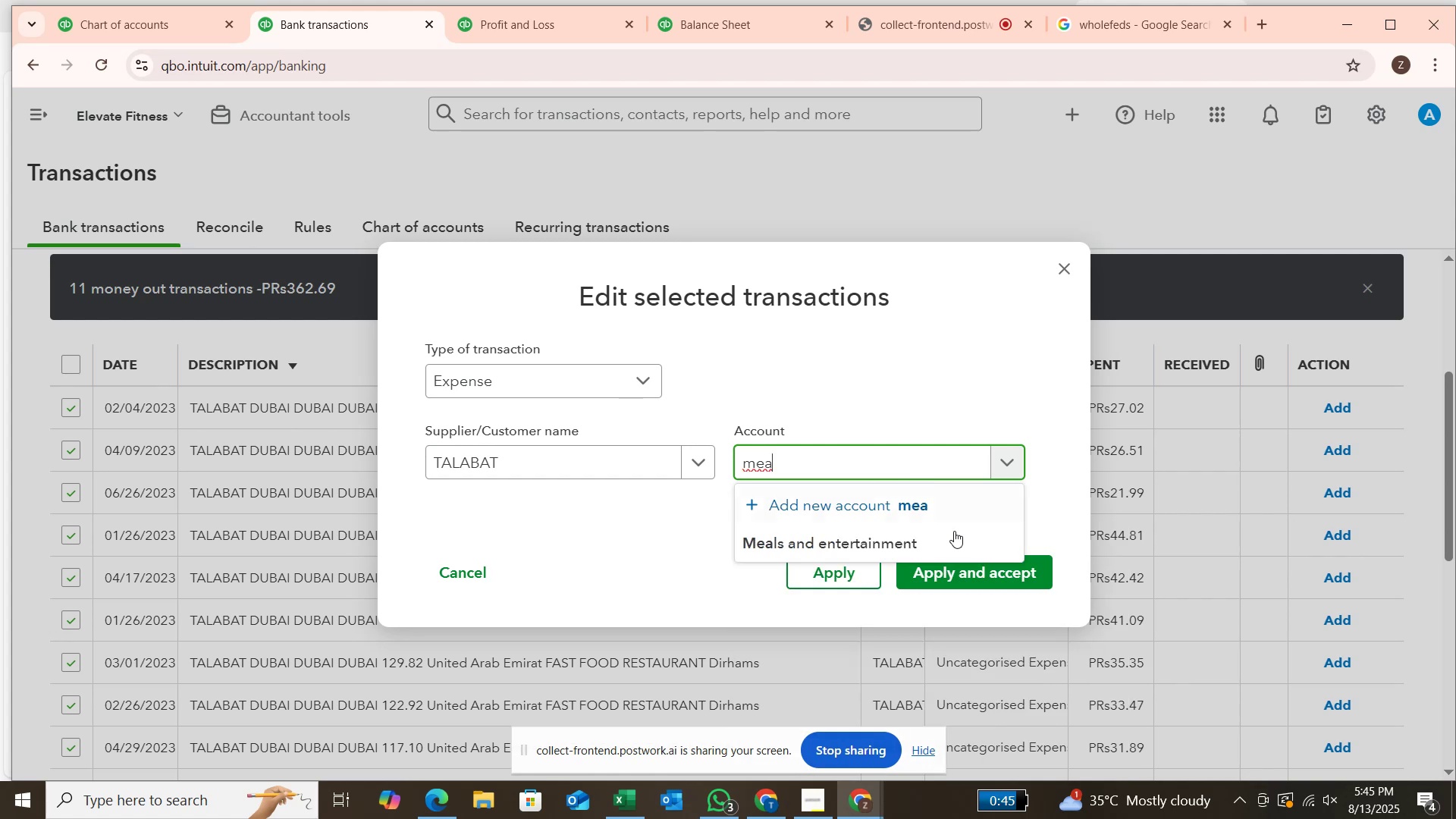 
left_click([956, 538])
 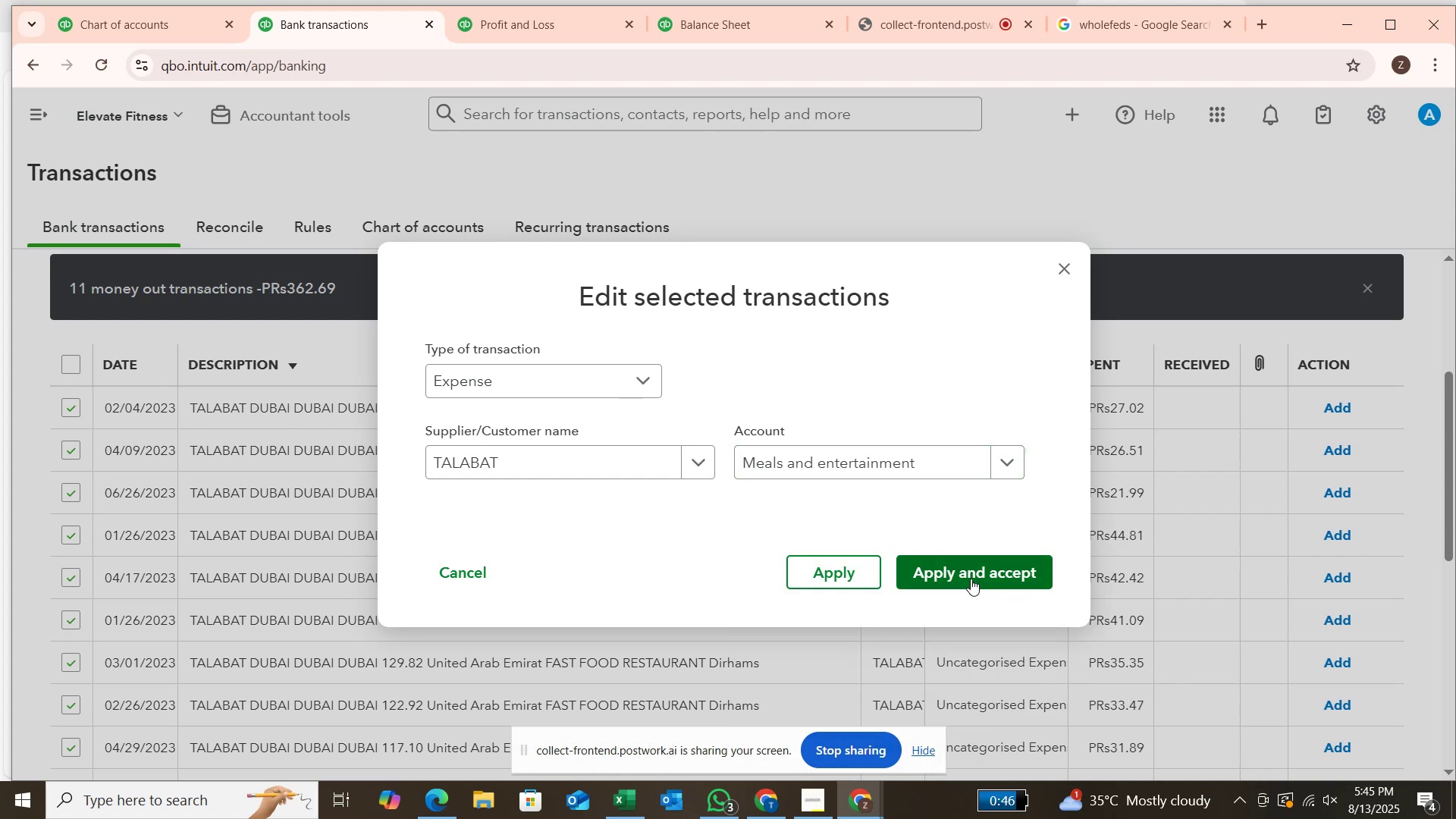 
left_click([971, 579])
 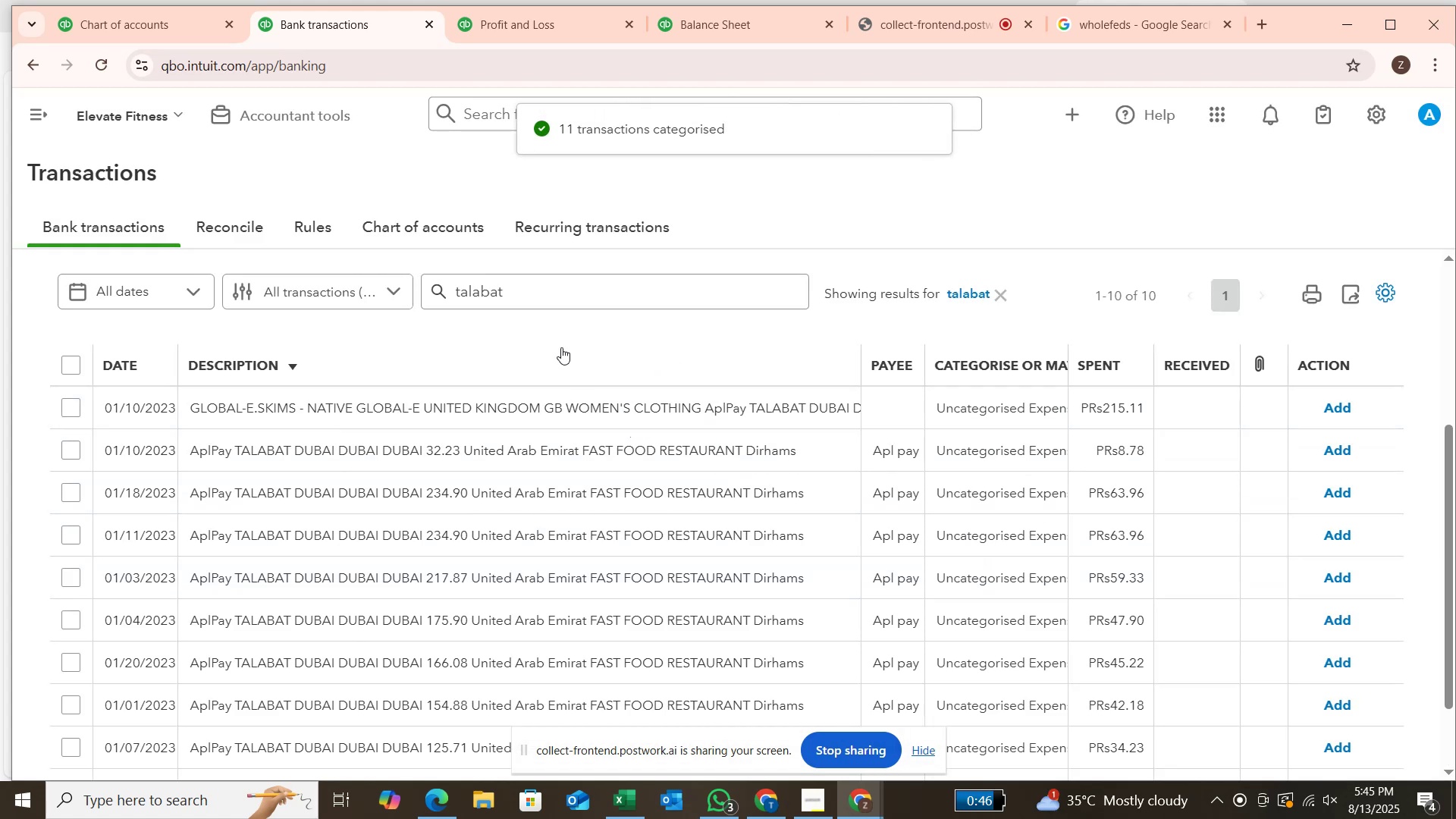 
wait(6.62)
 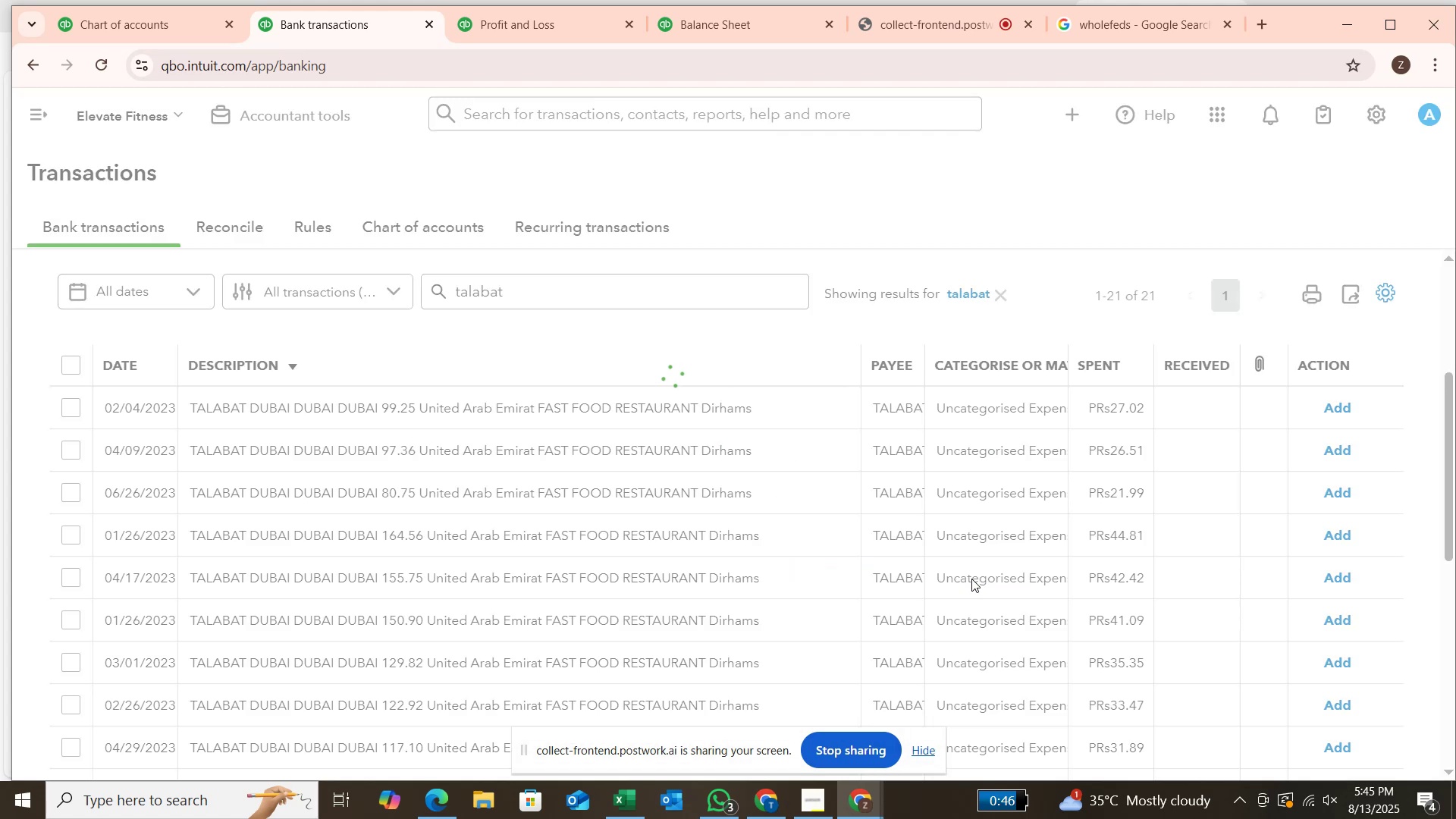 
left_click([1014, 290])
 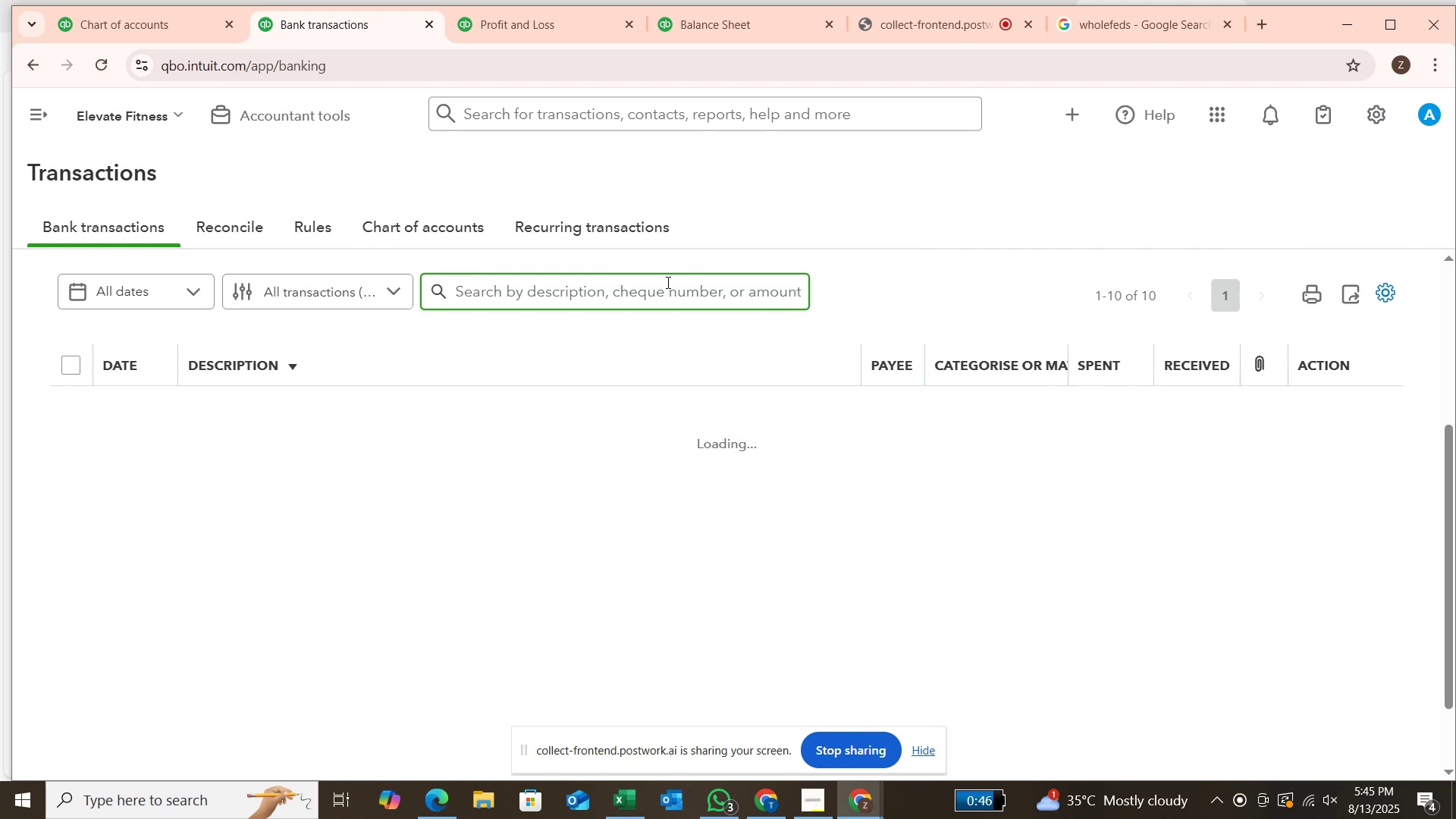 
type(ao)
key(Backspace)
type(pl)
 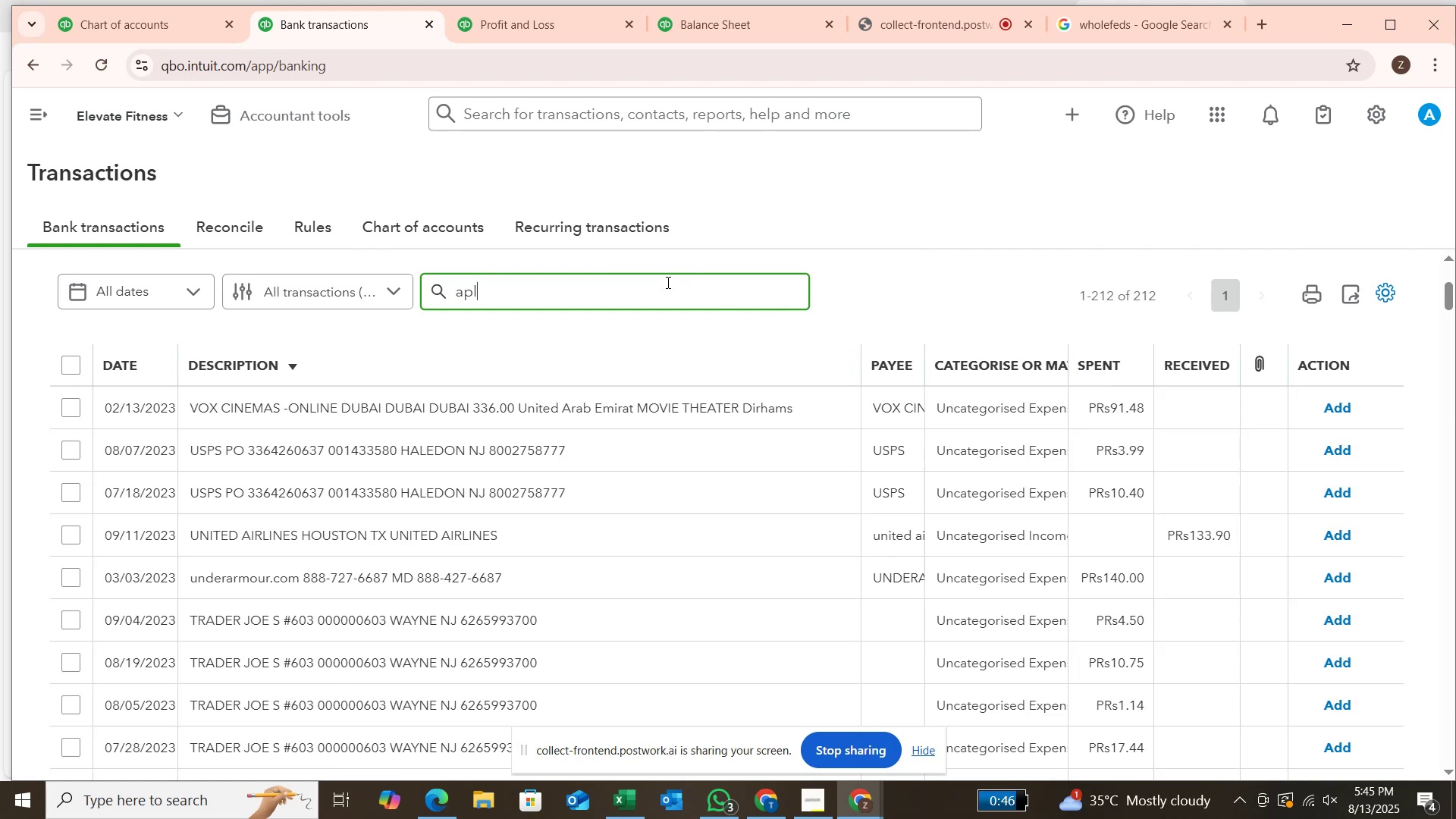 
key(Enter)
 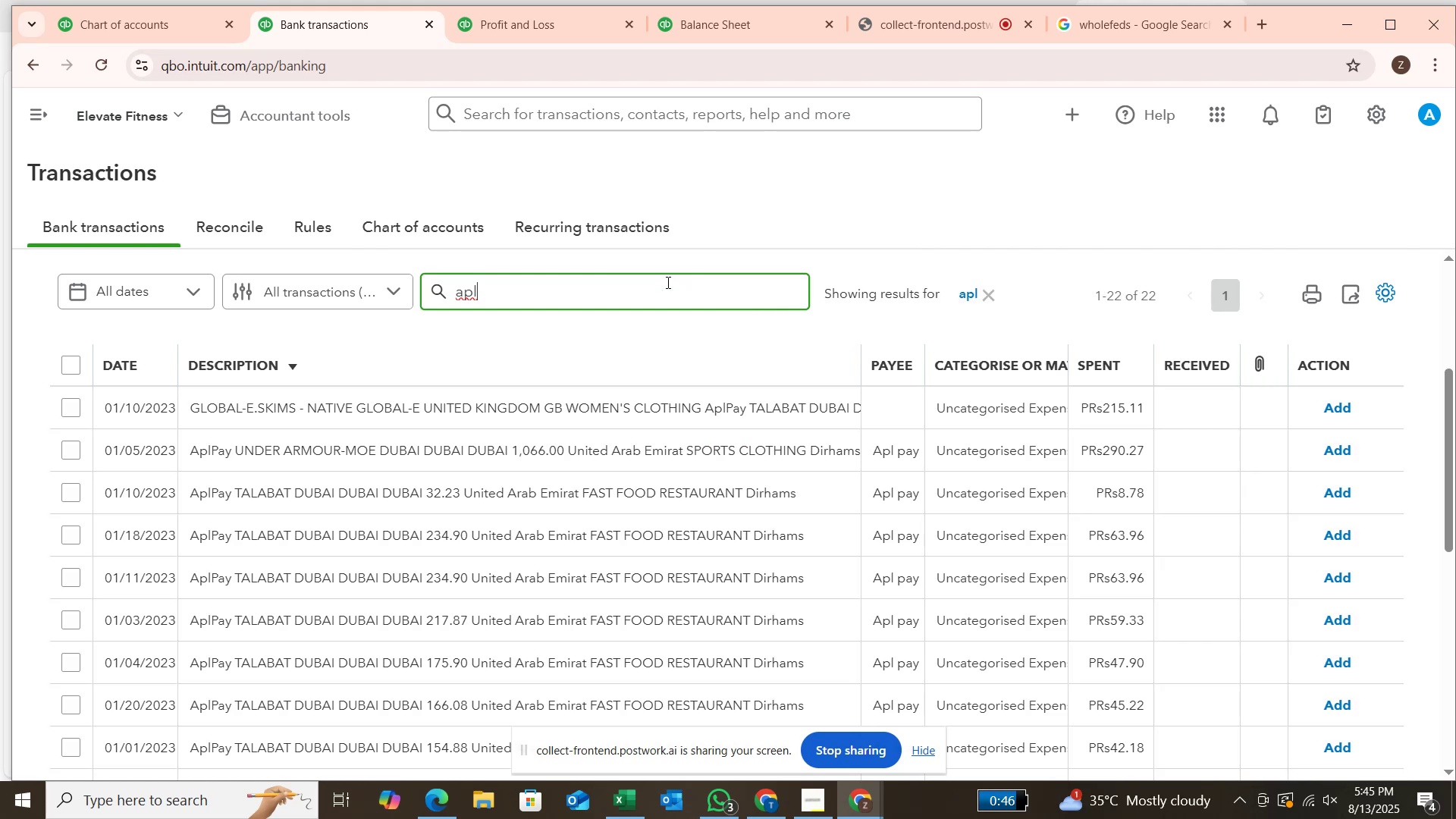 
wait(7.96)
 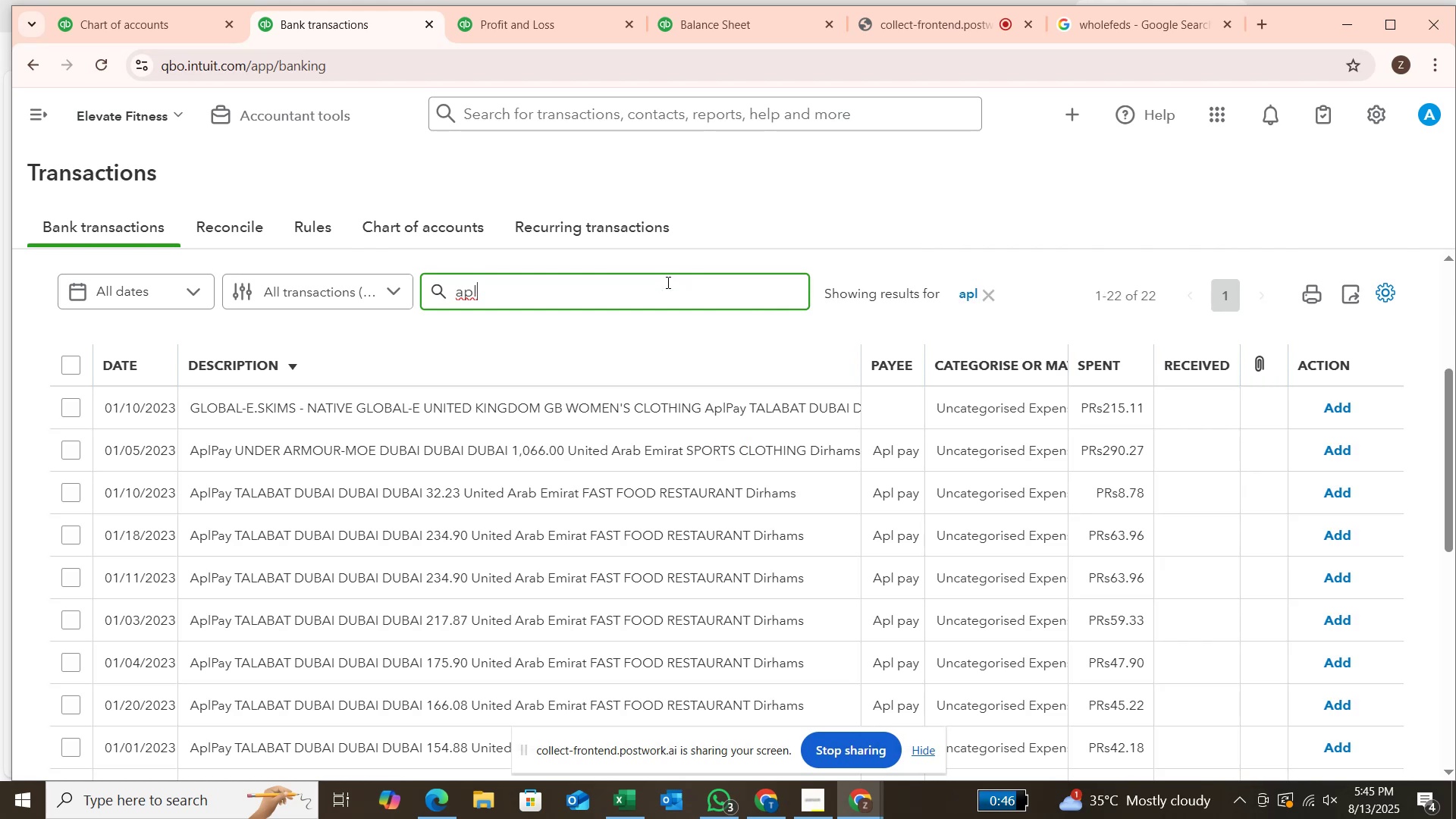 
scroll: coordinate [346, 457], scroll_direction: down, amount: 1.0
 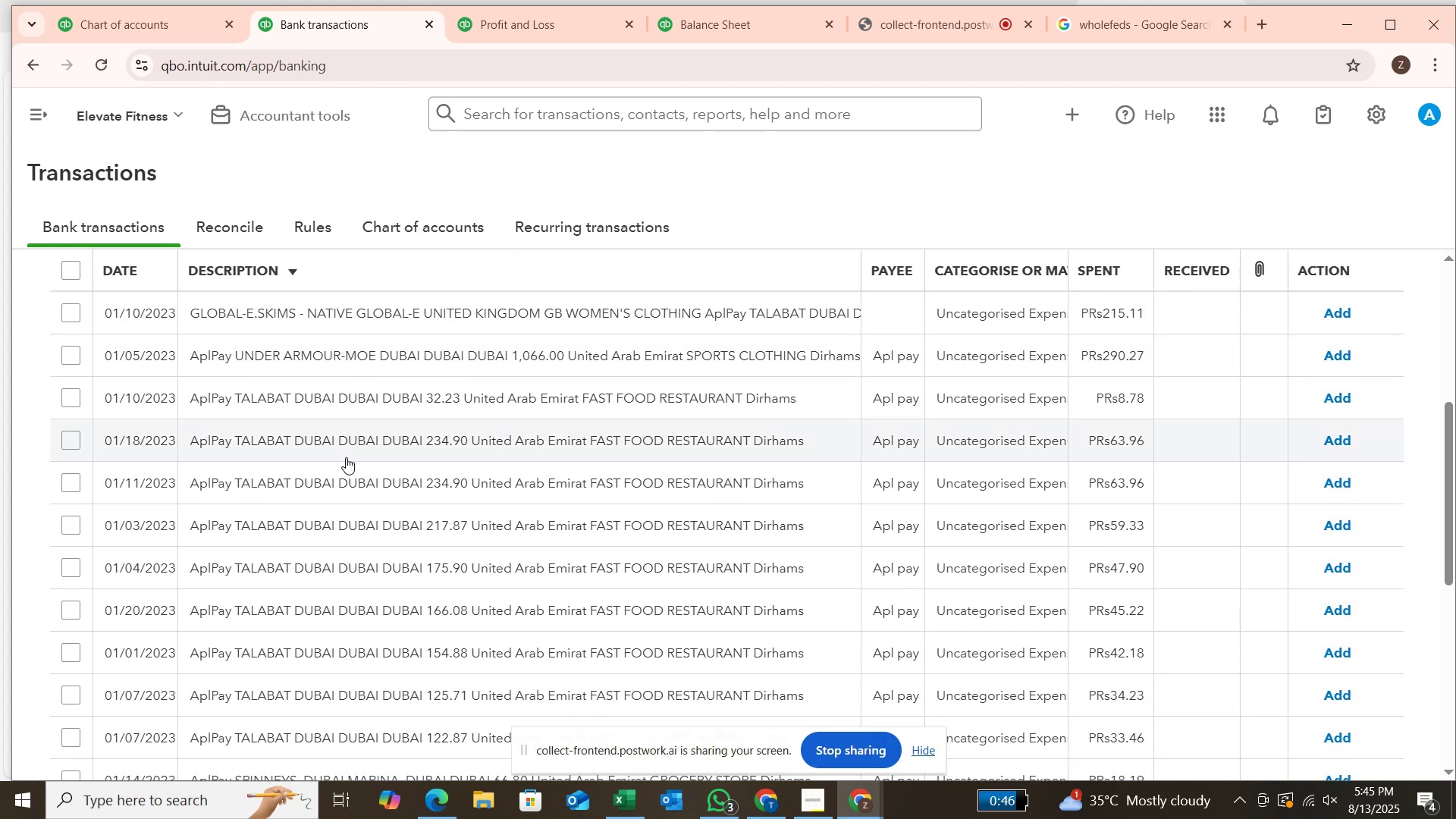 
wait(6.44)
 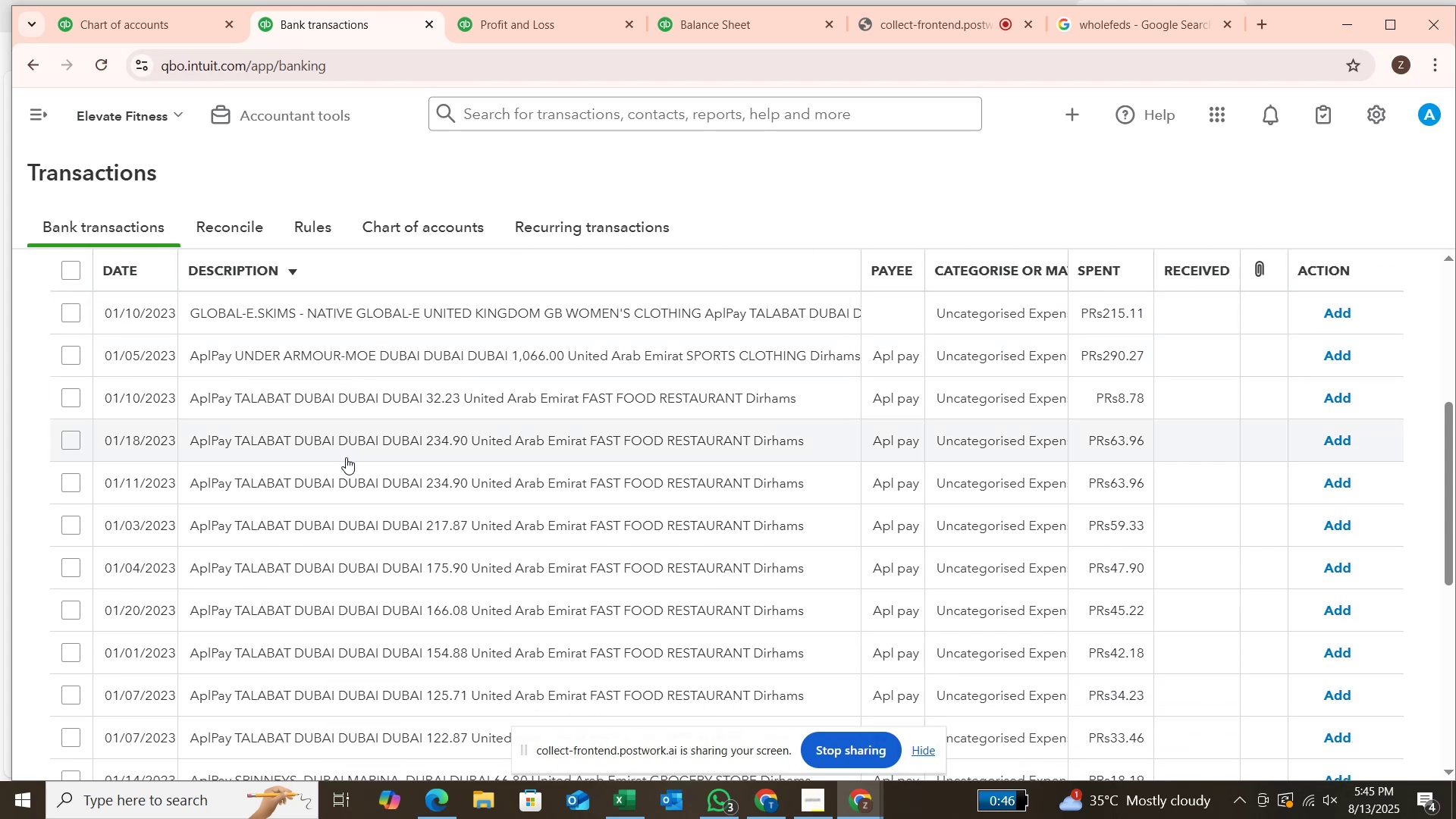 
left_click([71, 401])
 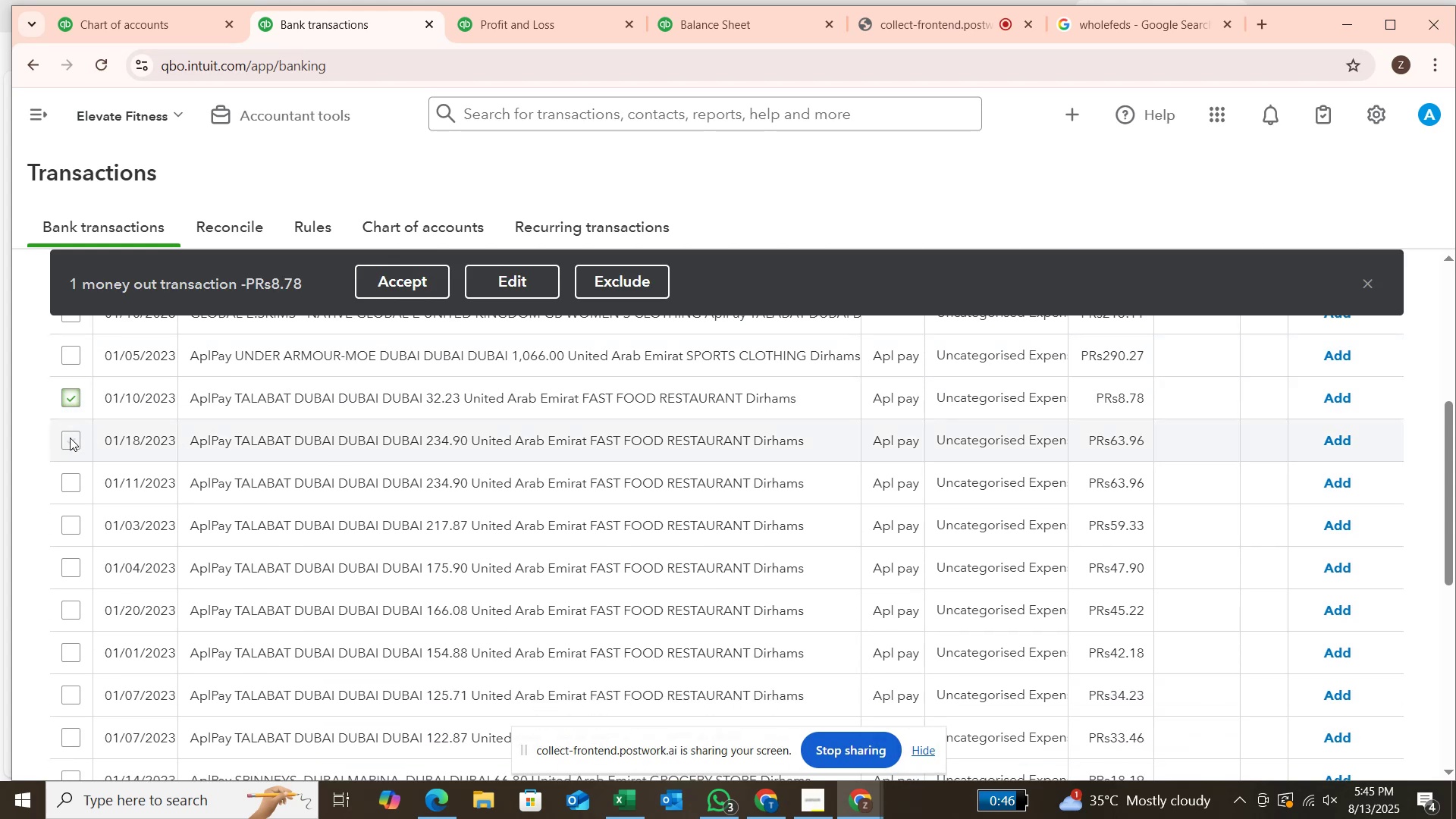 
left_click([70, 438])
 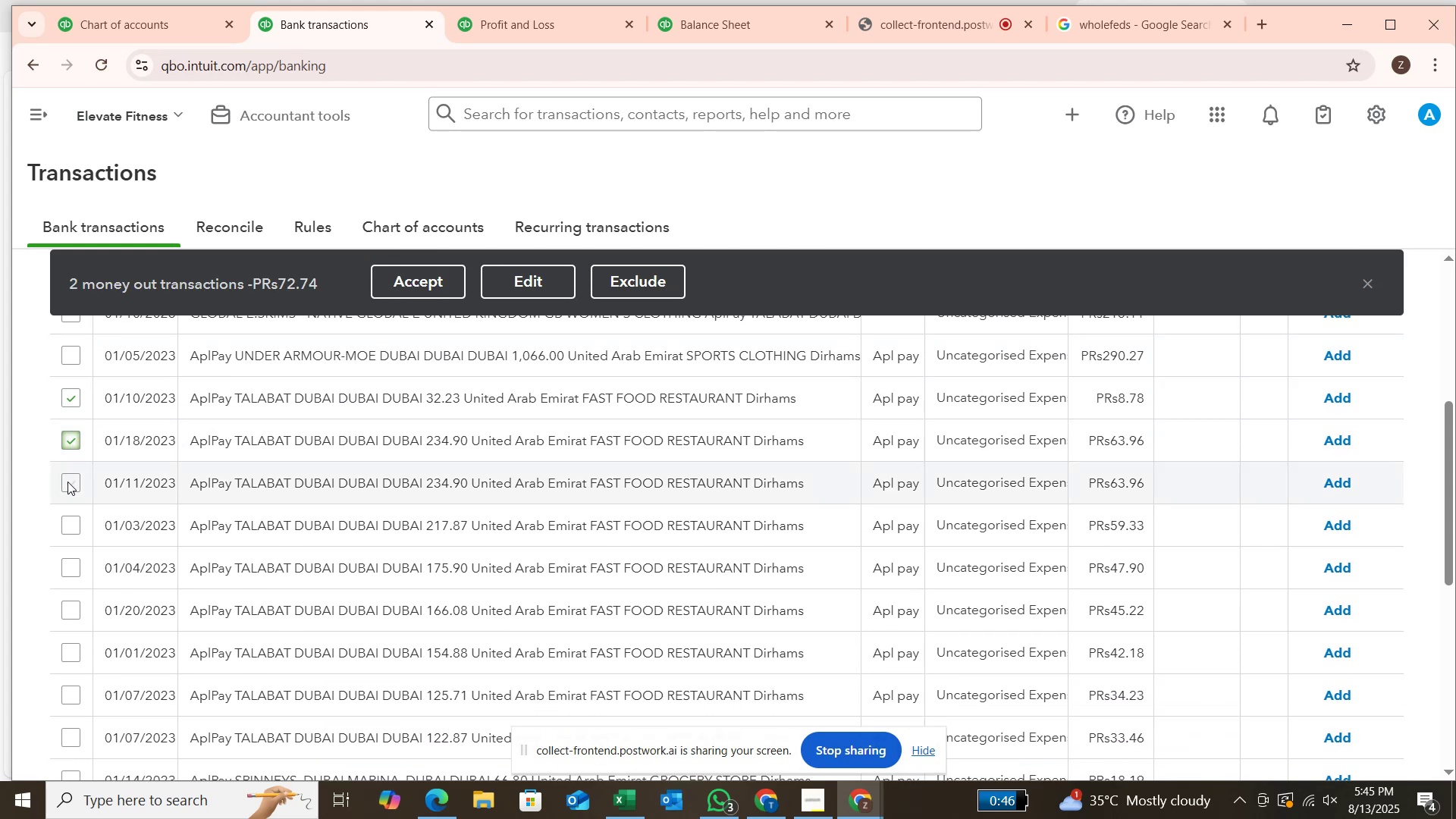 
left_click([69, 486])
 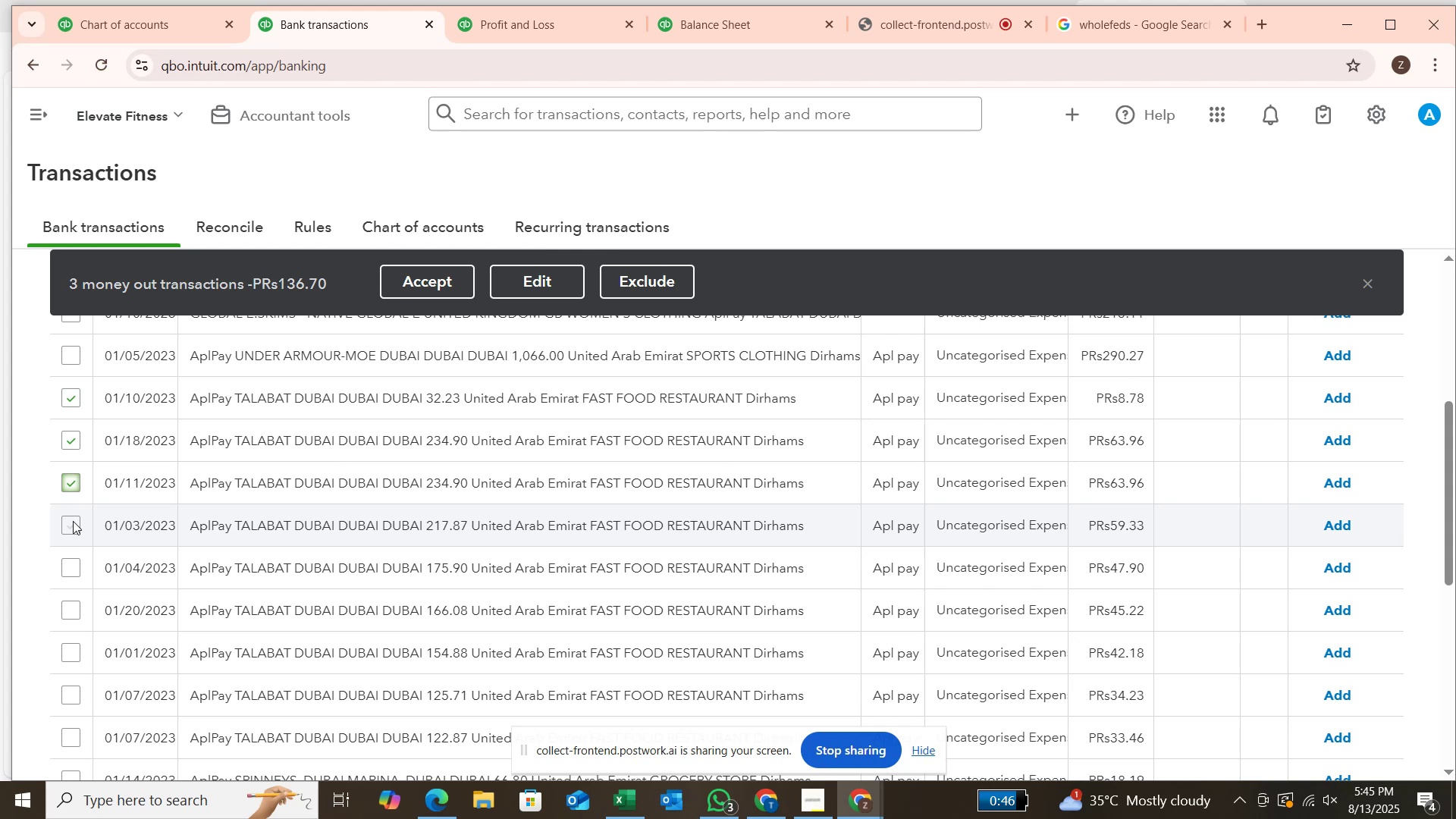 
left_click([73, 521])
 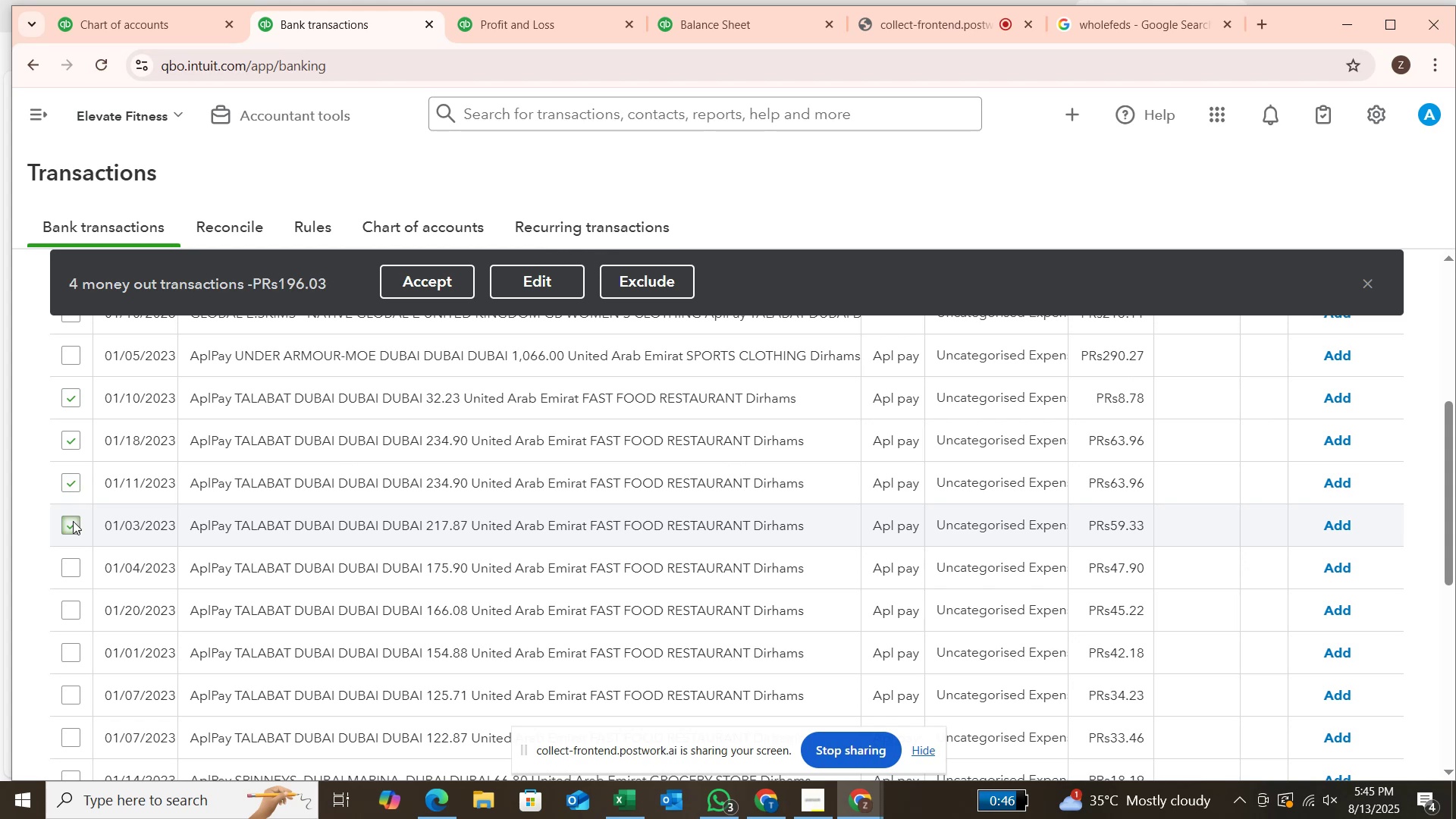 
scroll: coordinate [73, 521], scroll_direction: down, amount: 1.0
 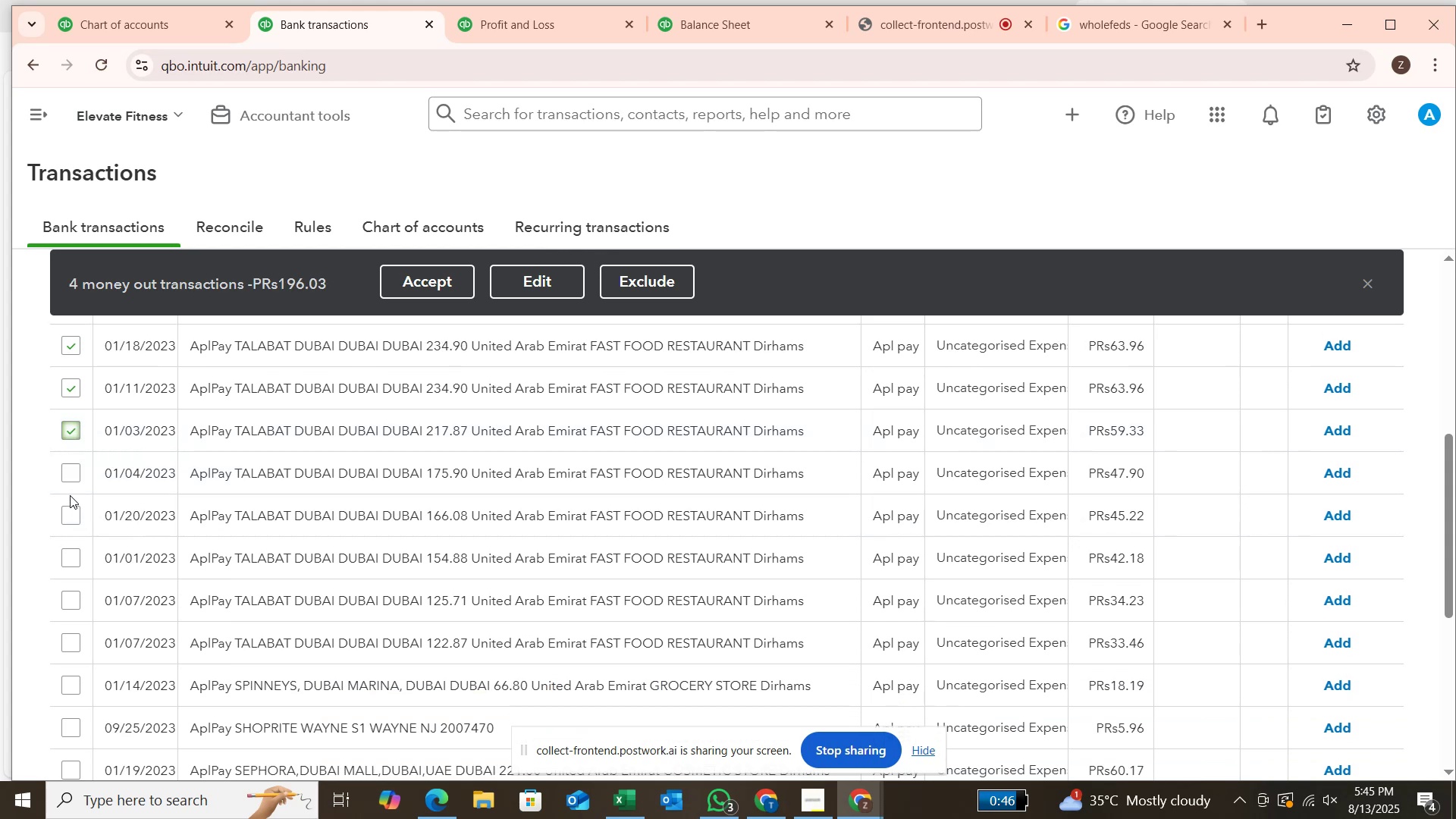 
left_click([71, 475])
 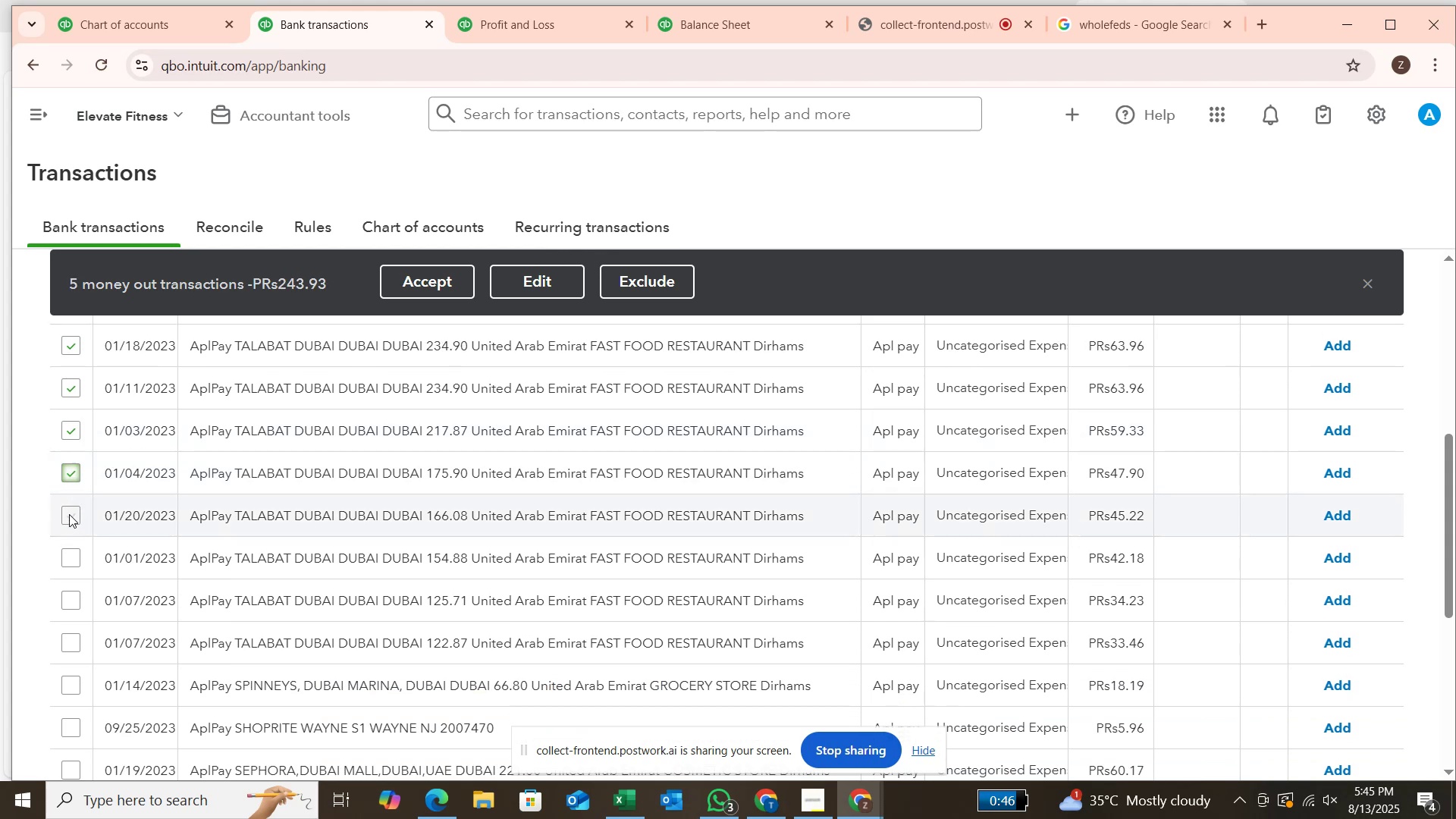 
left_click([69, 514])
 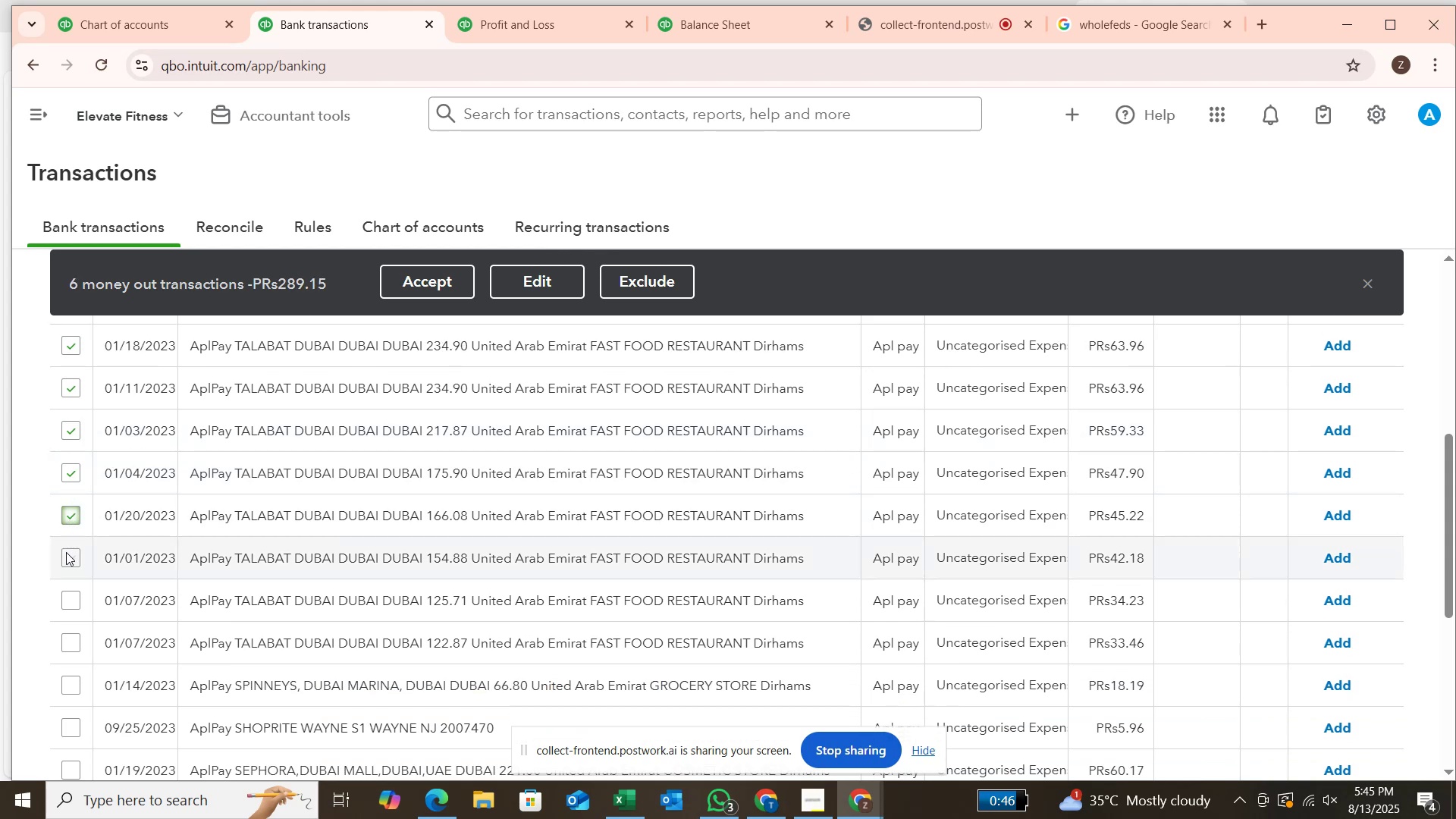 
left_click([66, 552])
 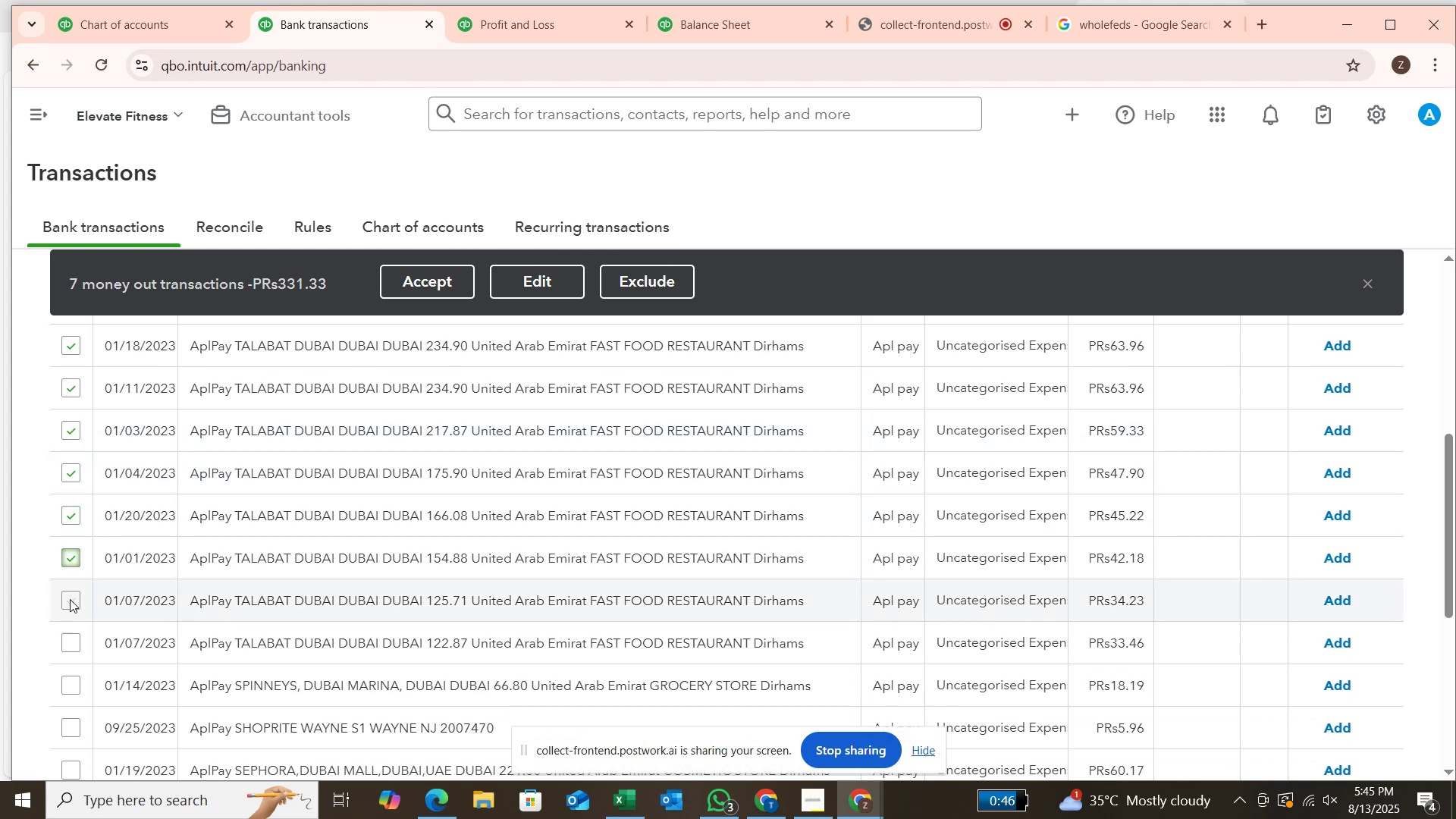 
left_click([70, 599])
 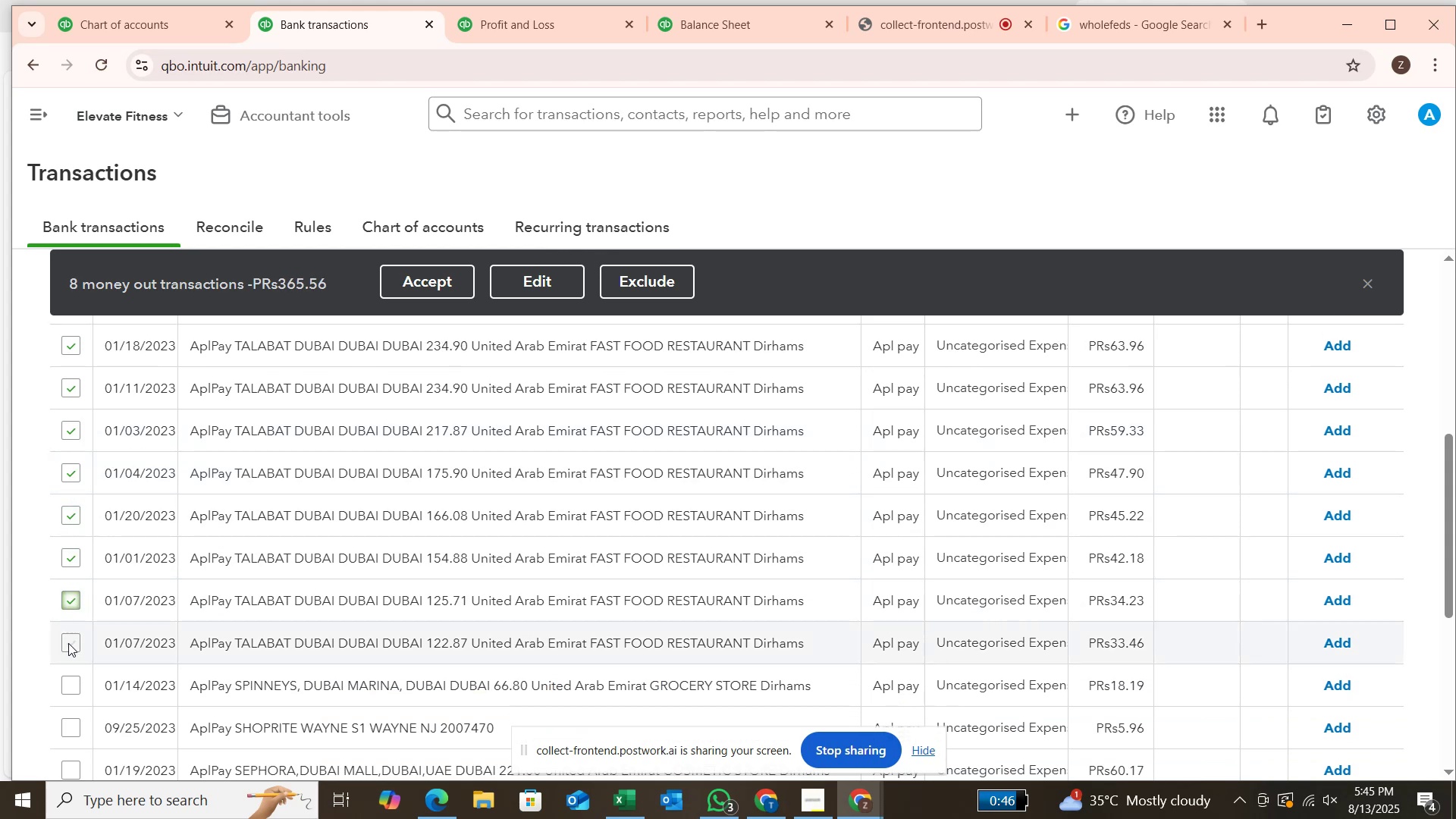 
left_click([68, 643])
 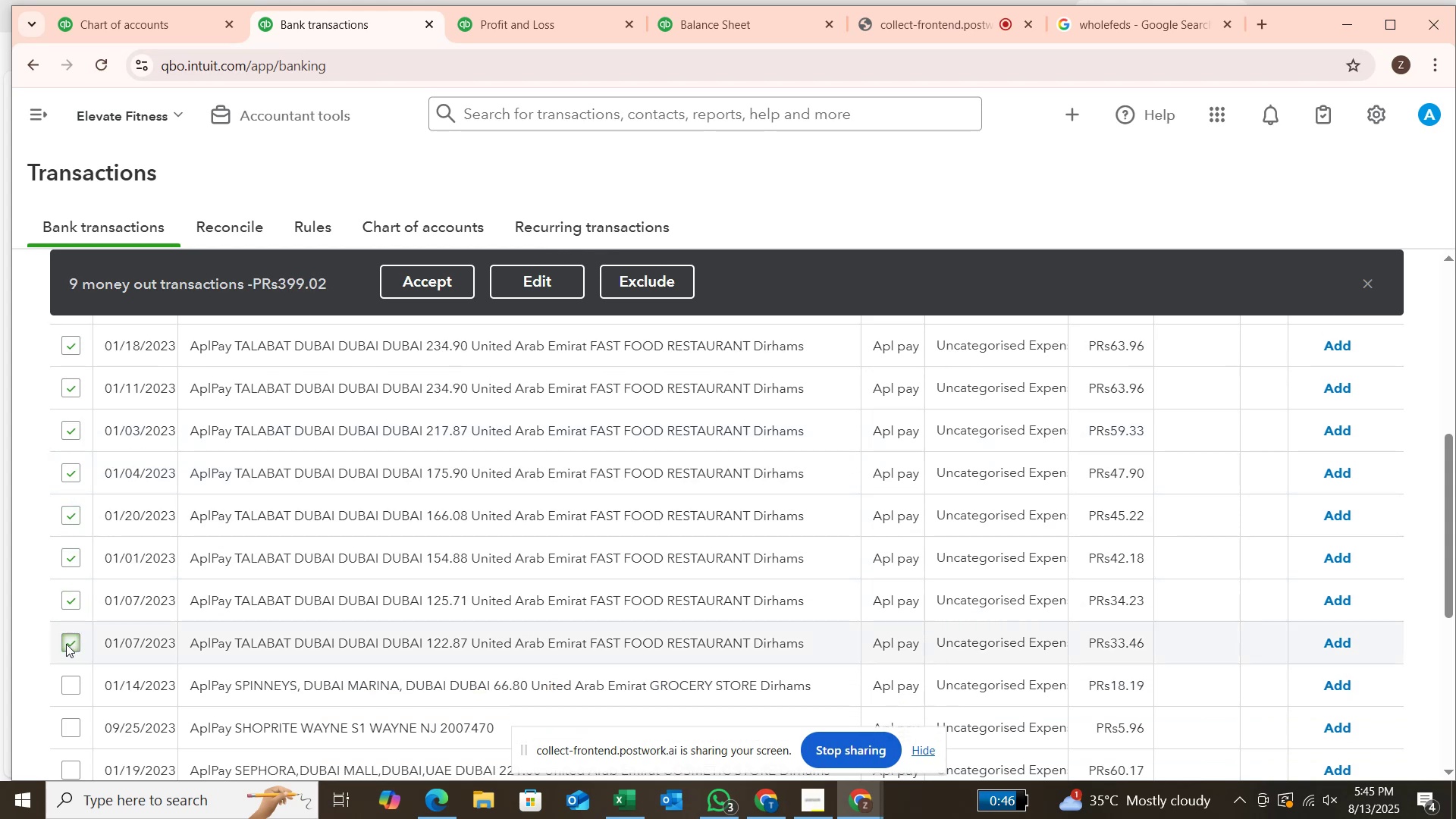 
scroll: coordinate [66, 644], scroll_direction: down, amount: 1.0
 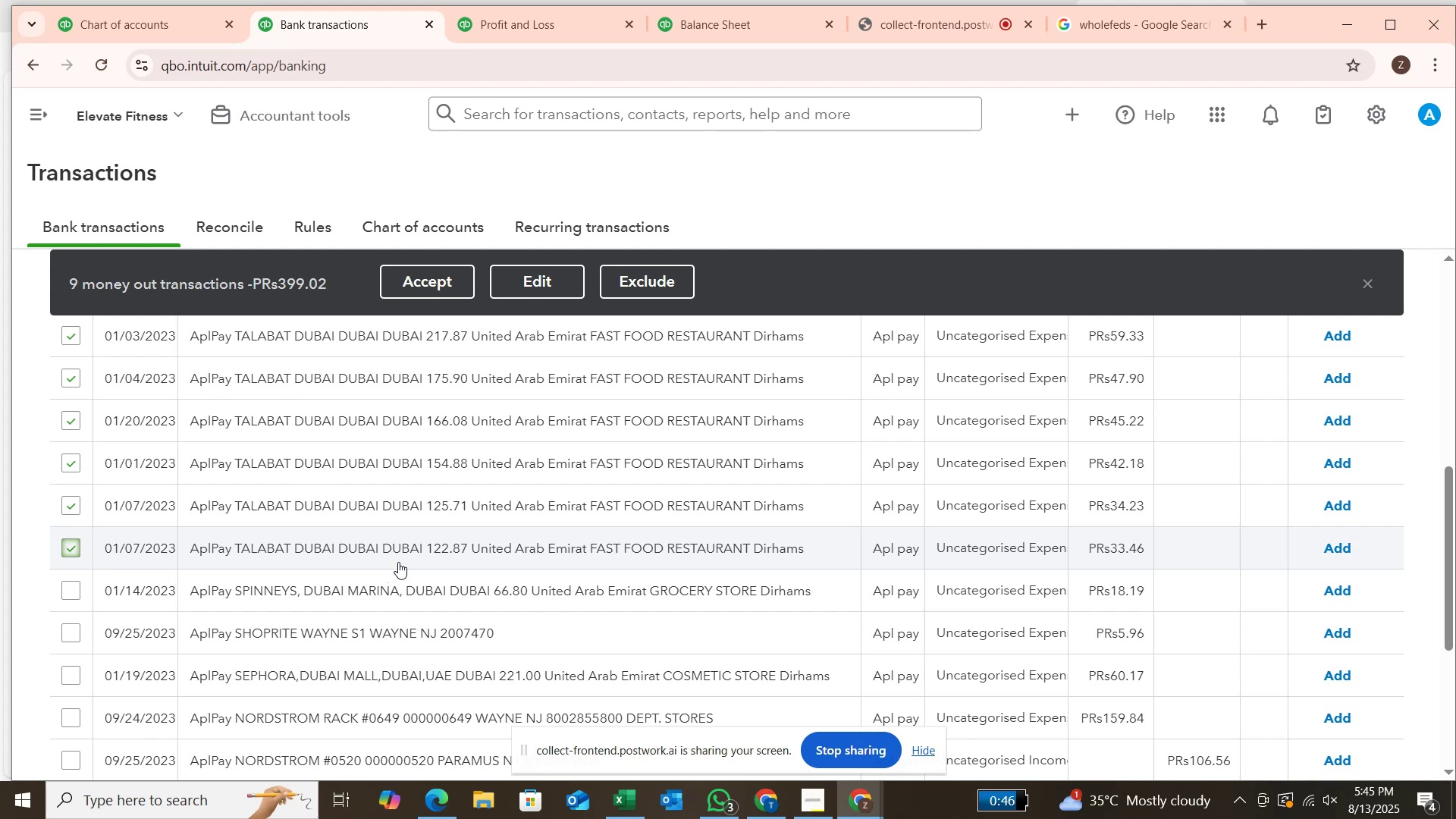 
wait(5.31)
 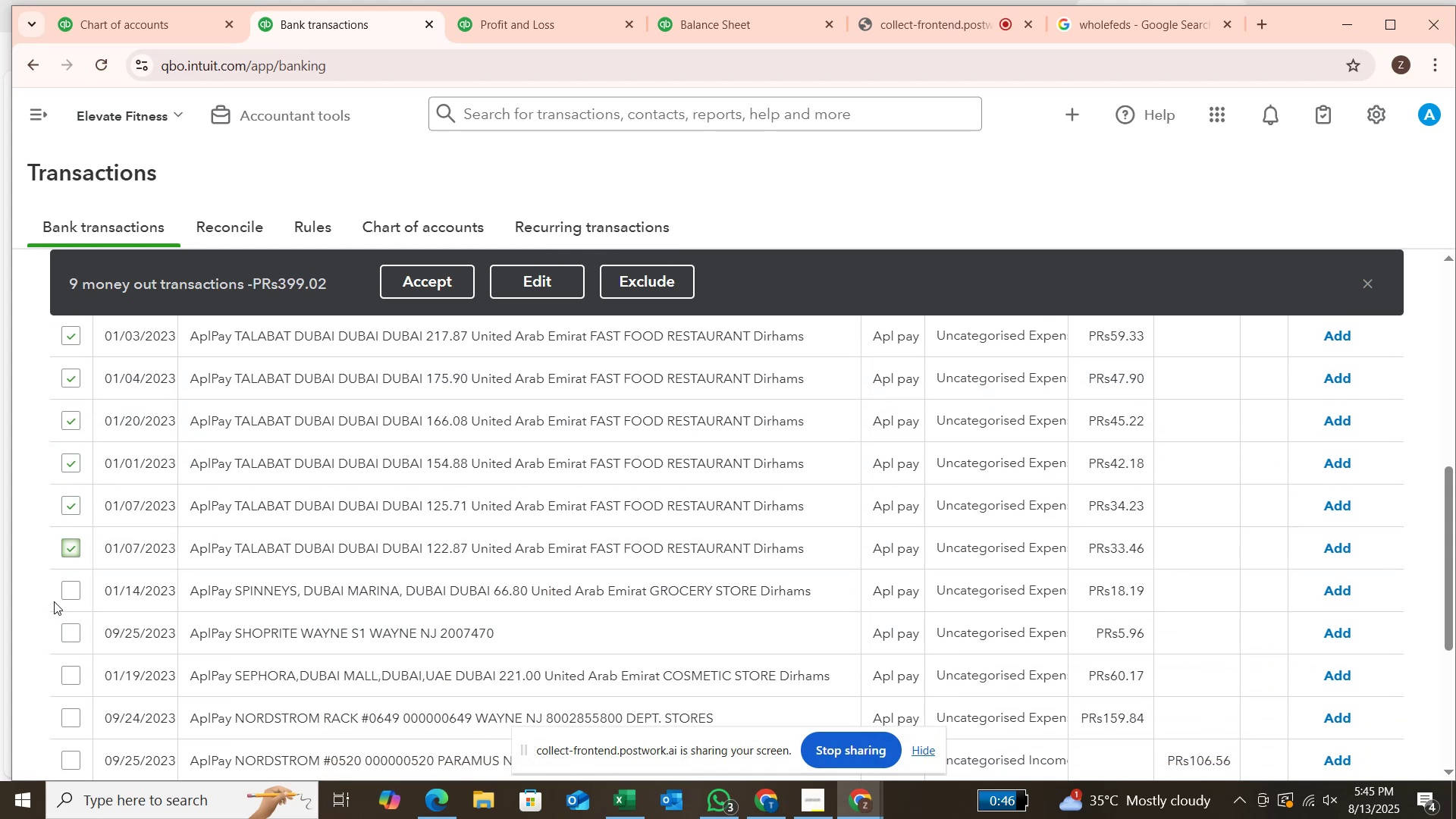 
scroll: coordinate [219, 606], scroll_direction: down, amount: 2.0
 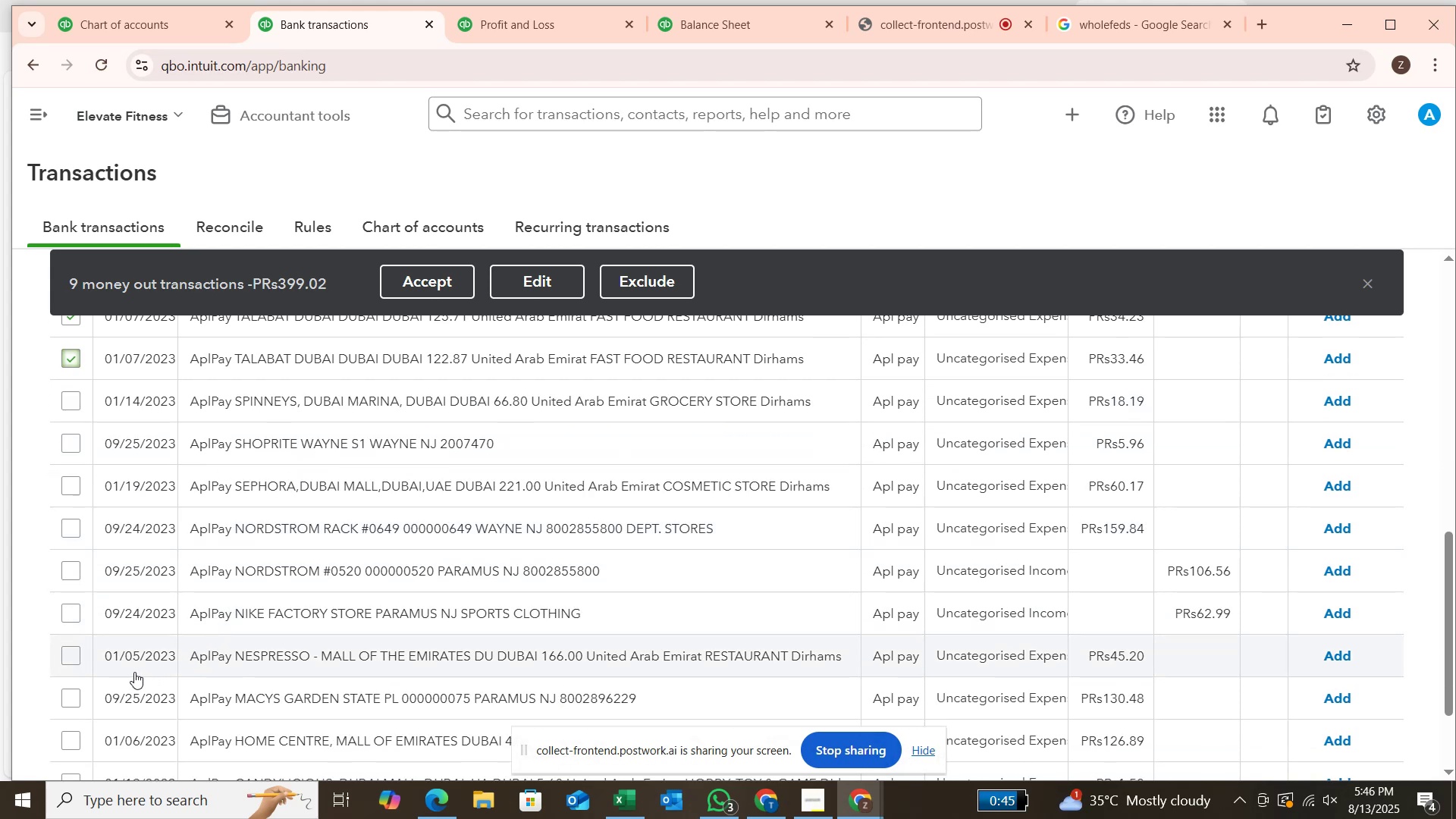 
left_click([76, 655])
 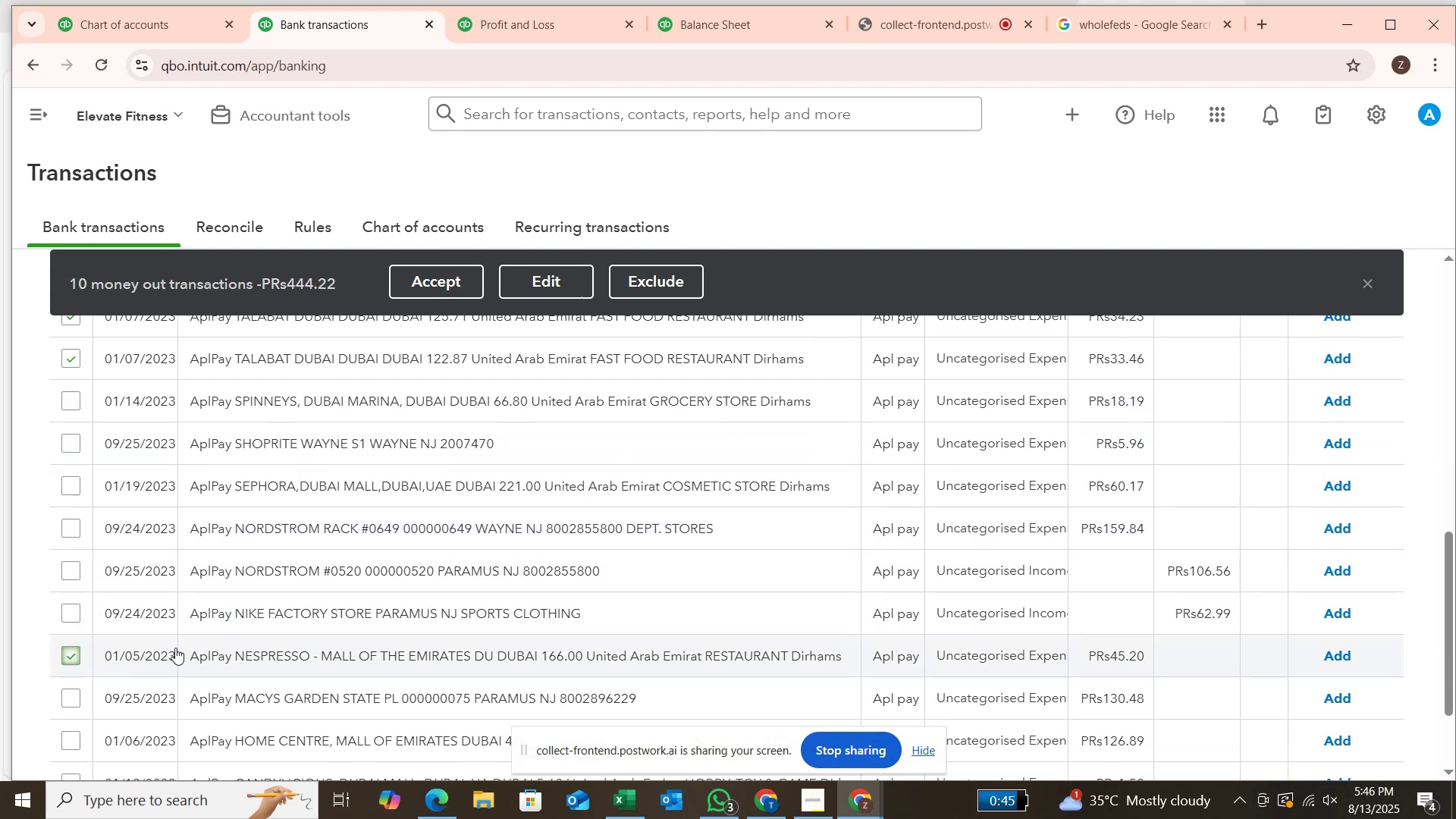 
scroll: coordinate [175, 648], scroll_direction: down, amount: 1.0
 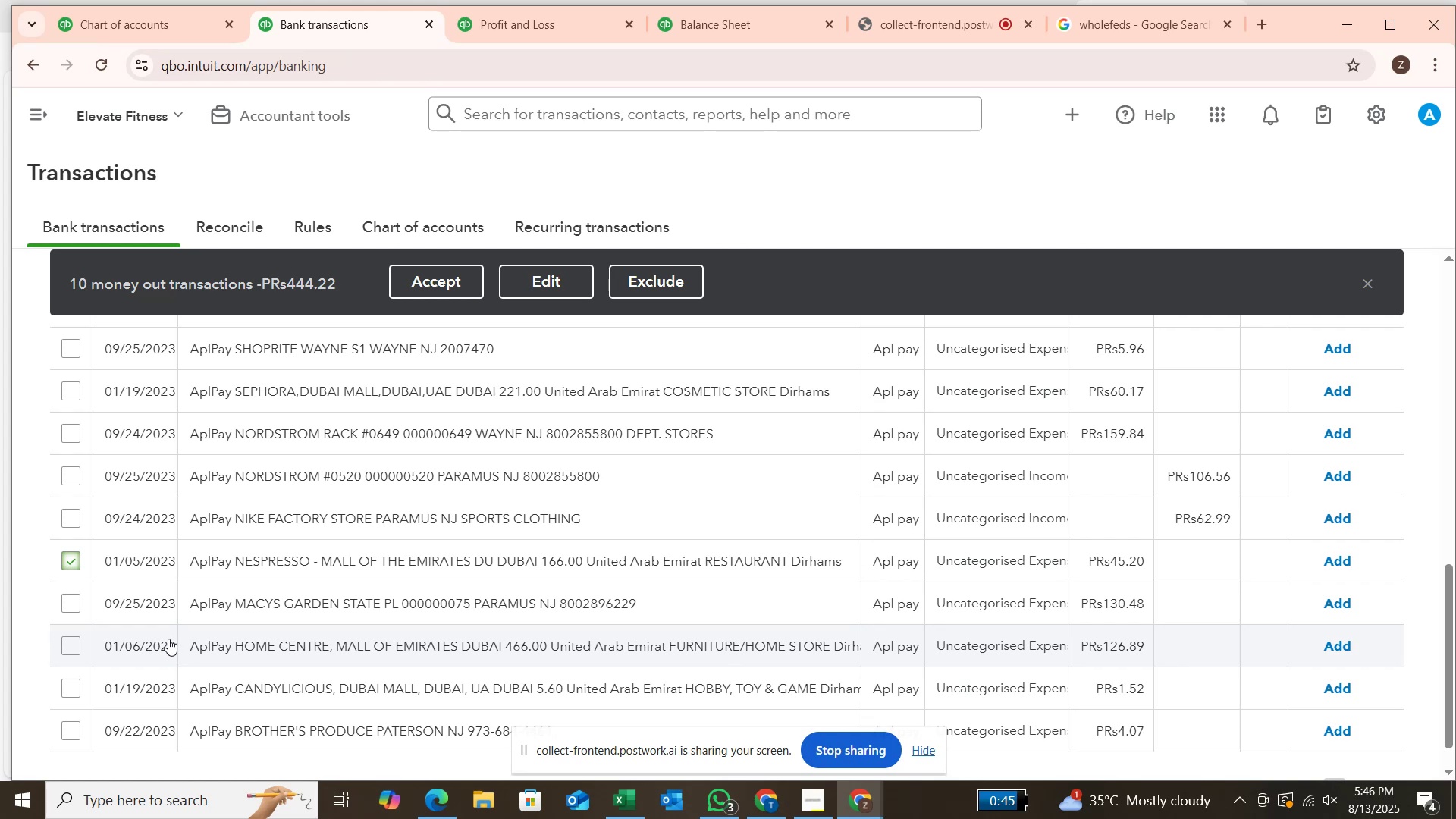 
wait(5.71)
 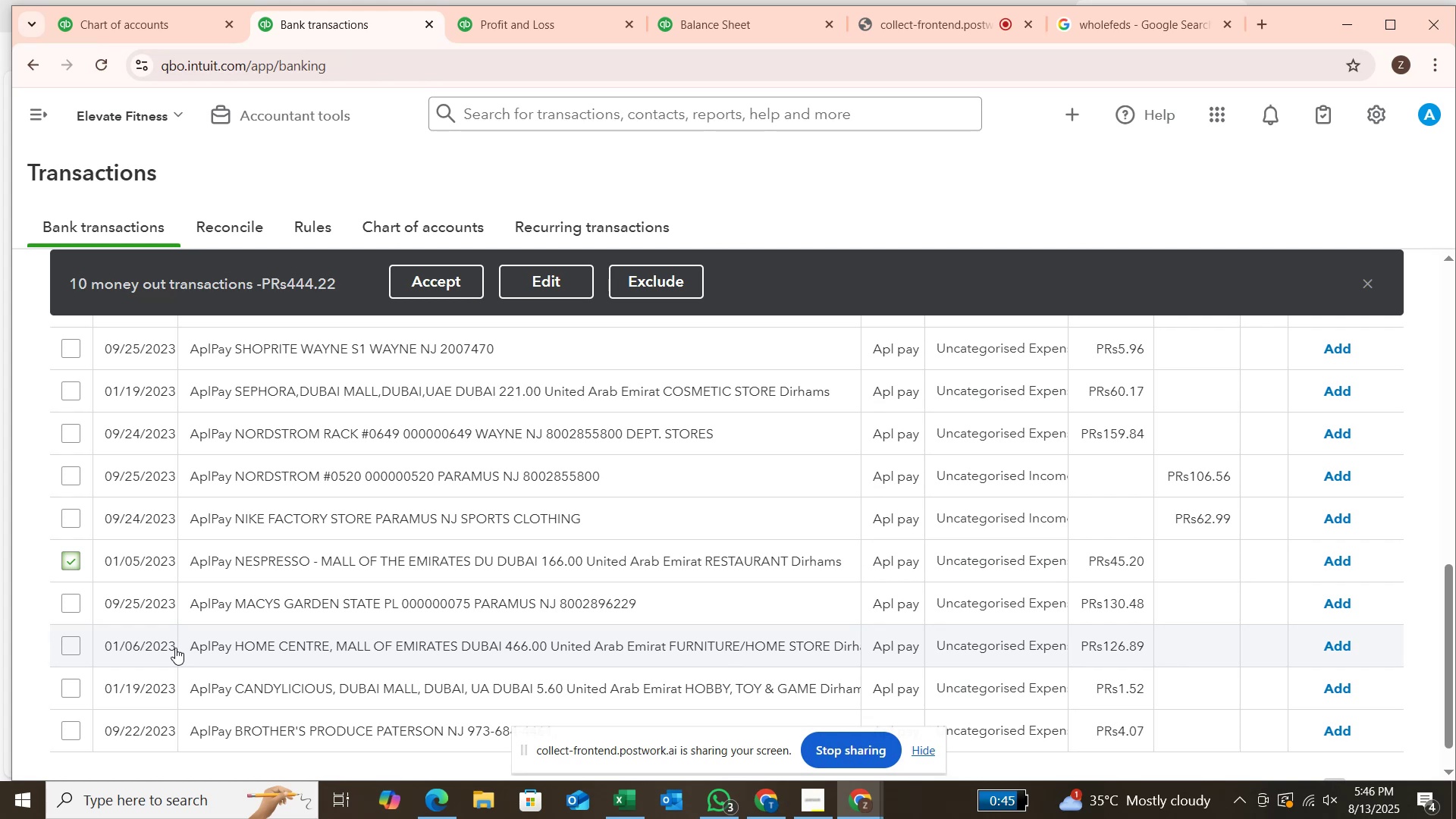 
scroll: coordinate [176, 636], scroll_direction: down, amount: 1.0
 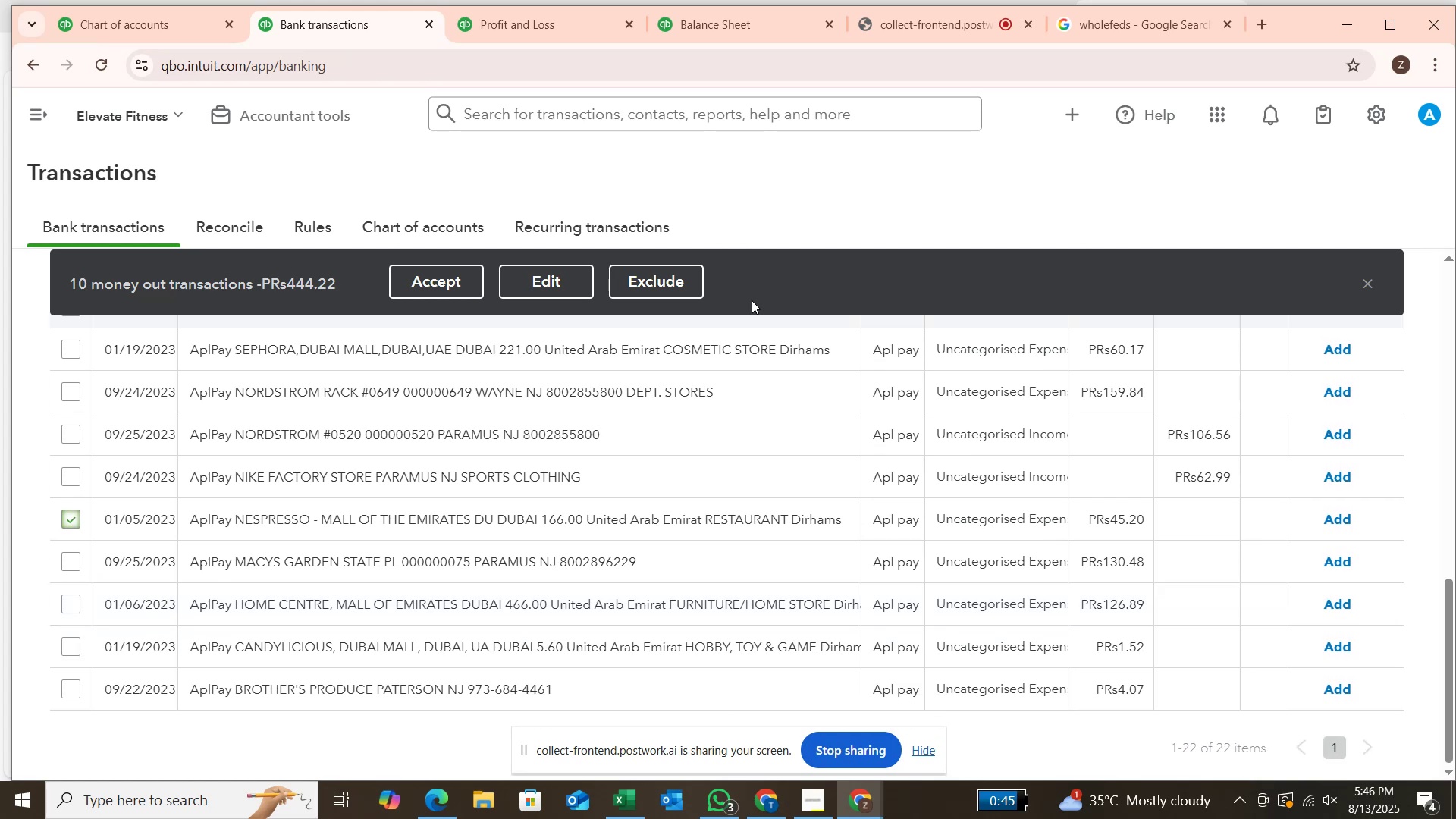 
left_click([569, 278])
 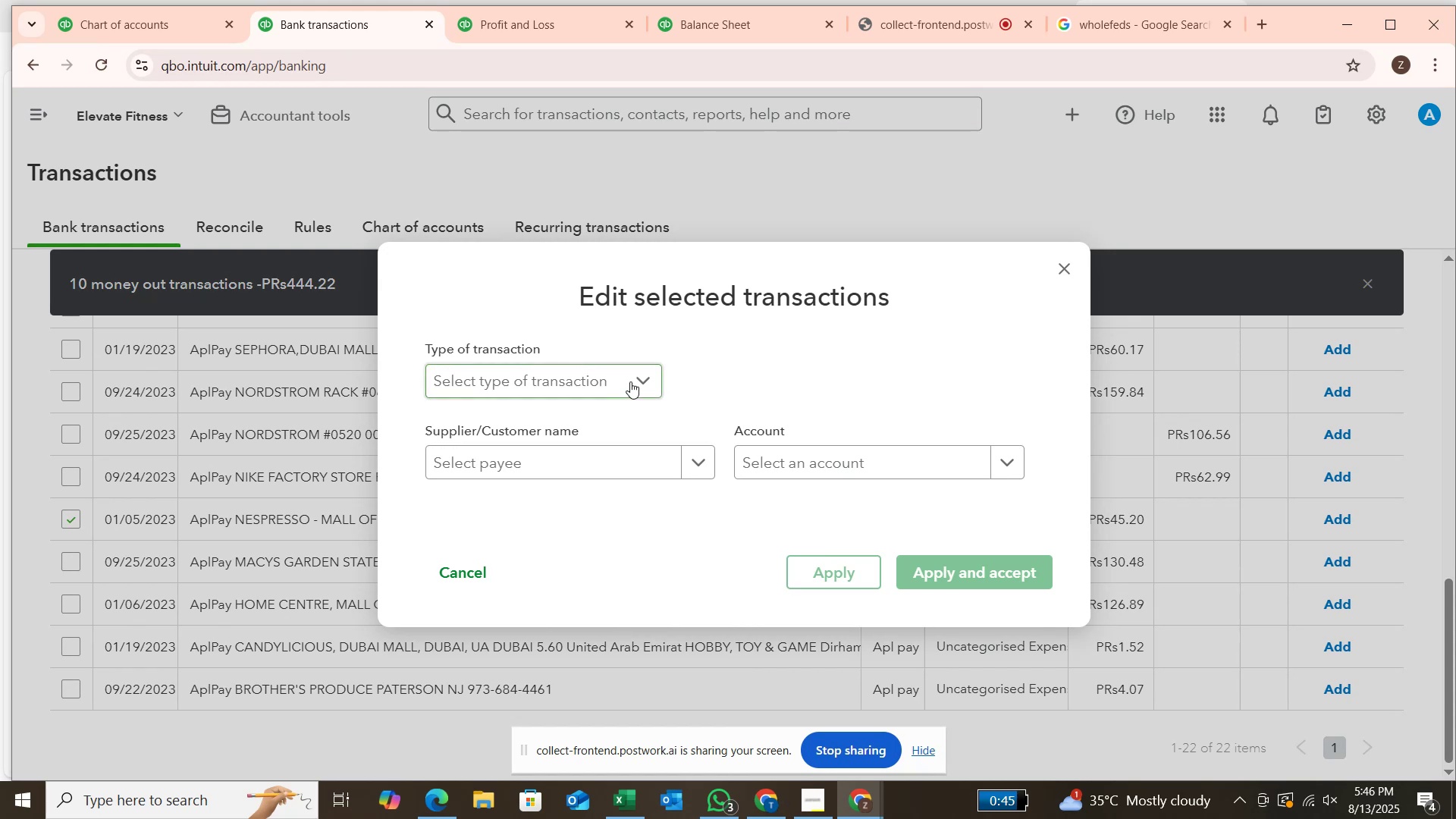 
left_click([630, 381])
 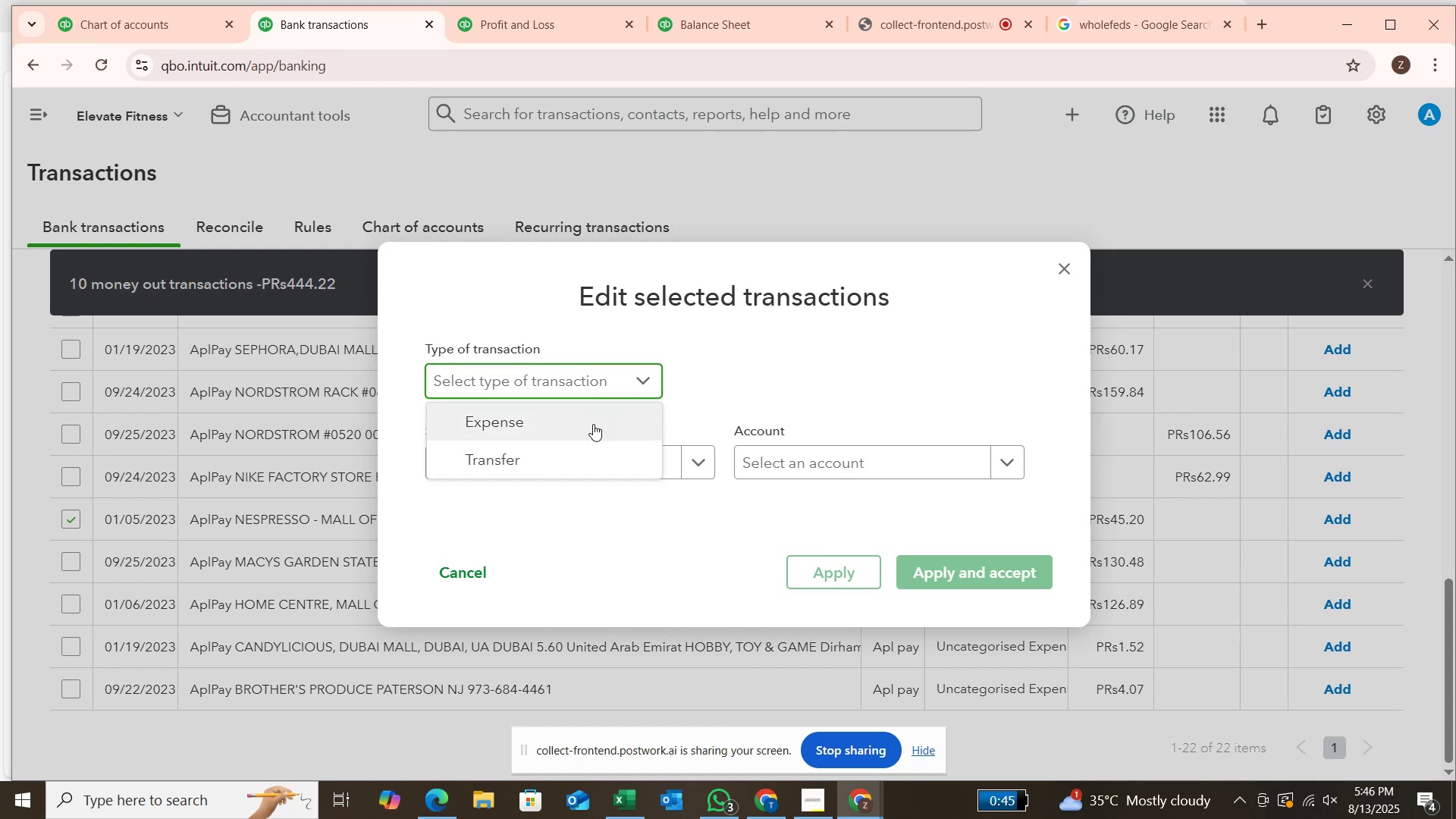 
left_click([593, 424])
 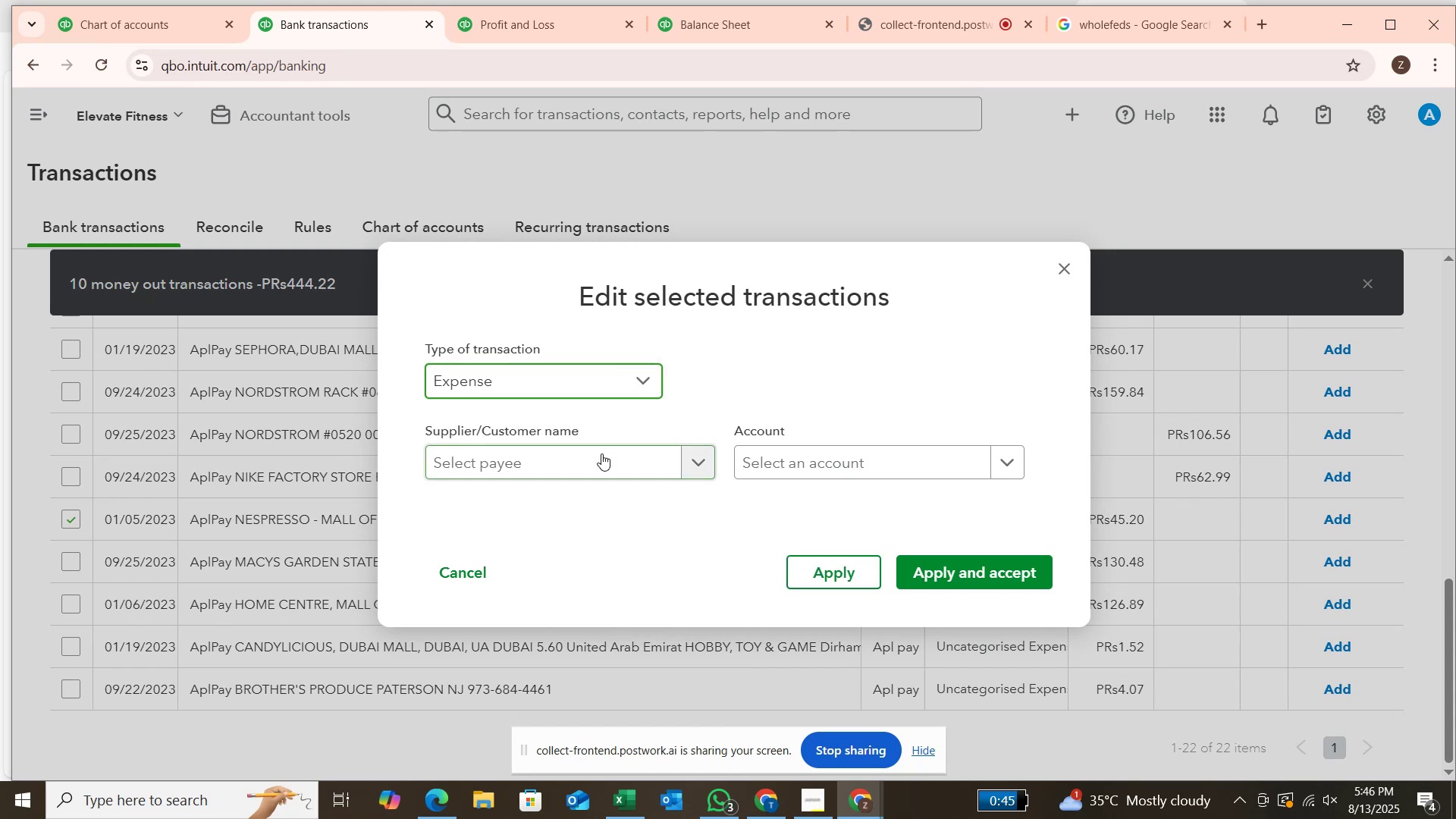 
left_click([601, 453])
 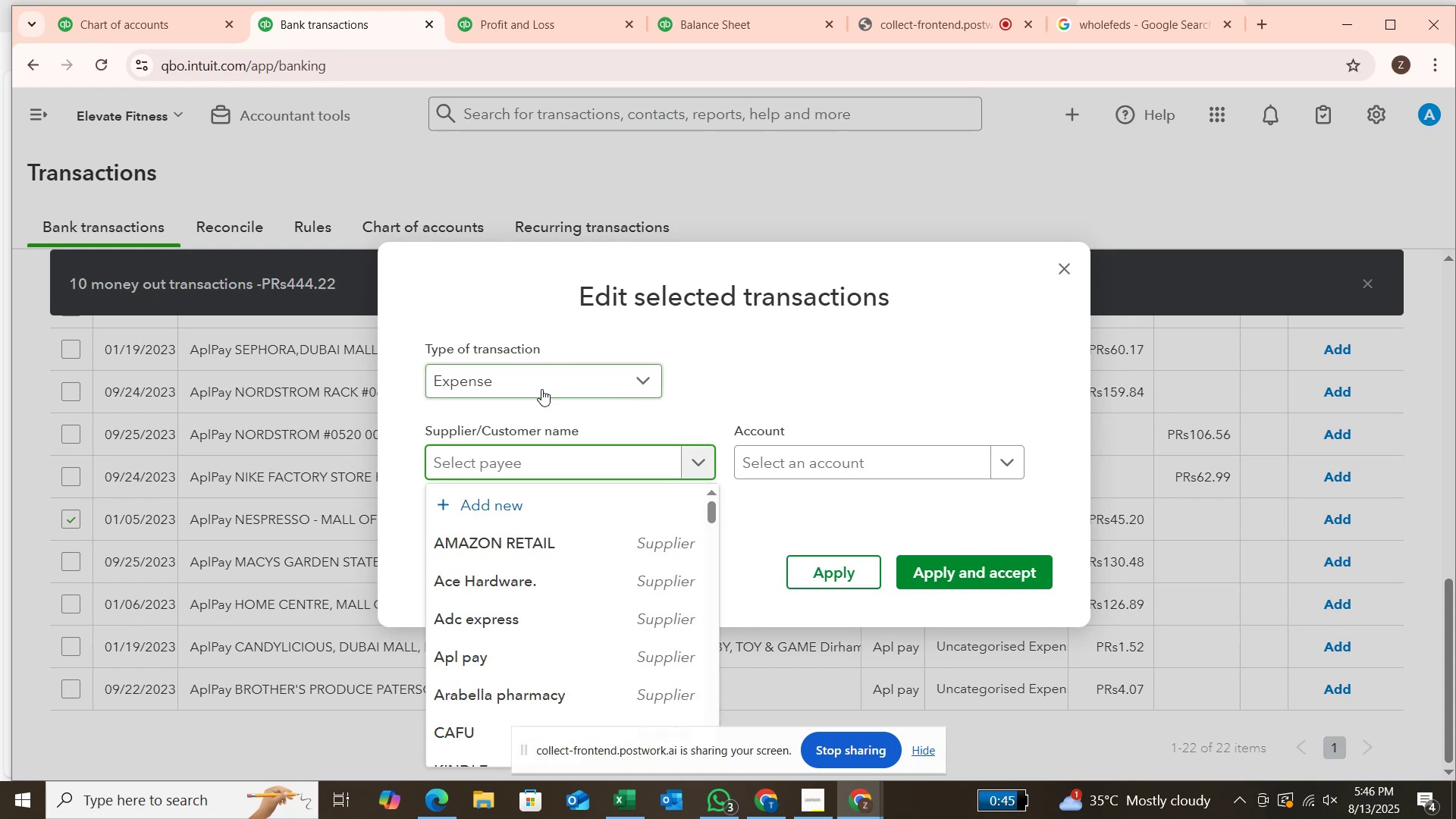 
type(apl)
 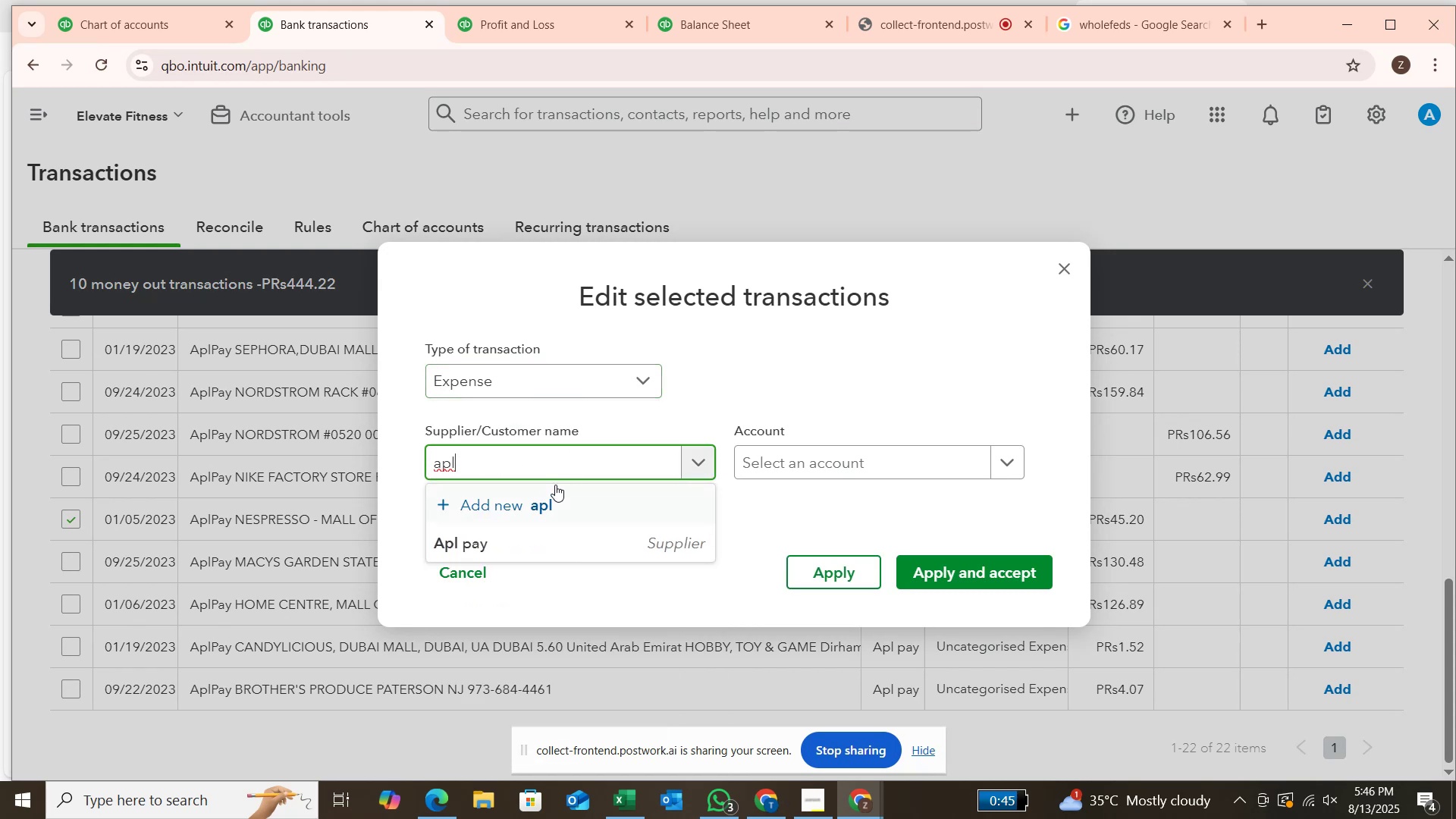 
left_click([541, 534])
 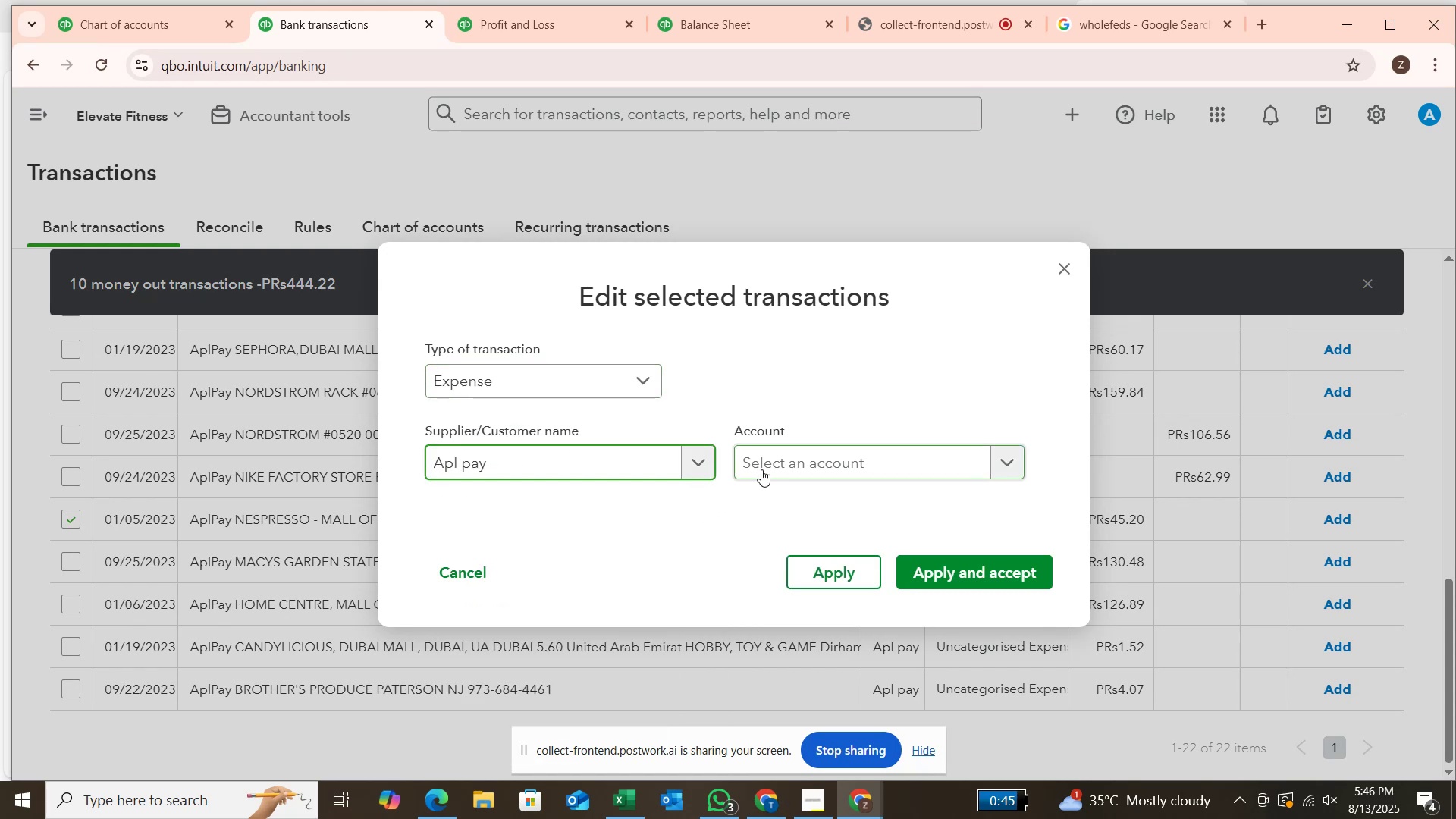 
left_click([764, 468])
 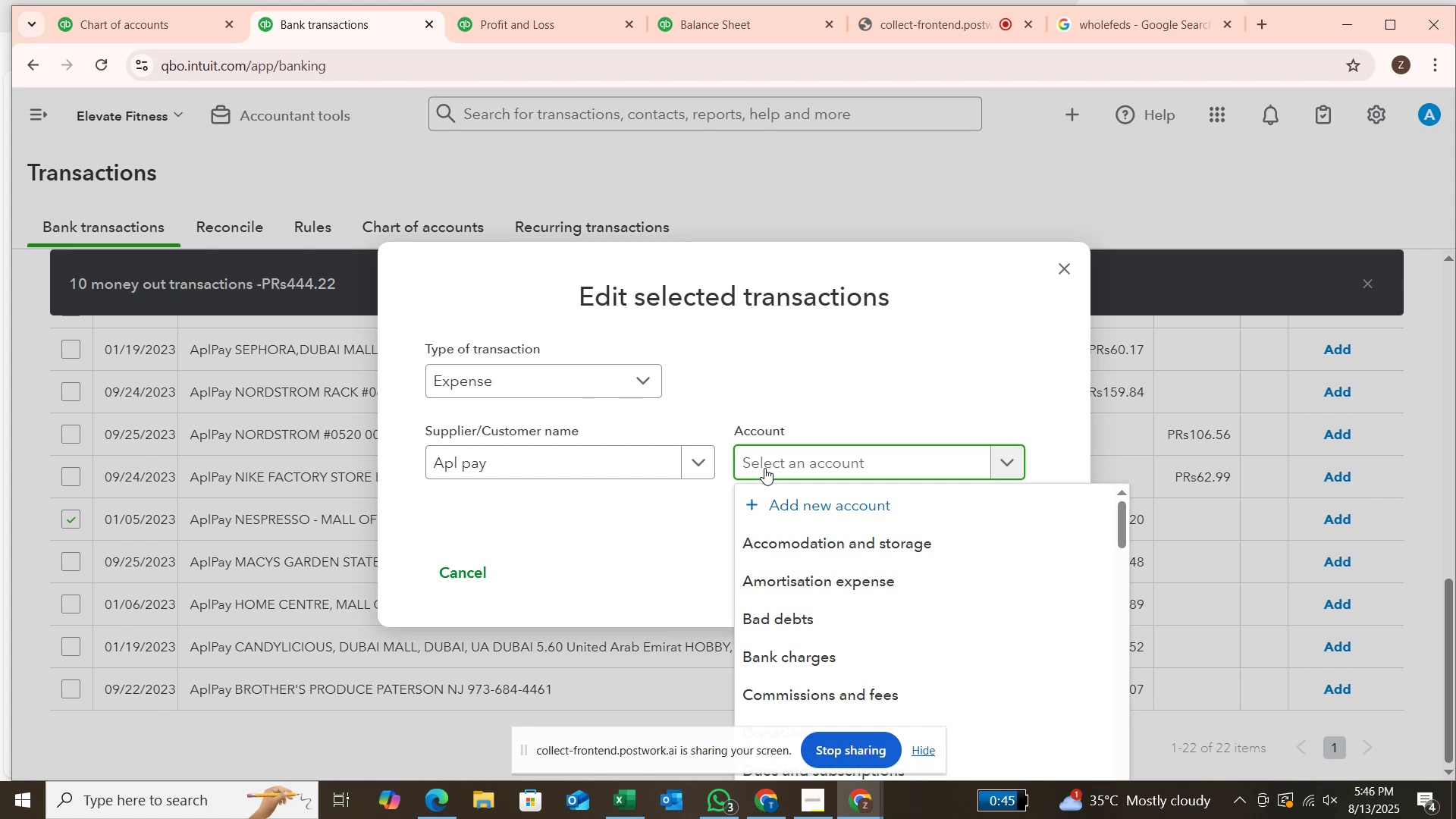 
type(mea)
 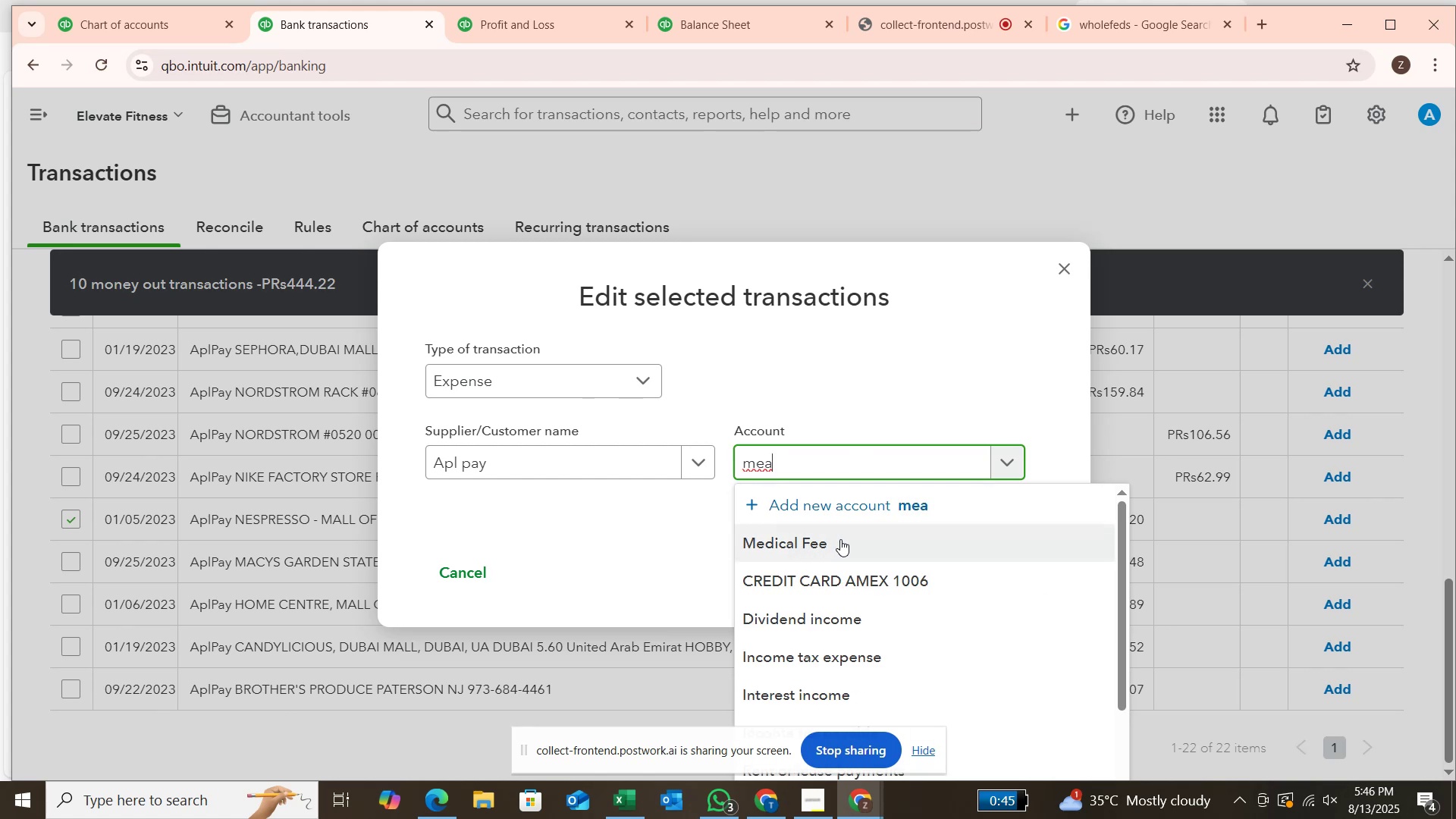 
key(L)
 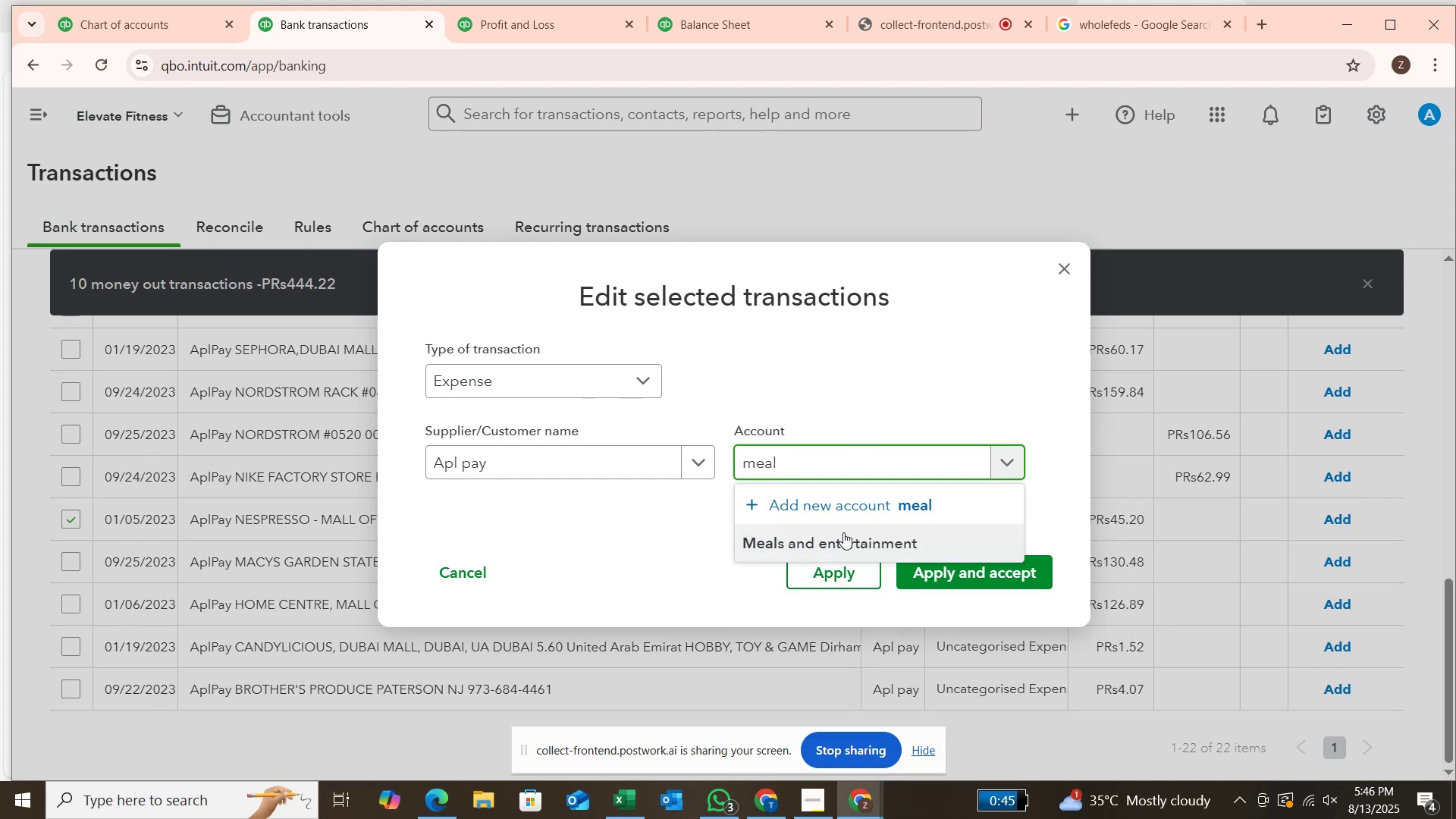 
left_click([843, 532])
 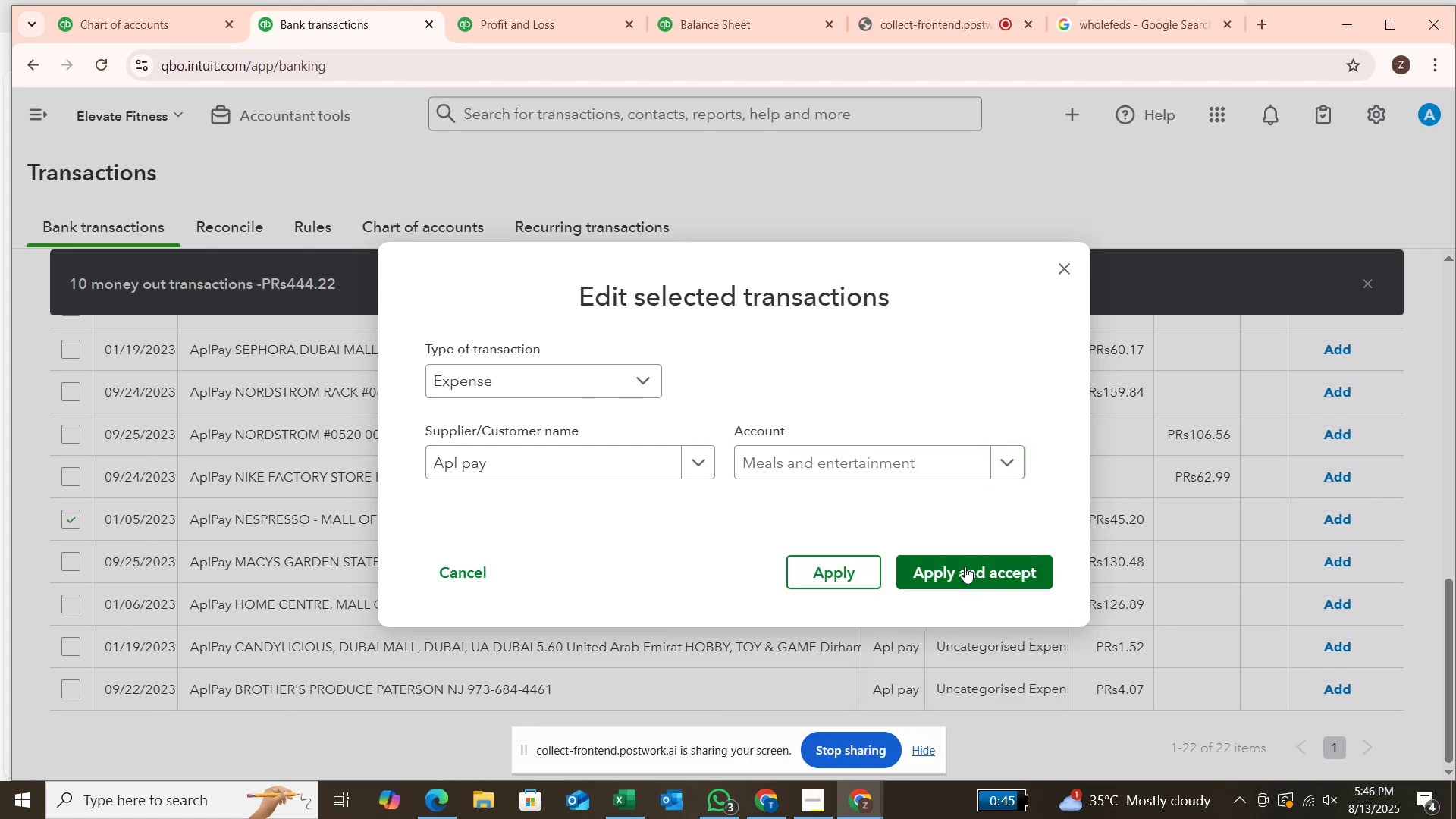 
left_click([965, 566])
 